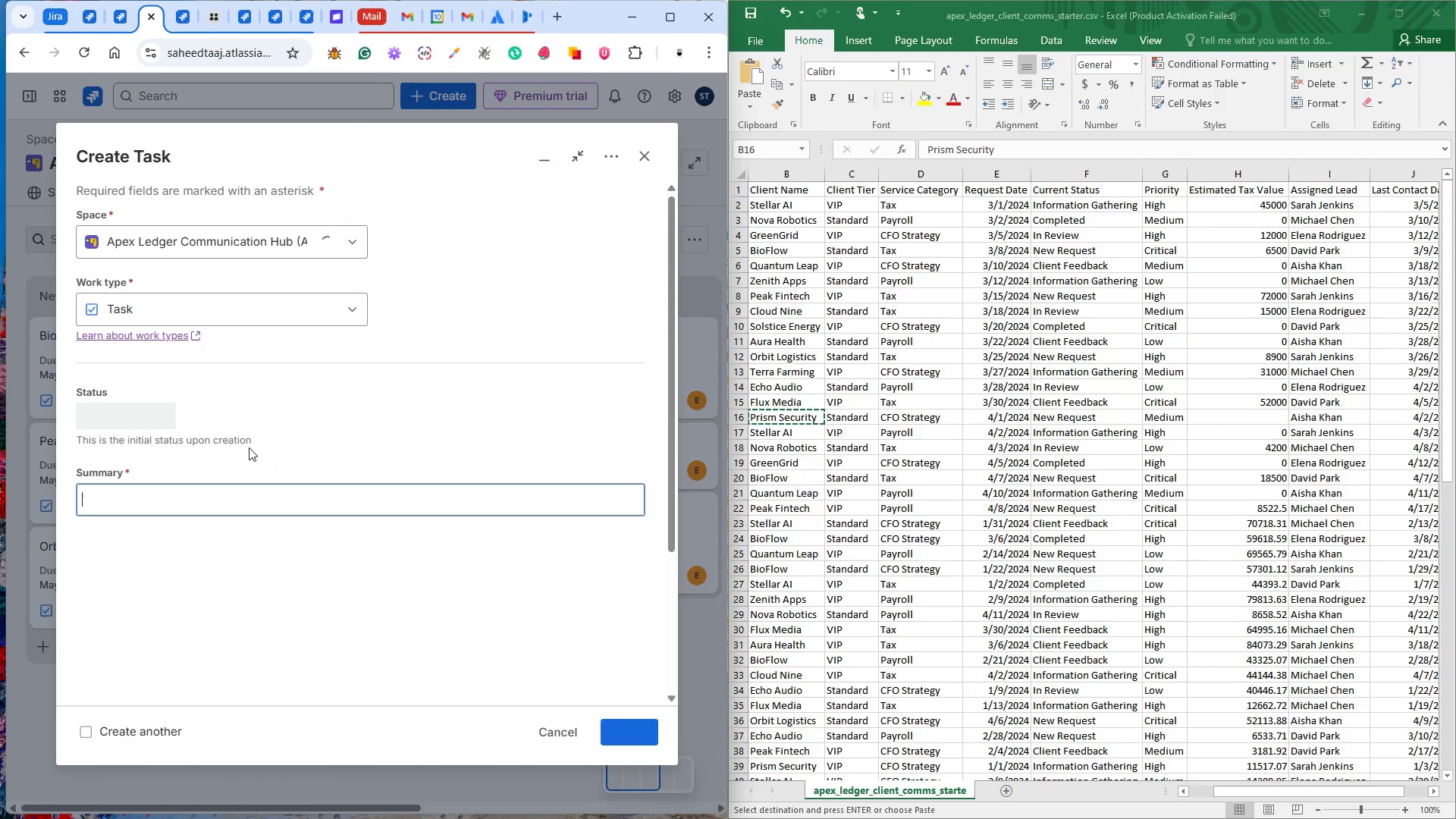 
key(Control+V)
 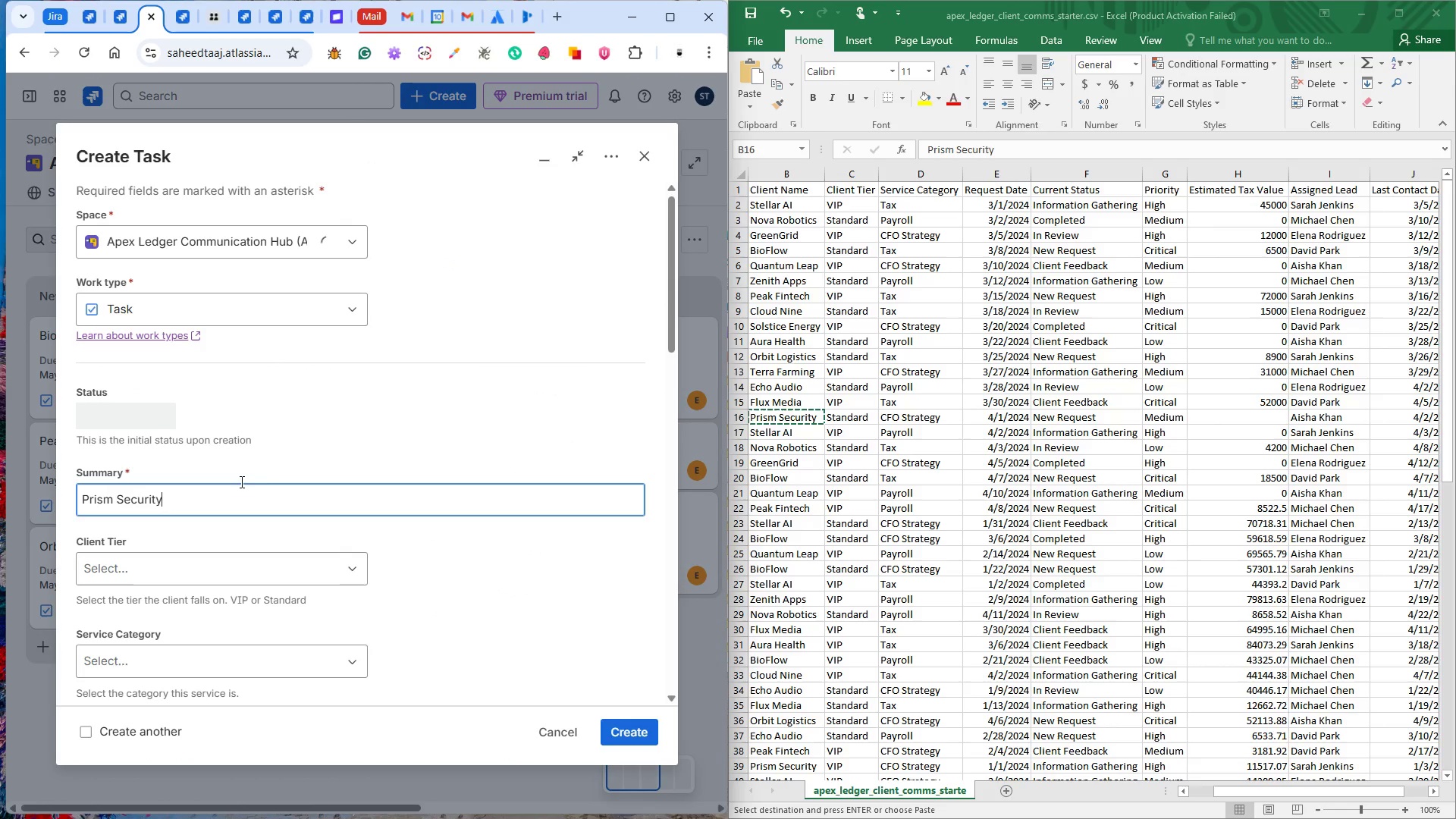 
scroll: coordinate [267, 472], scroll_direction: down, amount: 2.0
 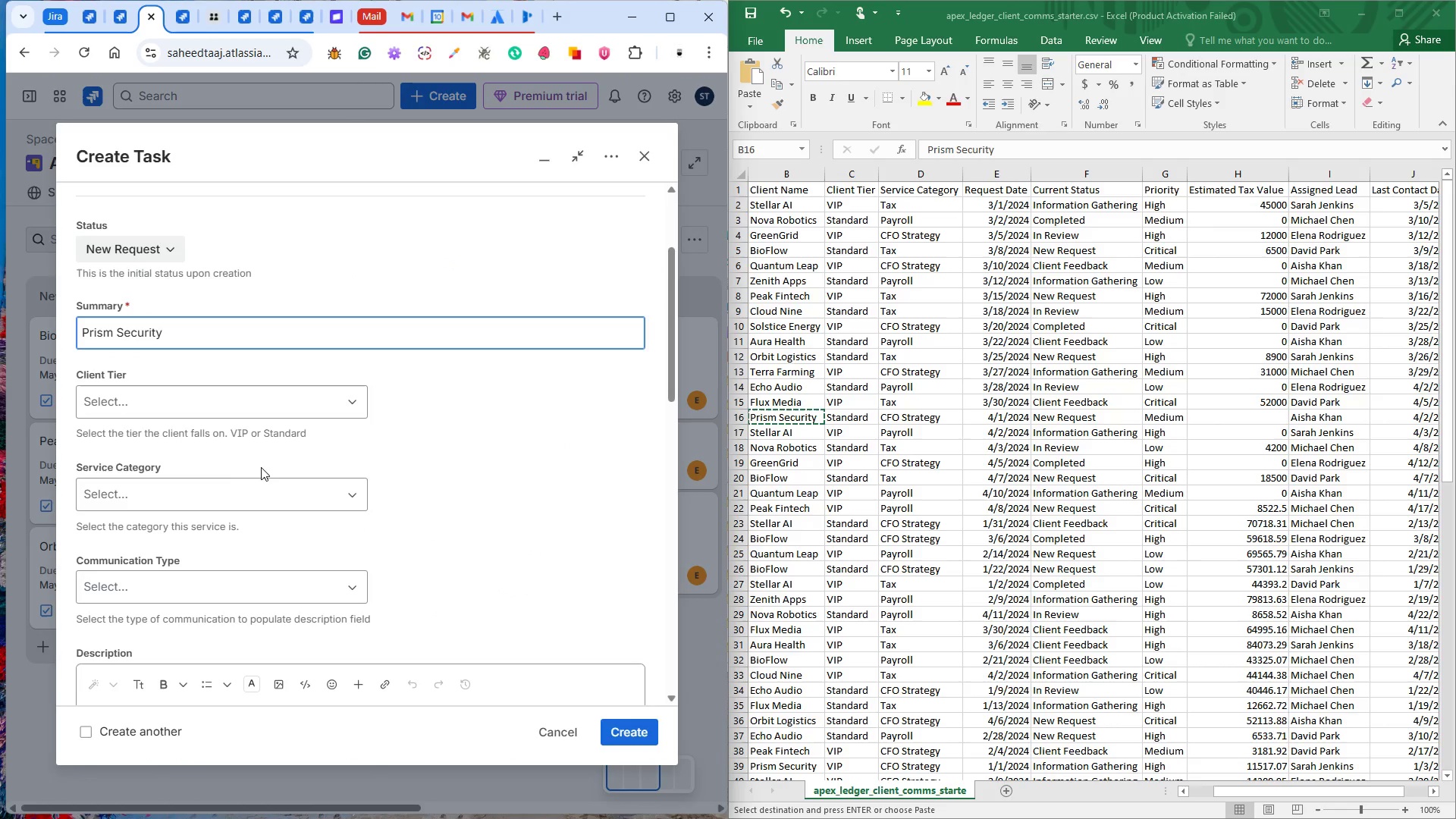 
left_click([197, 407])
 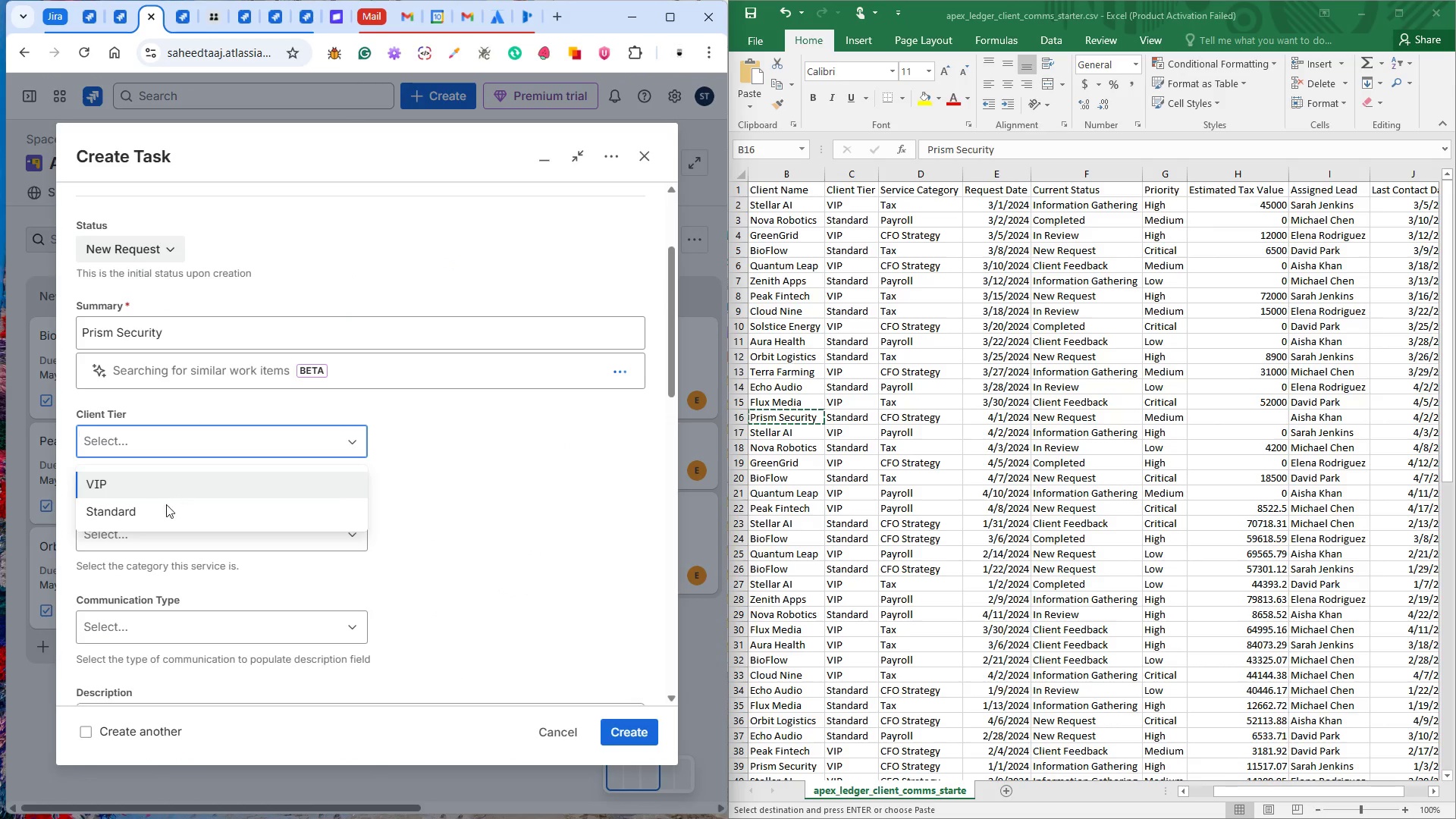 
left_click([155, 522])
 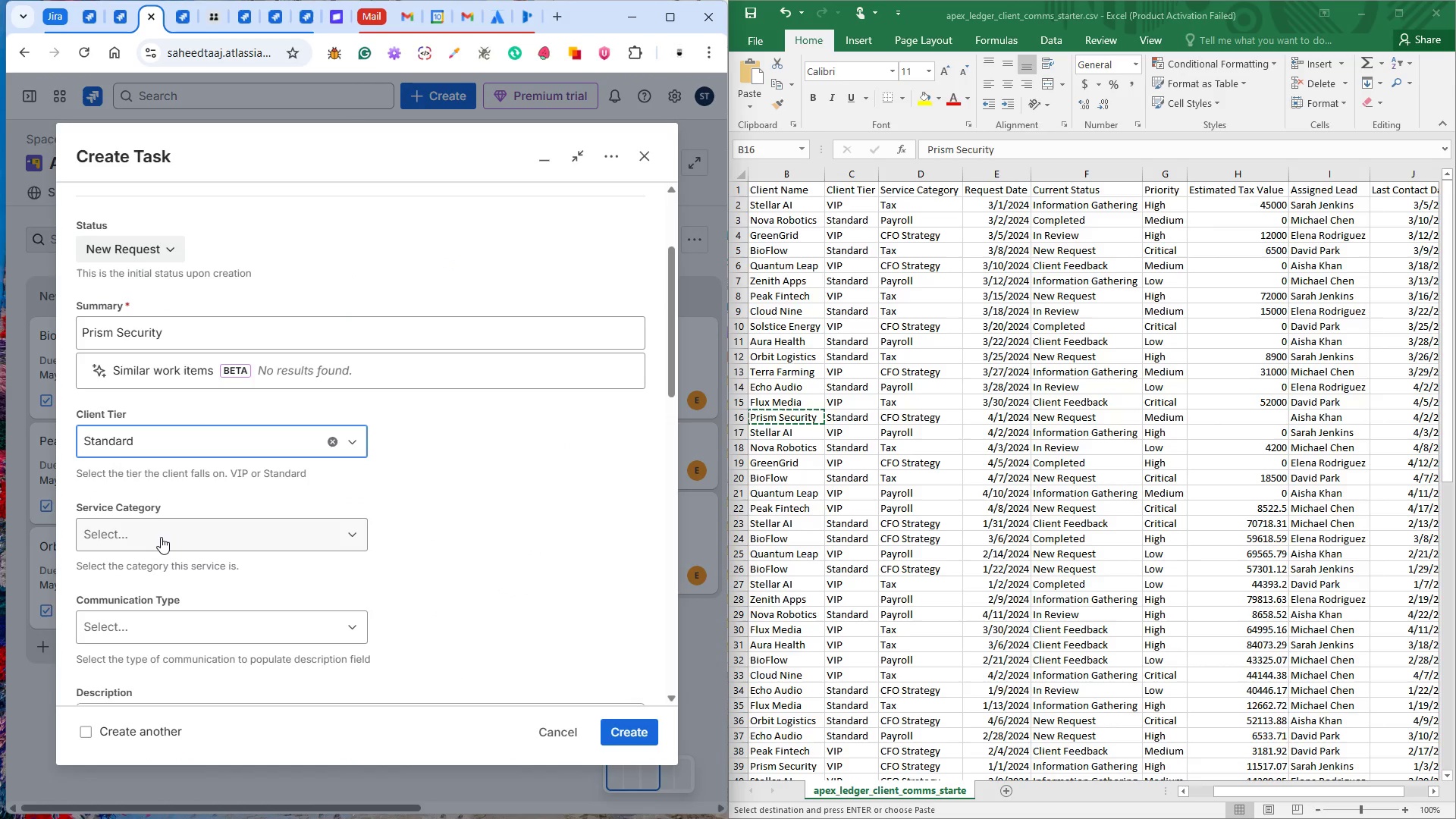 
left_click([161, 537])
 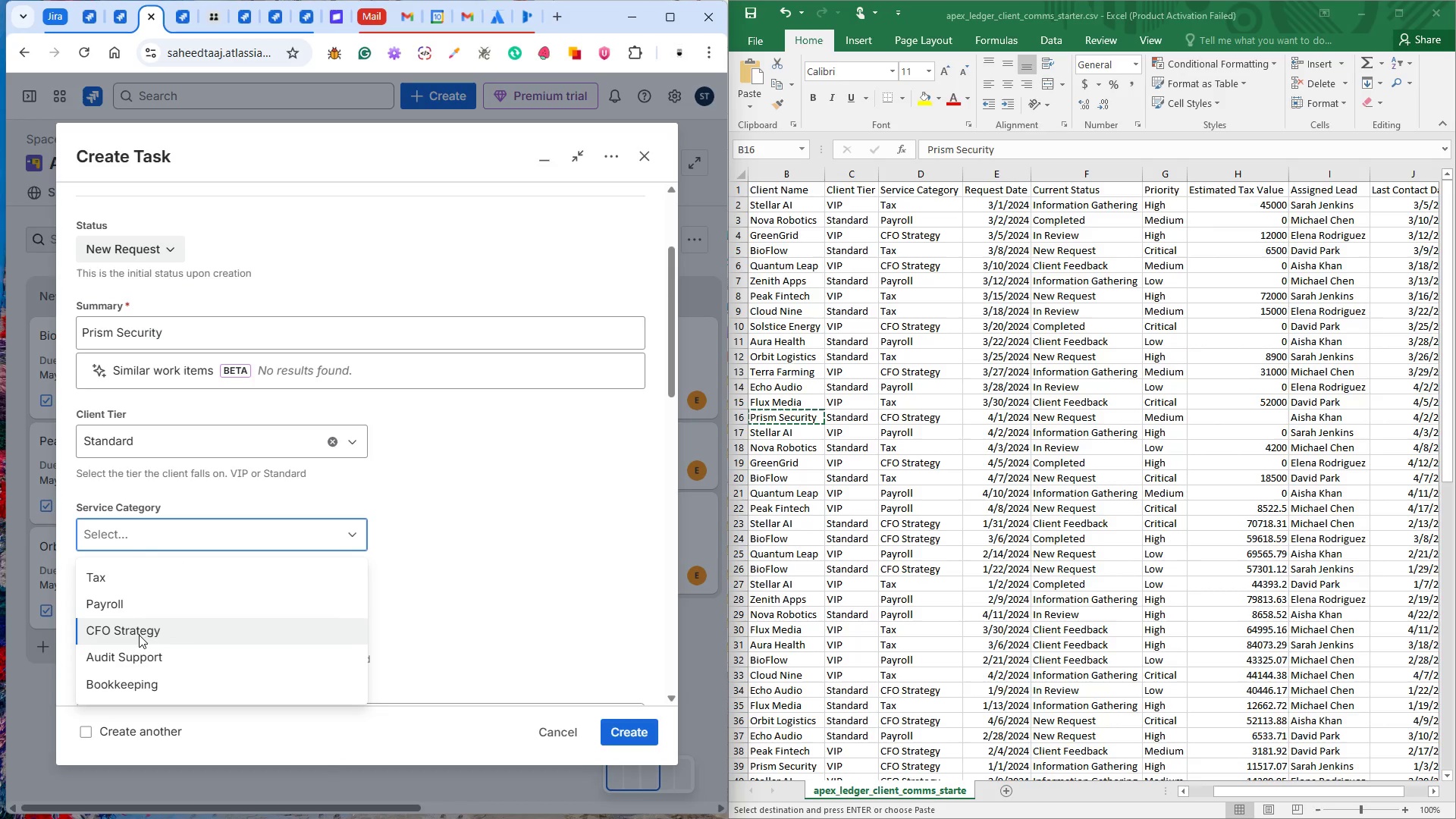 
left_click([139, 639])
 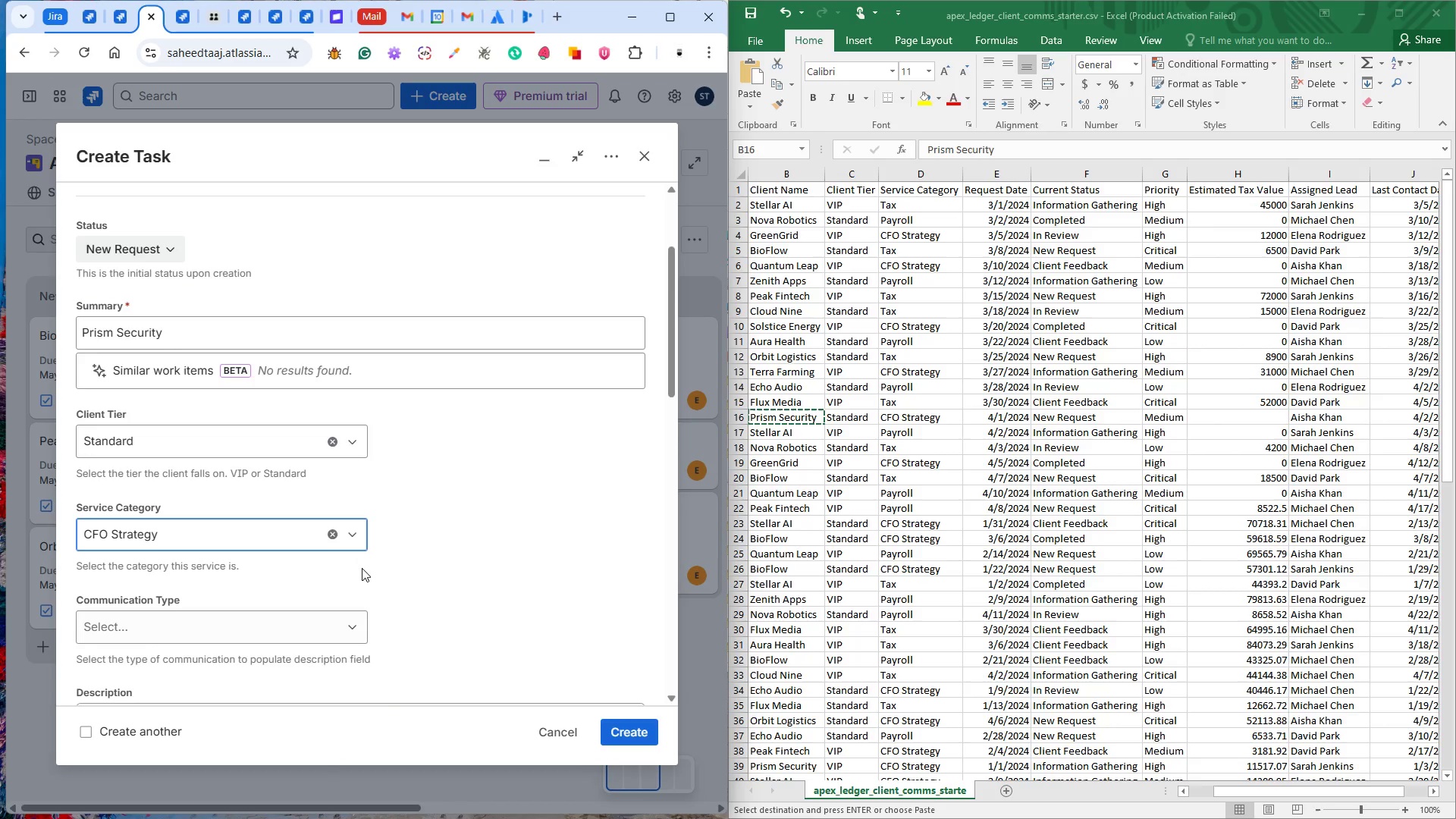 
scroll: coordinate [199, 475], scroll_direction: down, amount: 6.0
 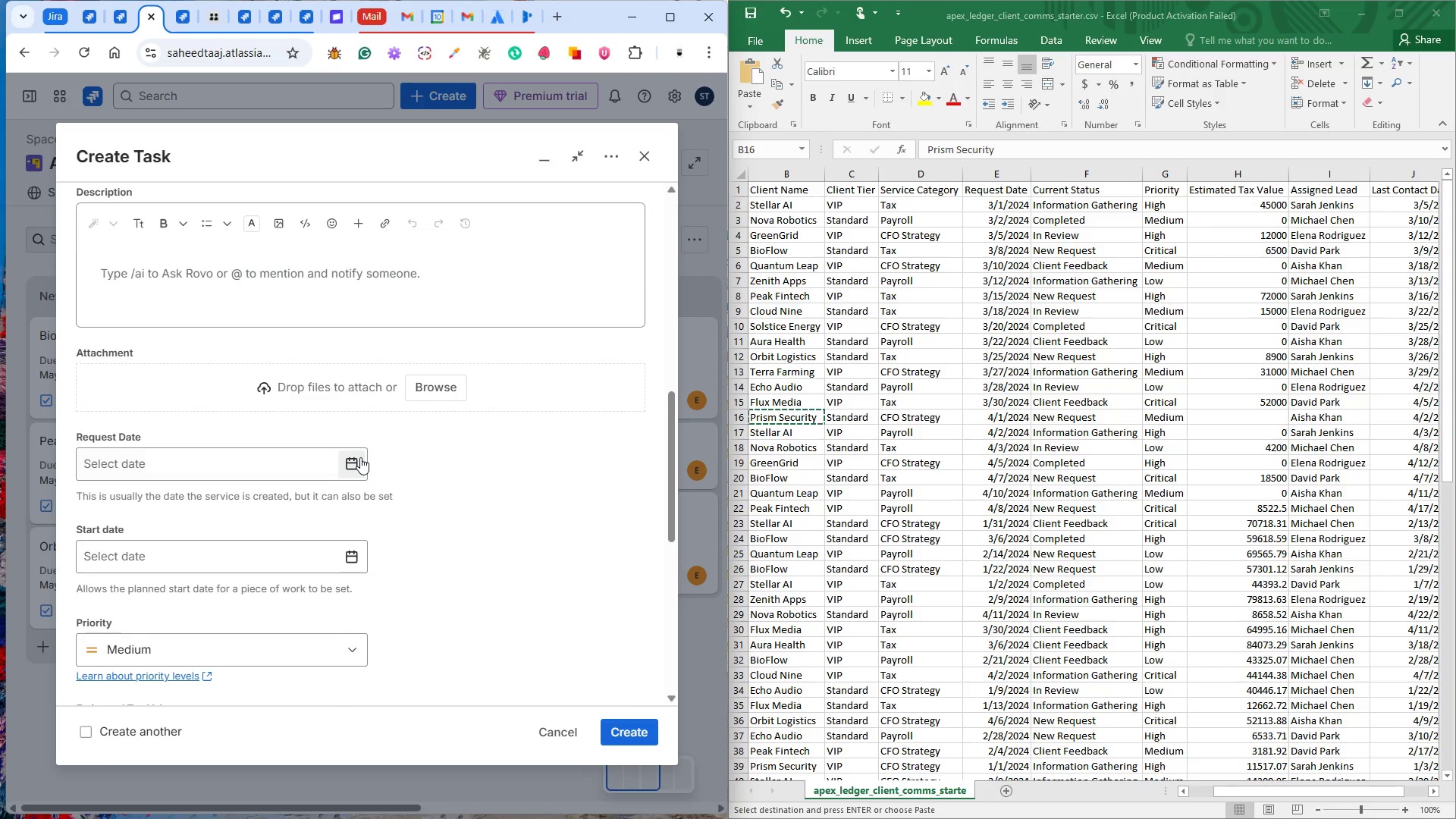 
left_click([352, 460])
 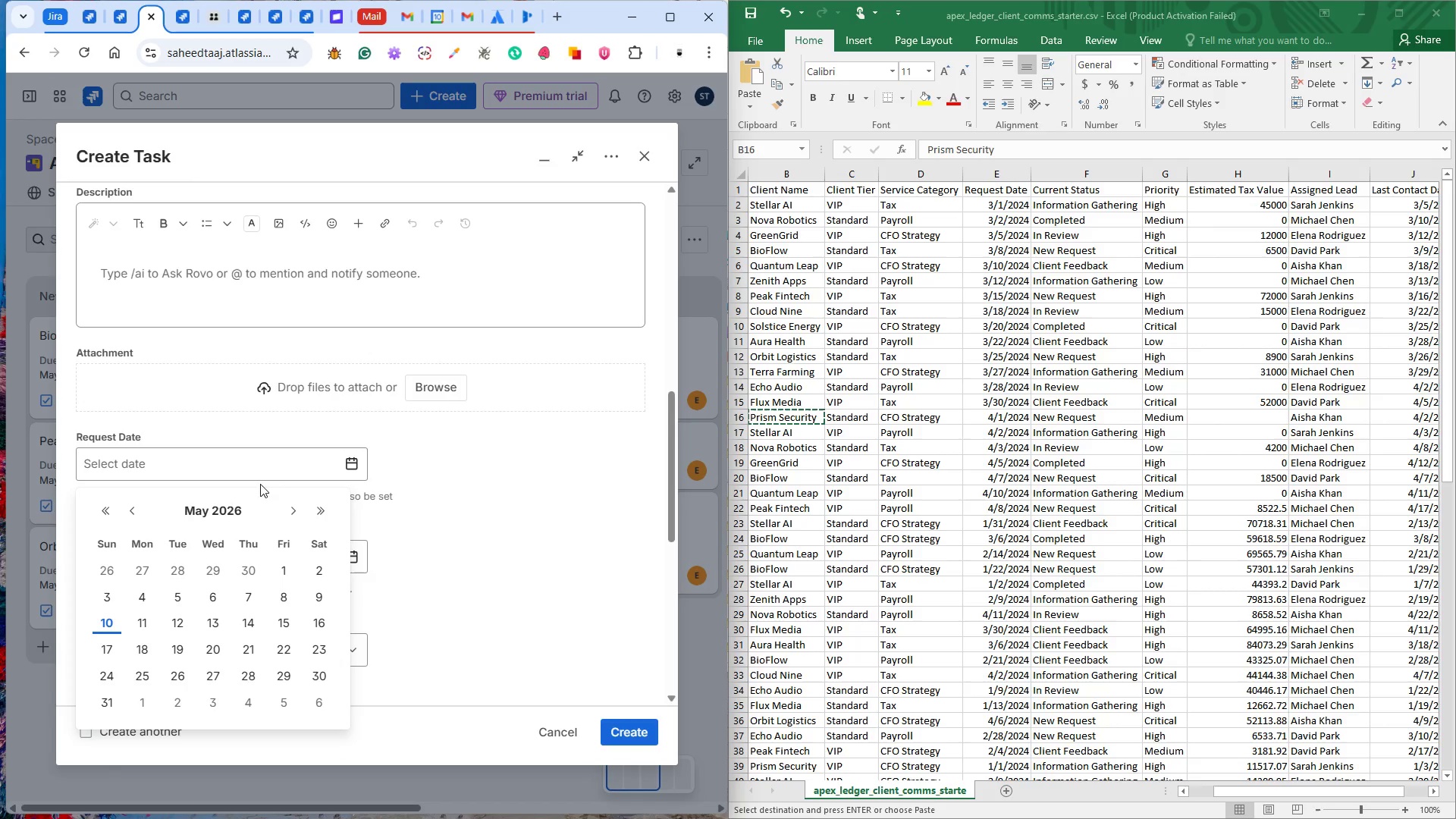 
left_click([130, 511])
 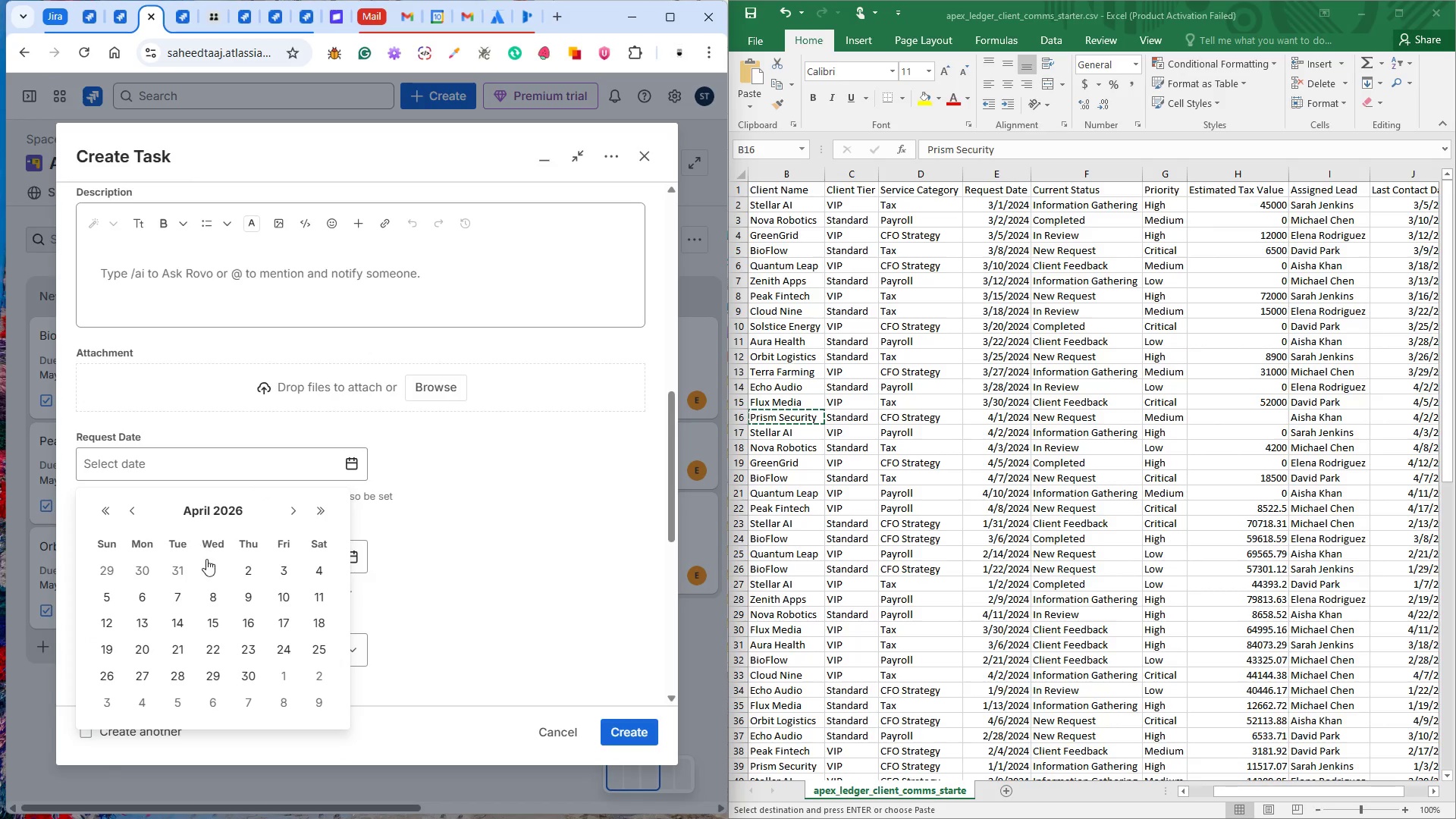 
left_click([215, 560])
 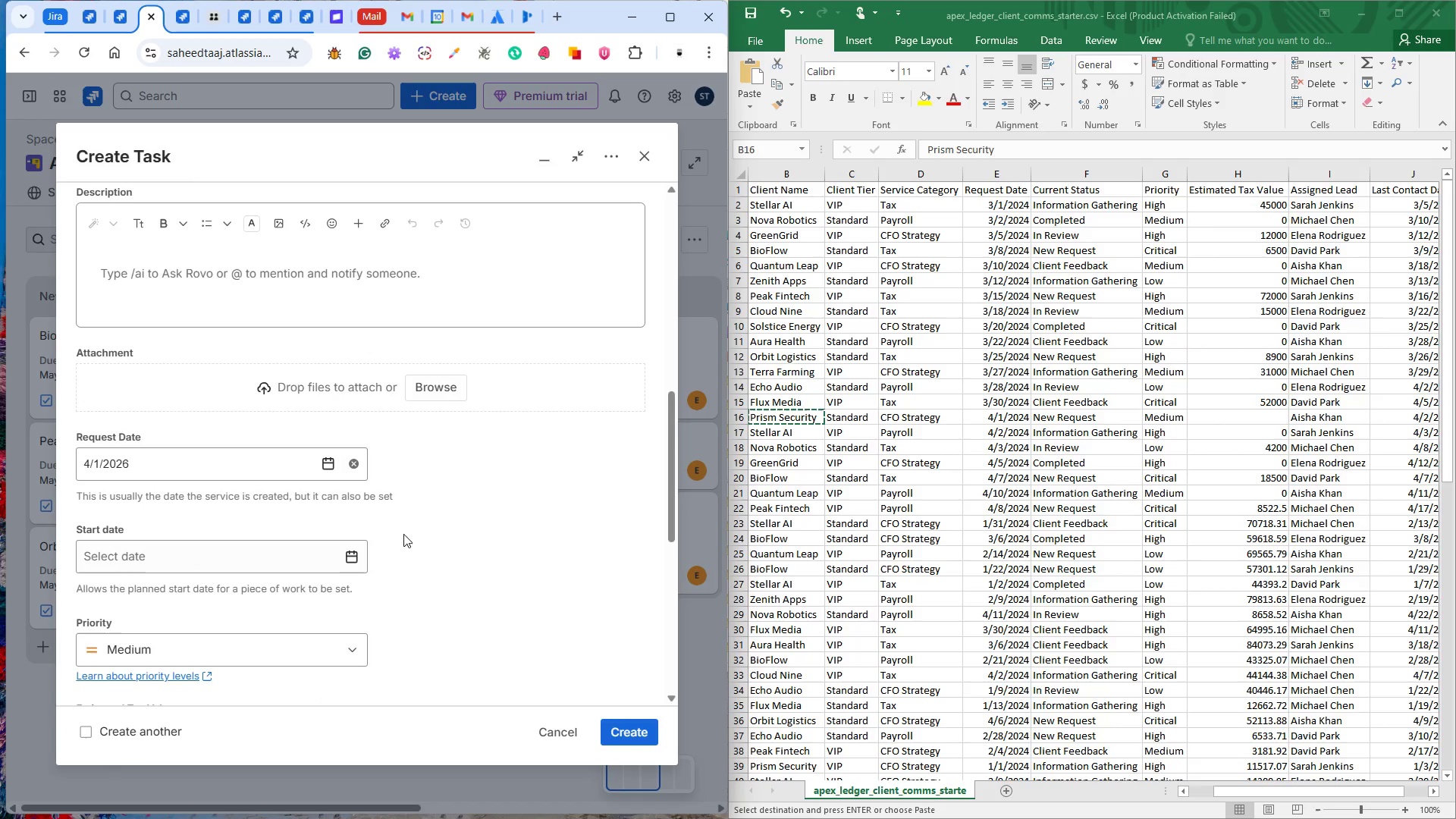 
scroll: coordinate [431, 534], scroll_direction: down, amount: 2.0
 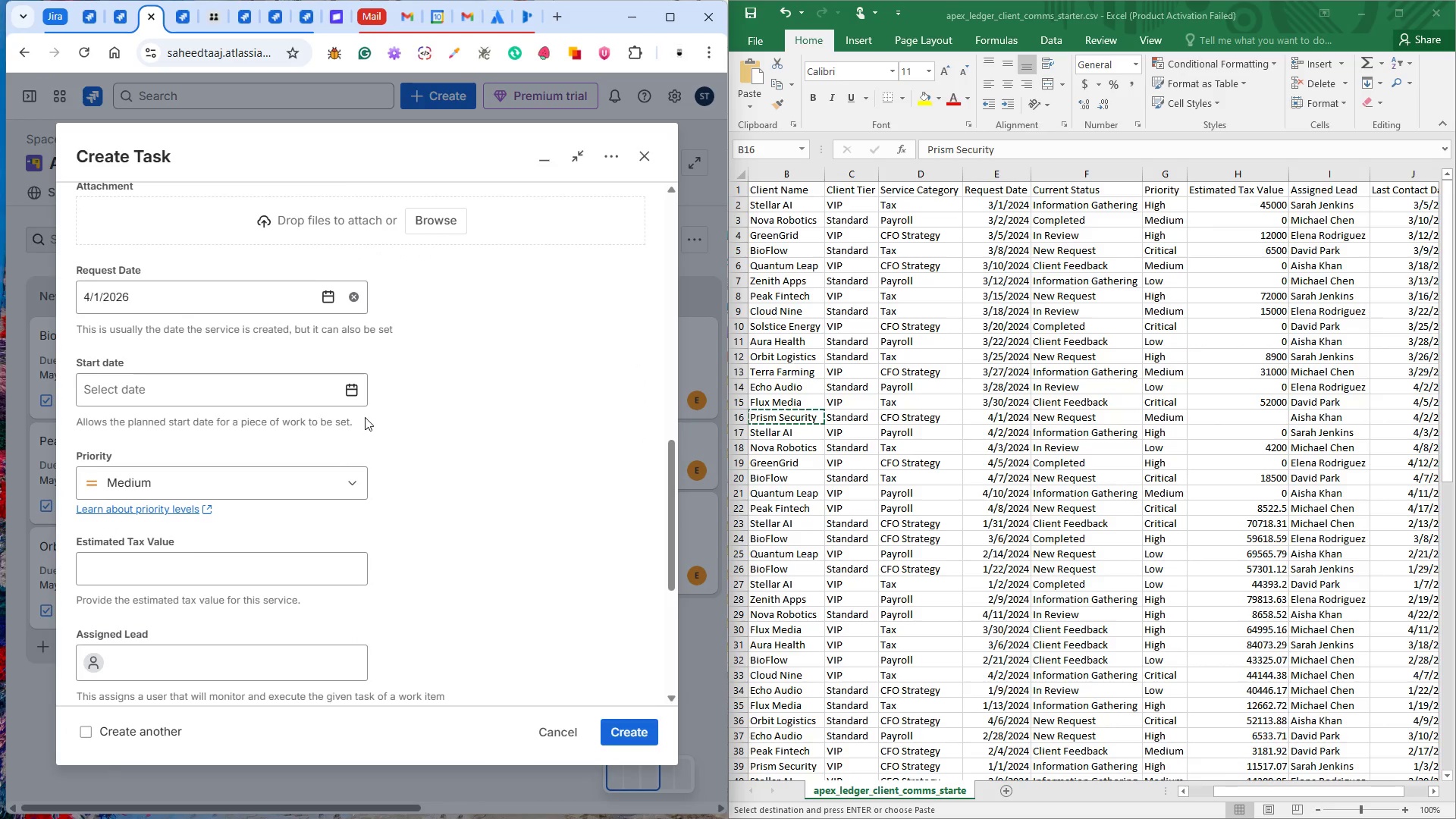 
left_click([352, 396])
 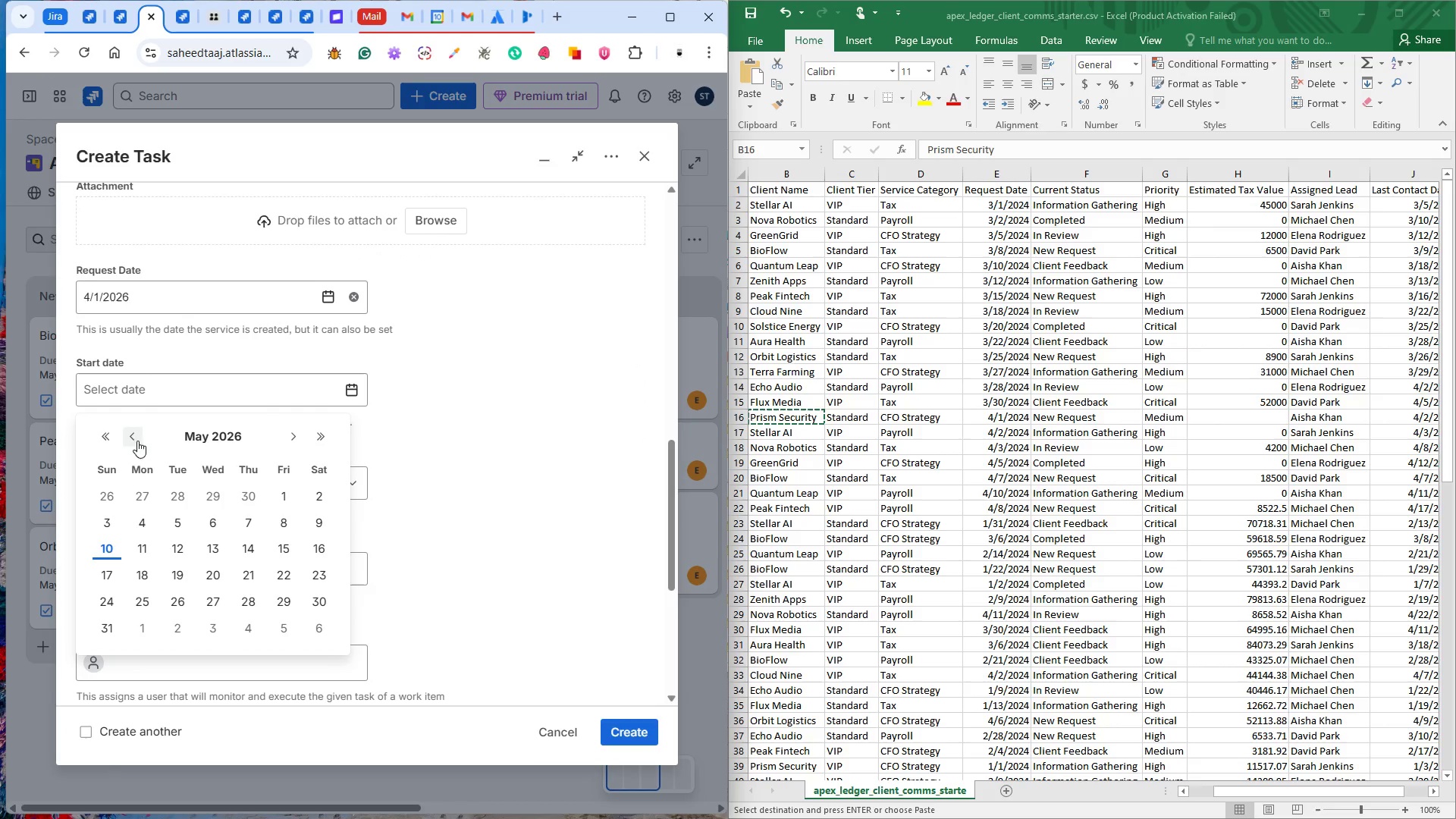 
left_click([126, 436])
 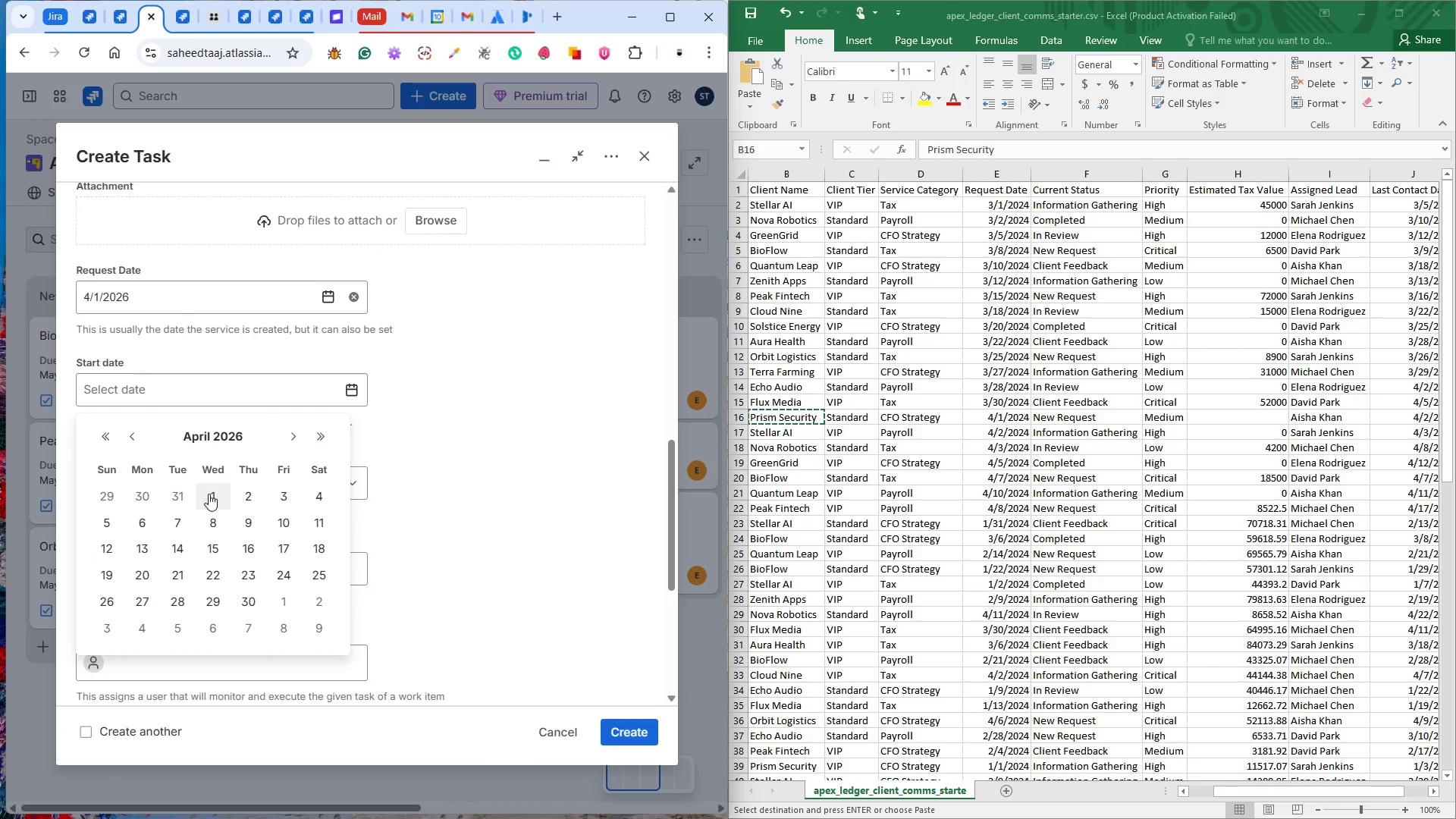 
left_click([209, 494])
 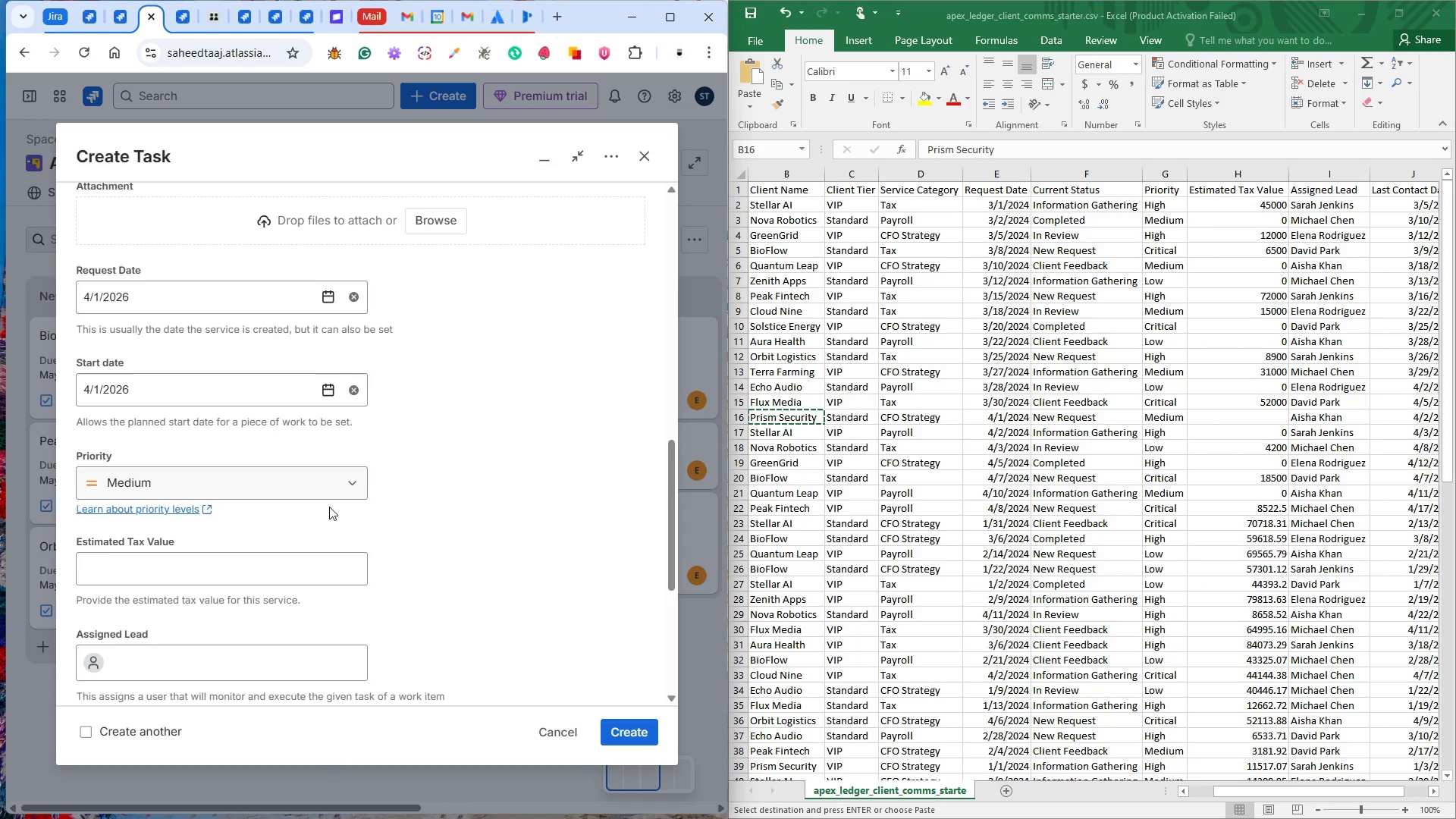 
wait(11.84)
 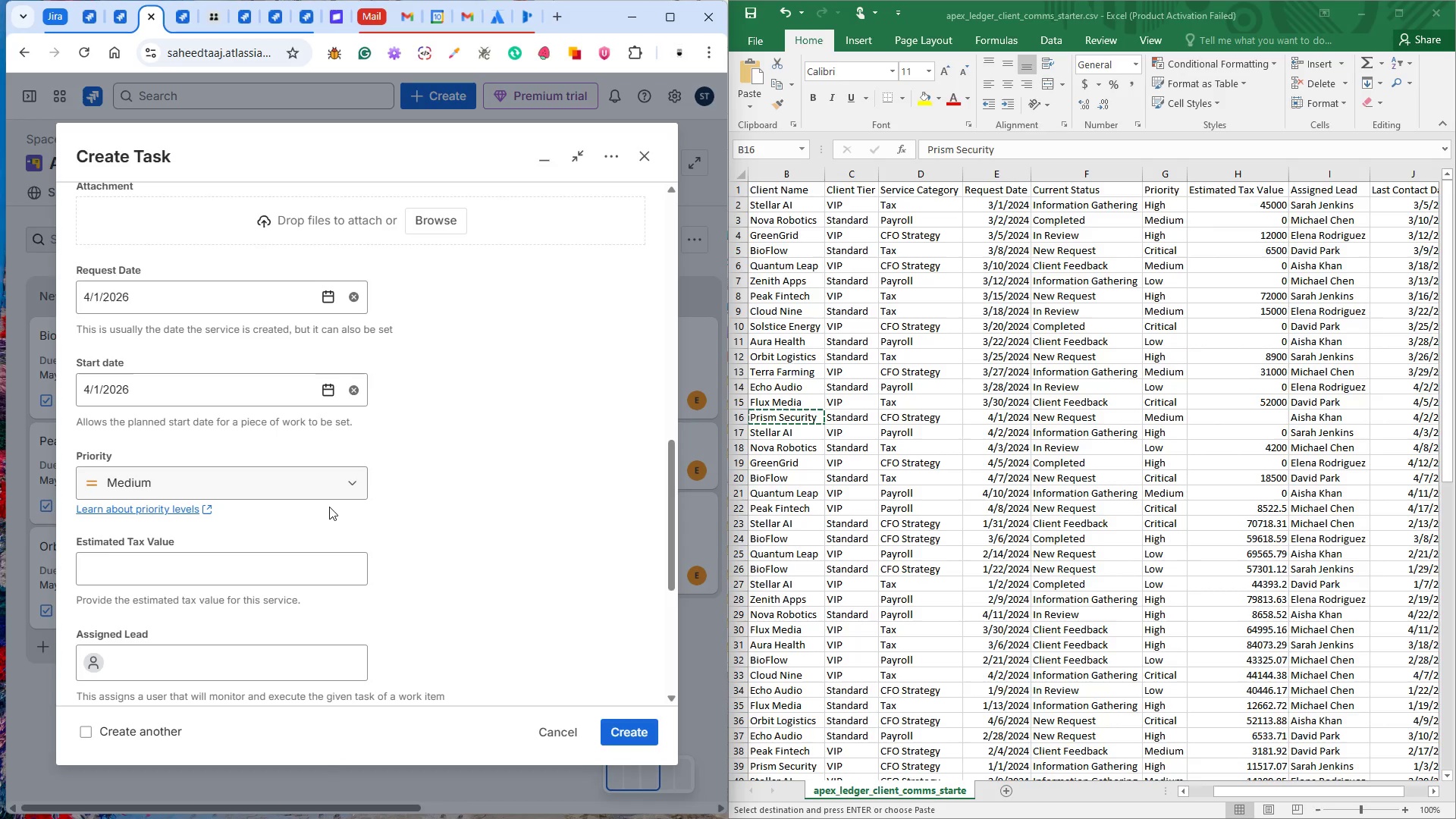 
left_click([233, 570])
 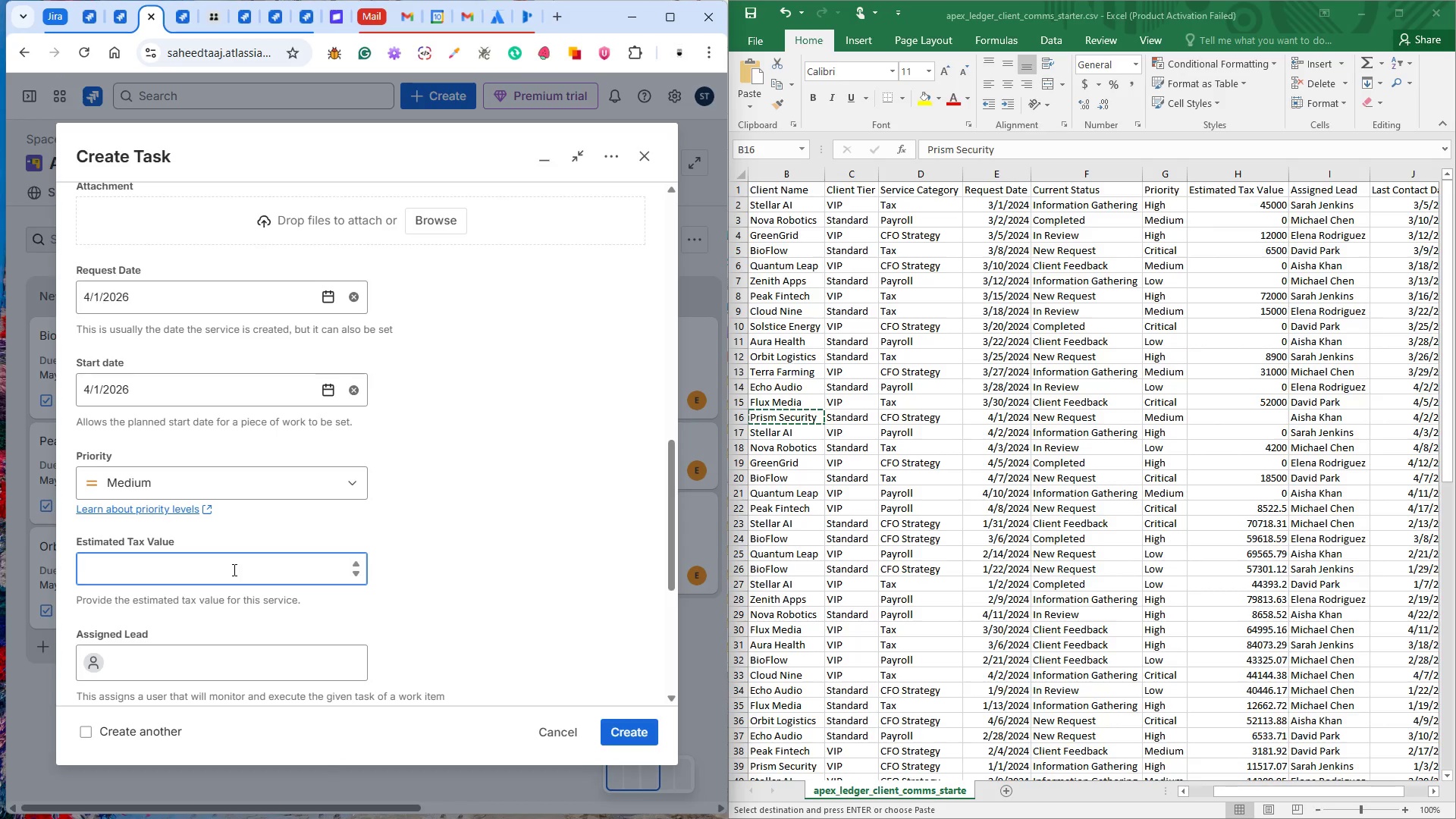 
key(0)
 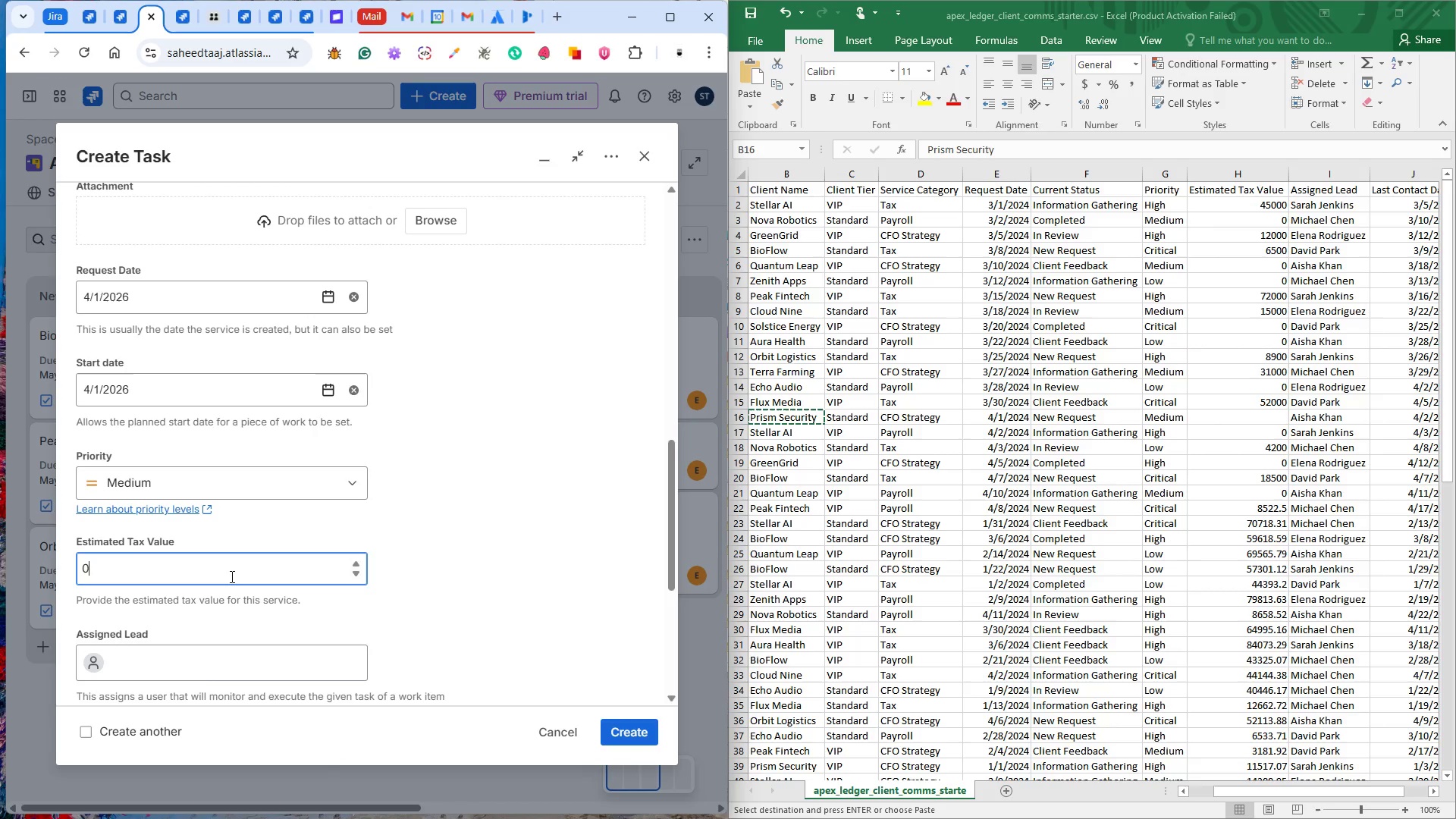 
scroll: coordinate [231, 576], scroll_direction: down, amount: 4.0
 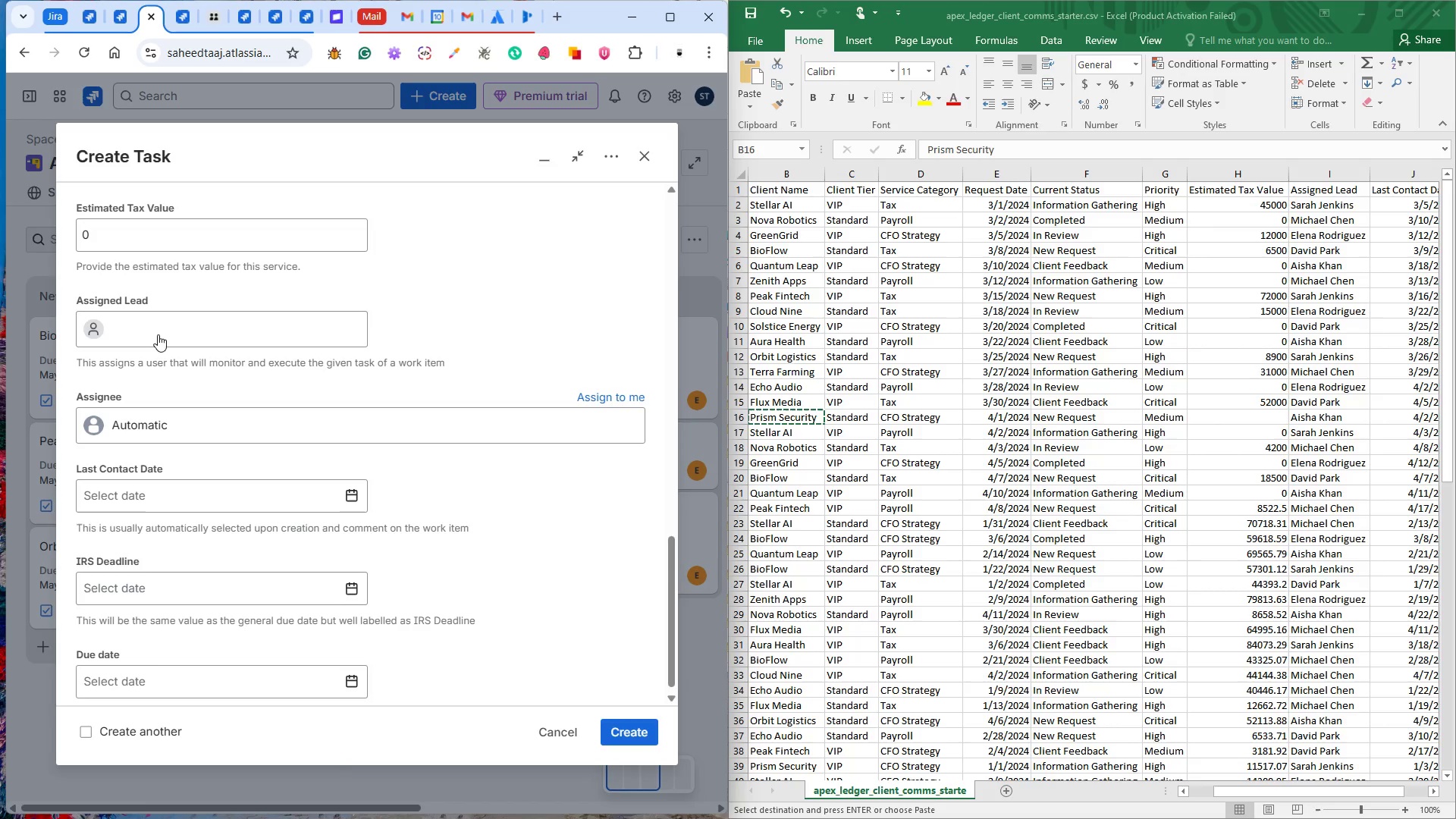 
left_click([158, 331])
 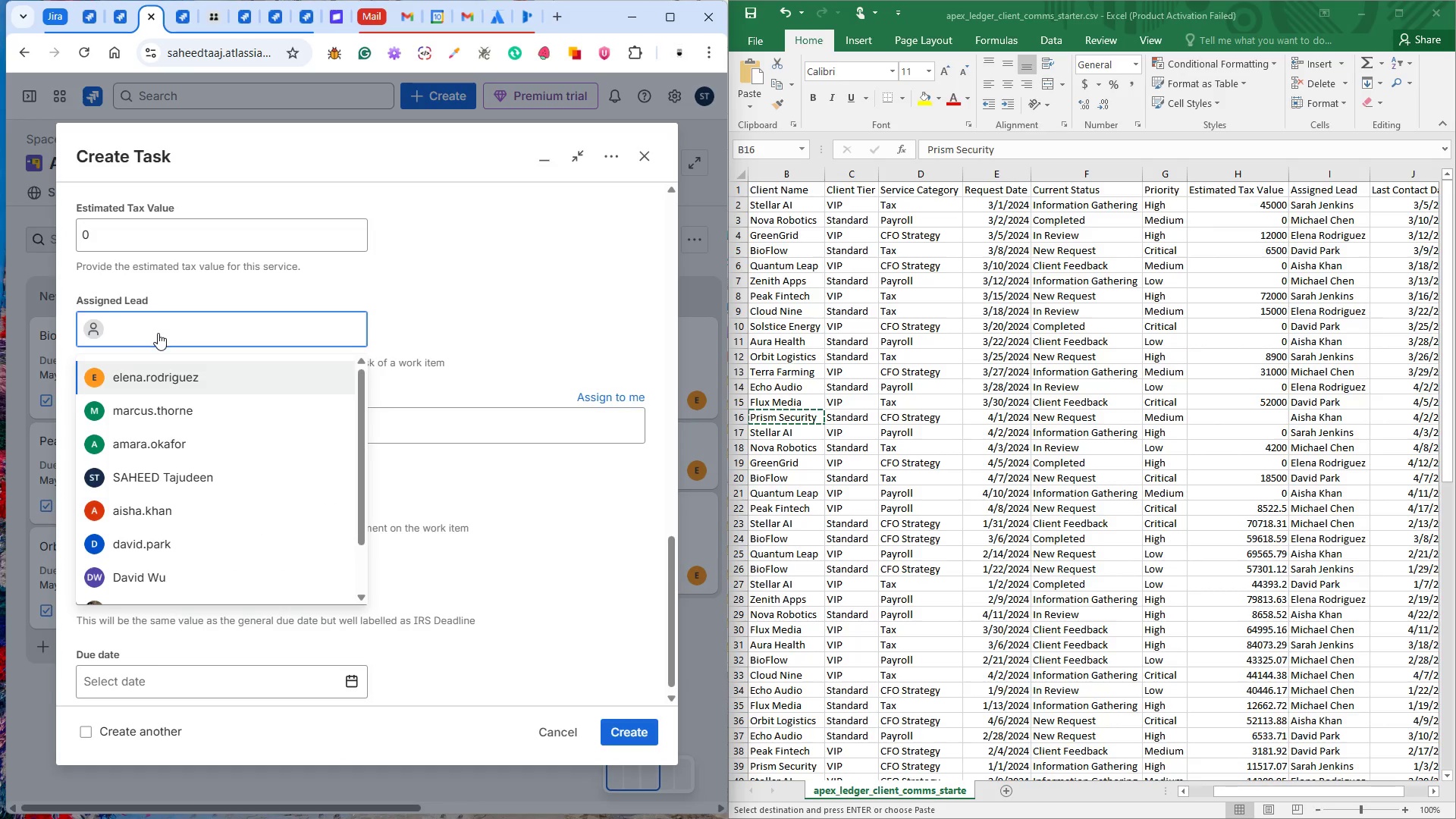 
left_click([171, 516])
 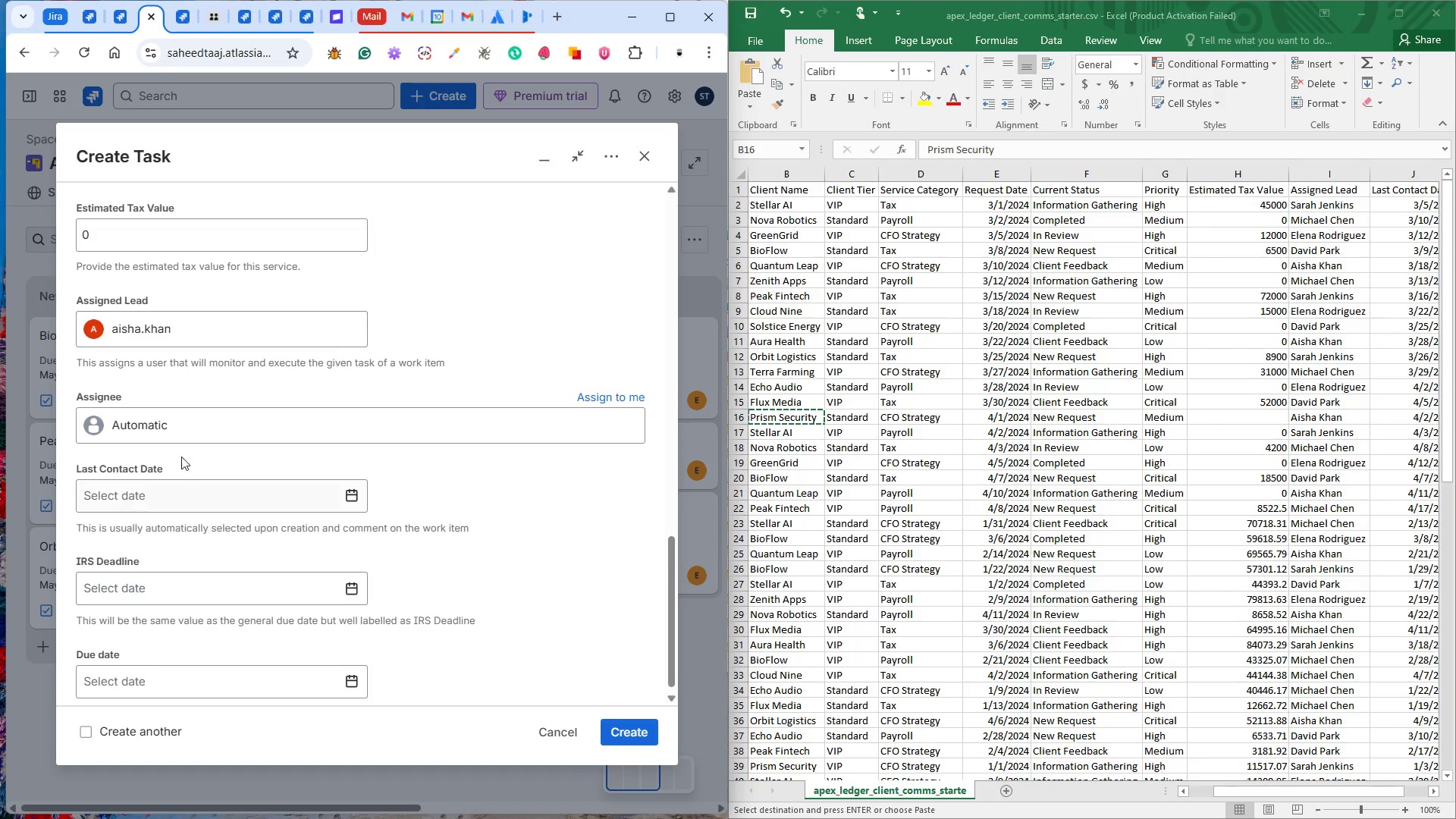 
left_click([178, 429])
 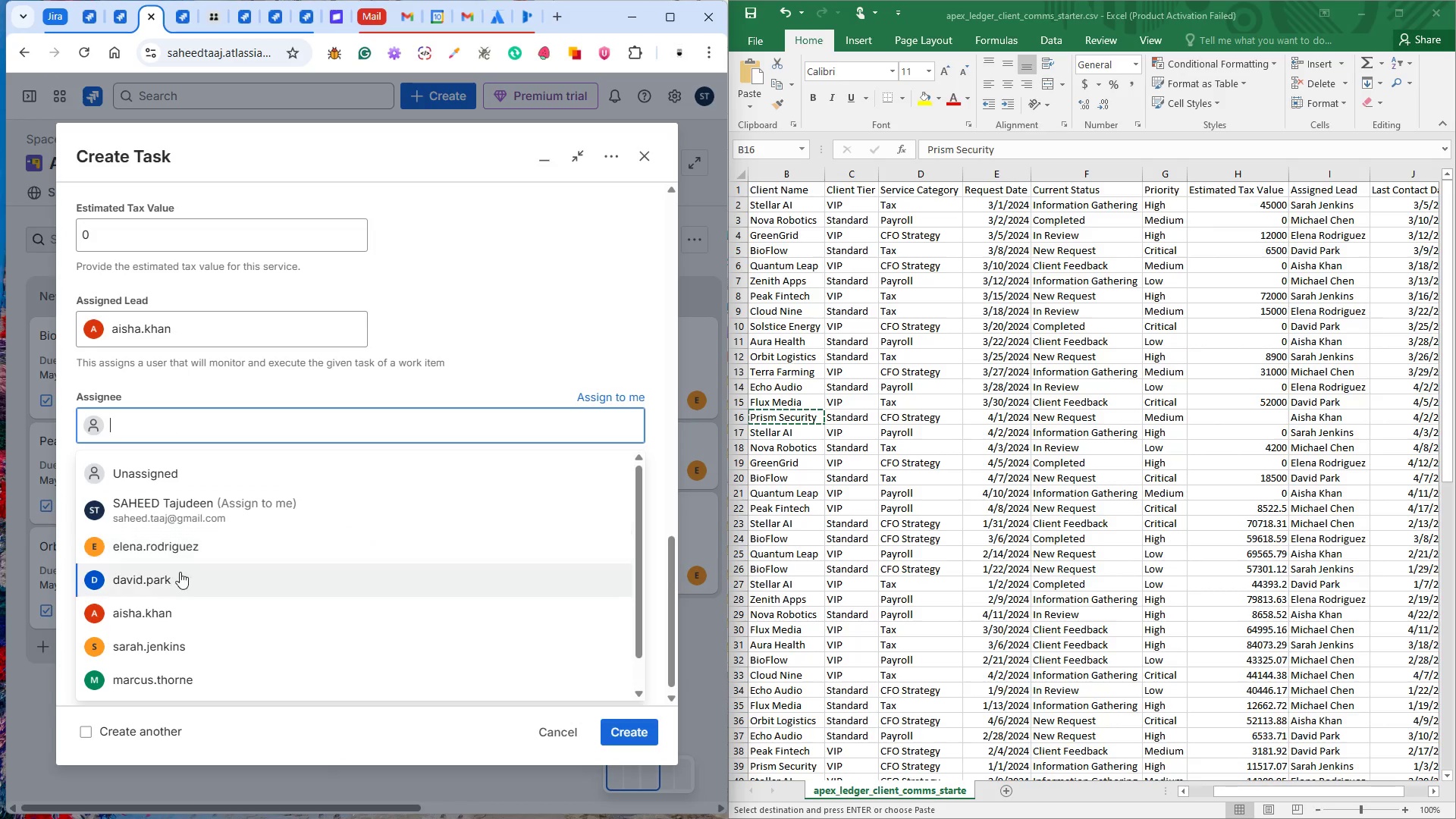 
left_click([173, 606])
 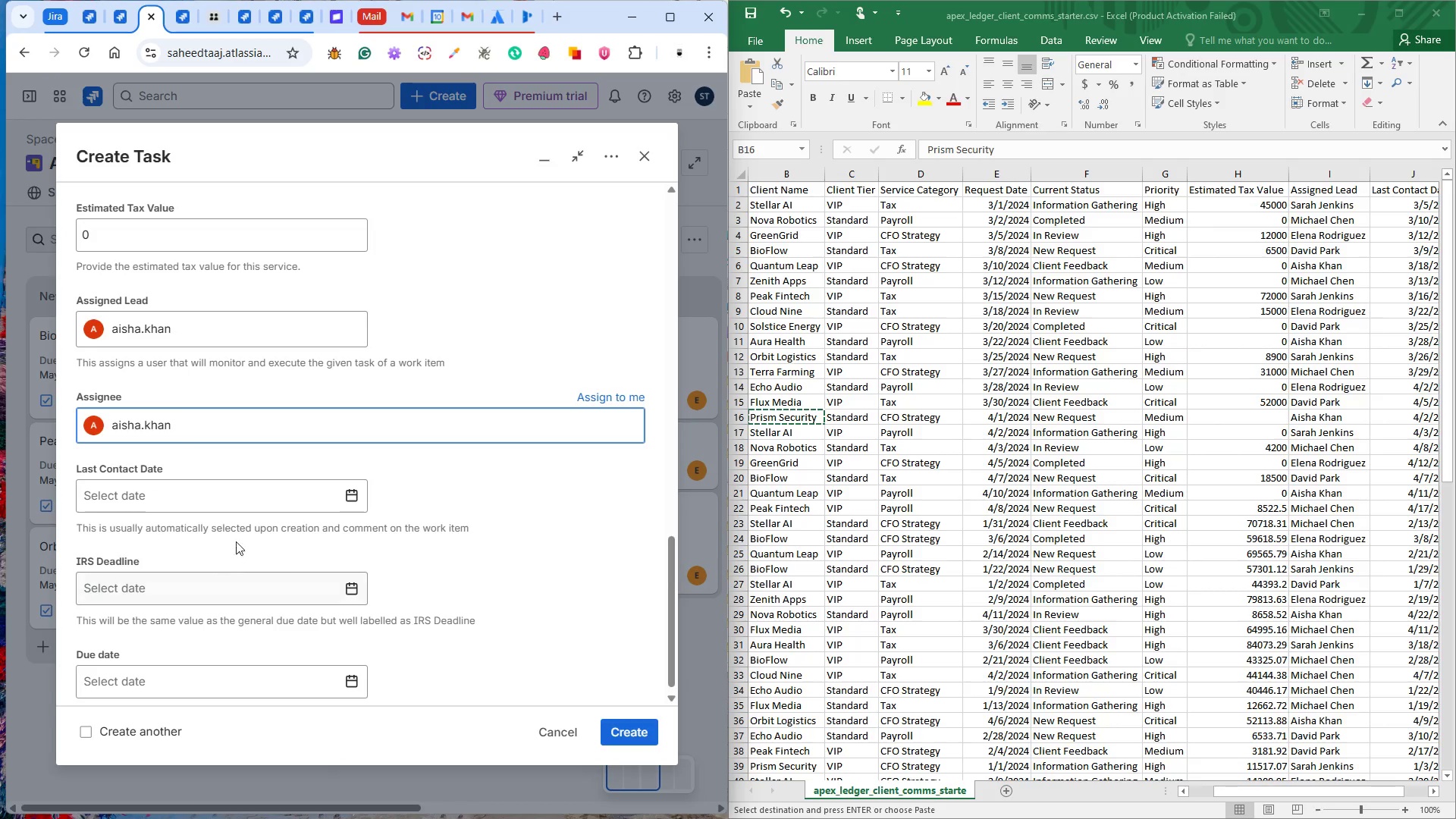 
scroll: coordinate [246, 530], scroll_direction: down, amount: 2.0
 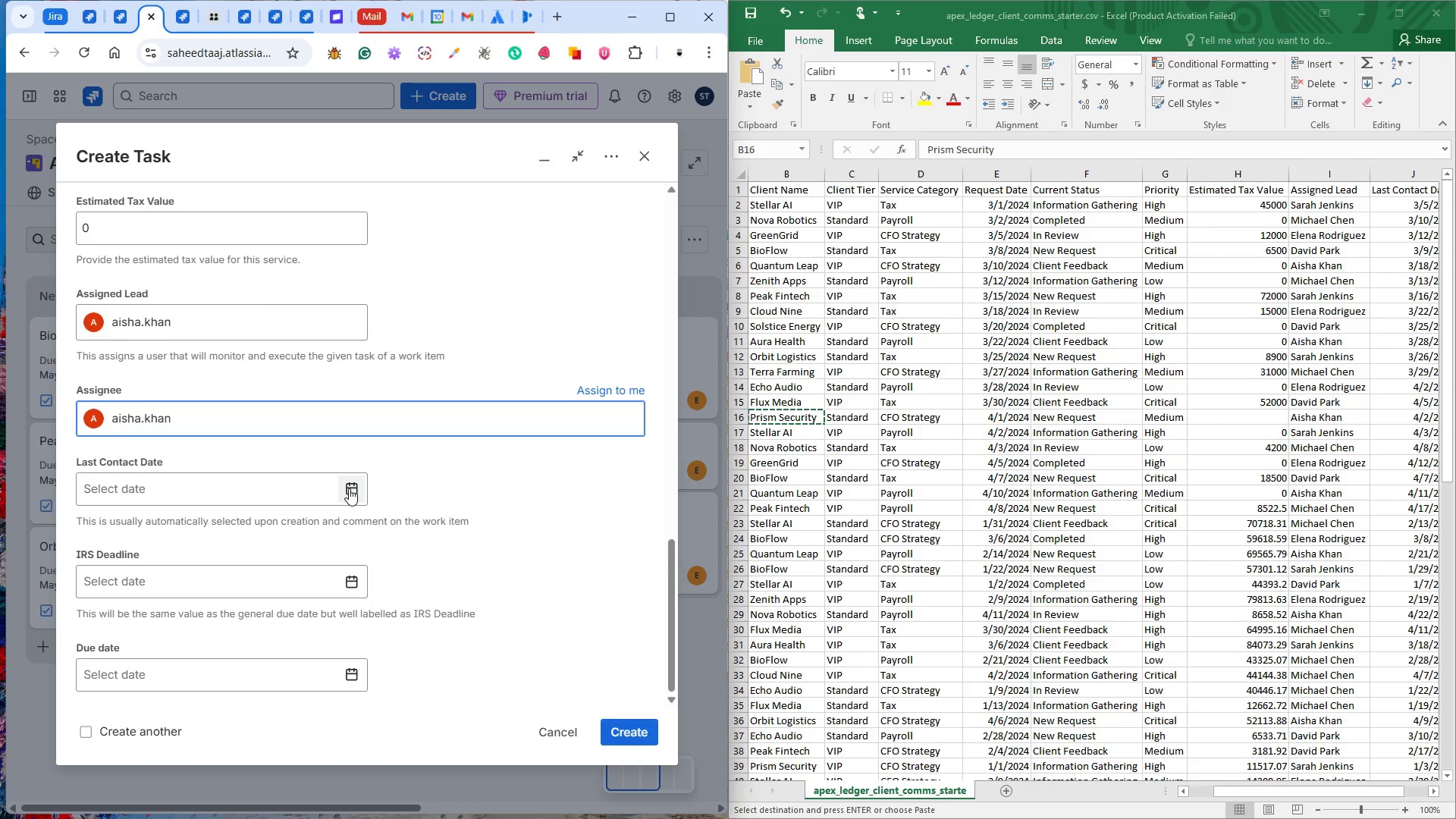 
left_click([349, 488])
 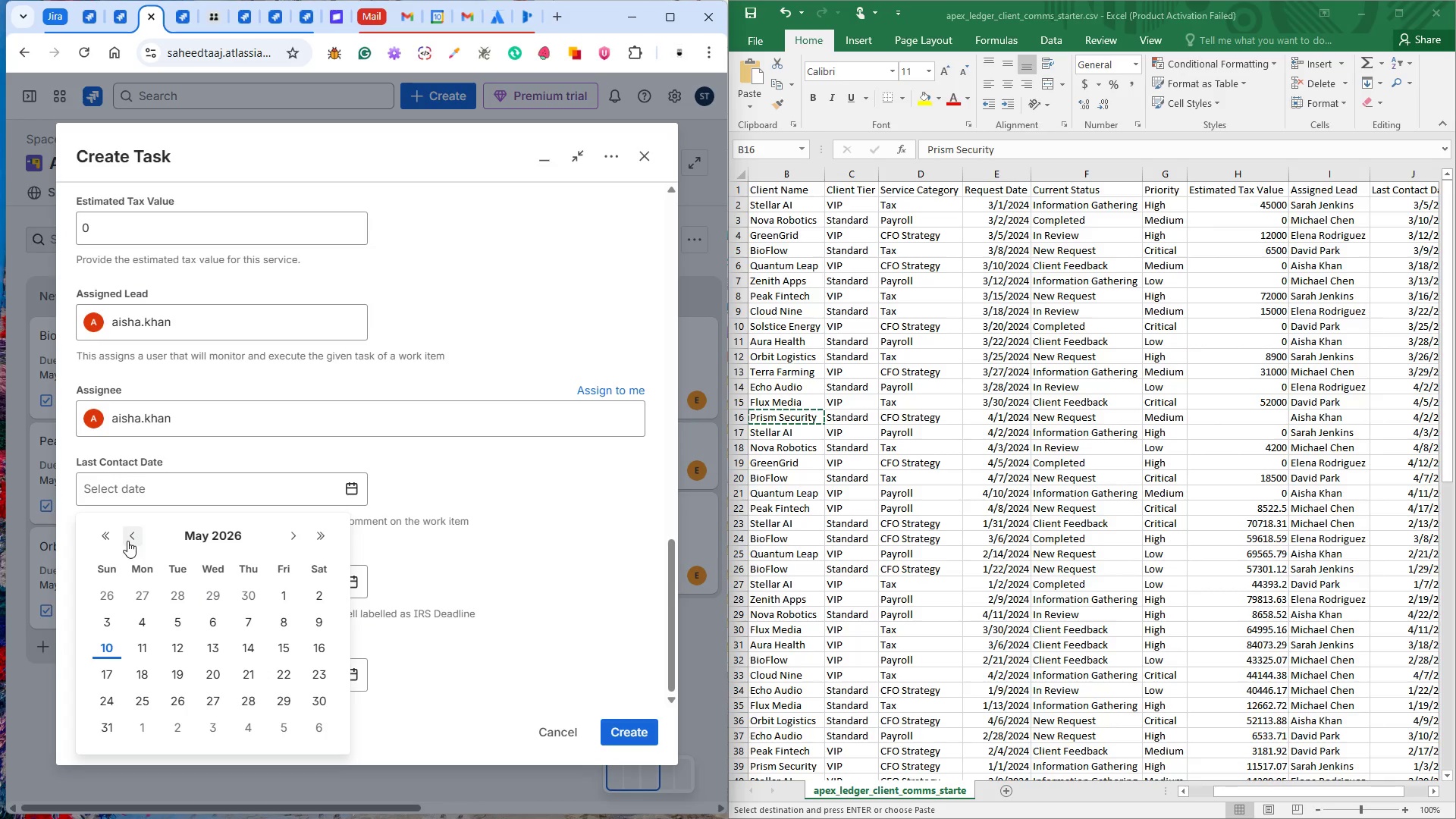 
left_click([128, 537])
 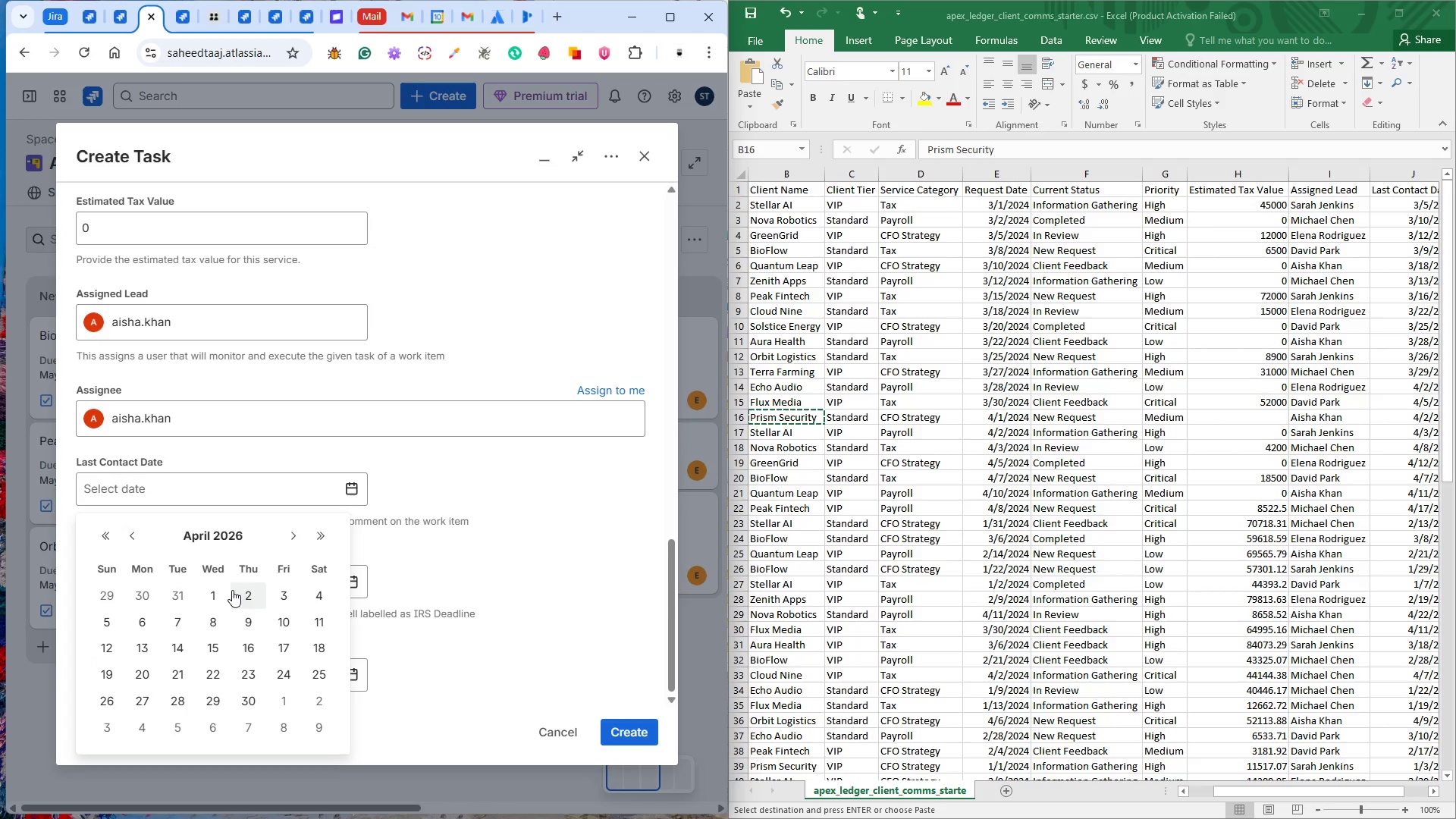 
left_click([238, 592])
 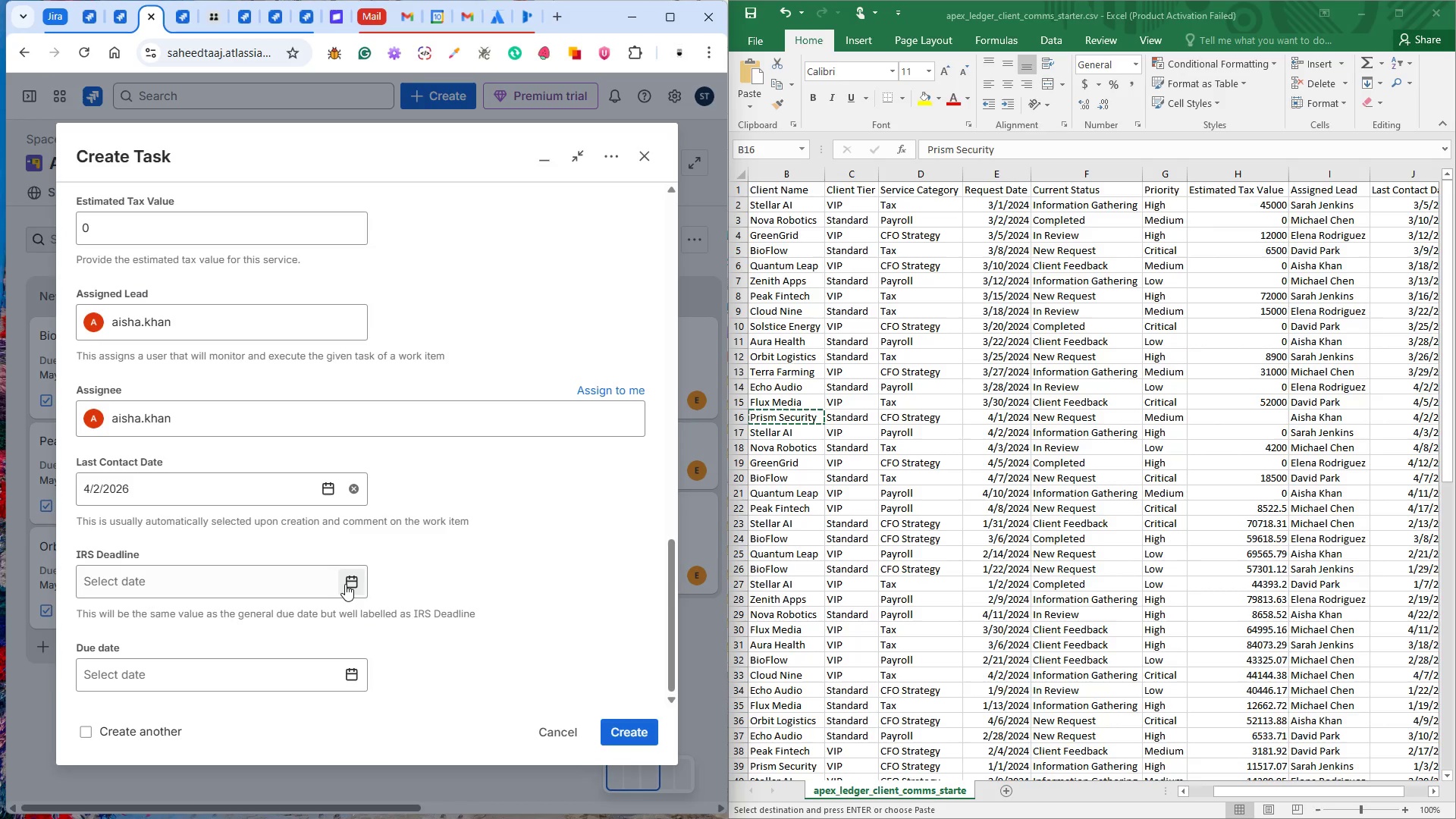 
left_click([348, 585])
 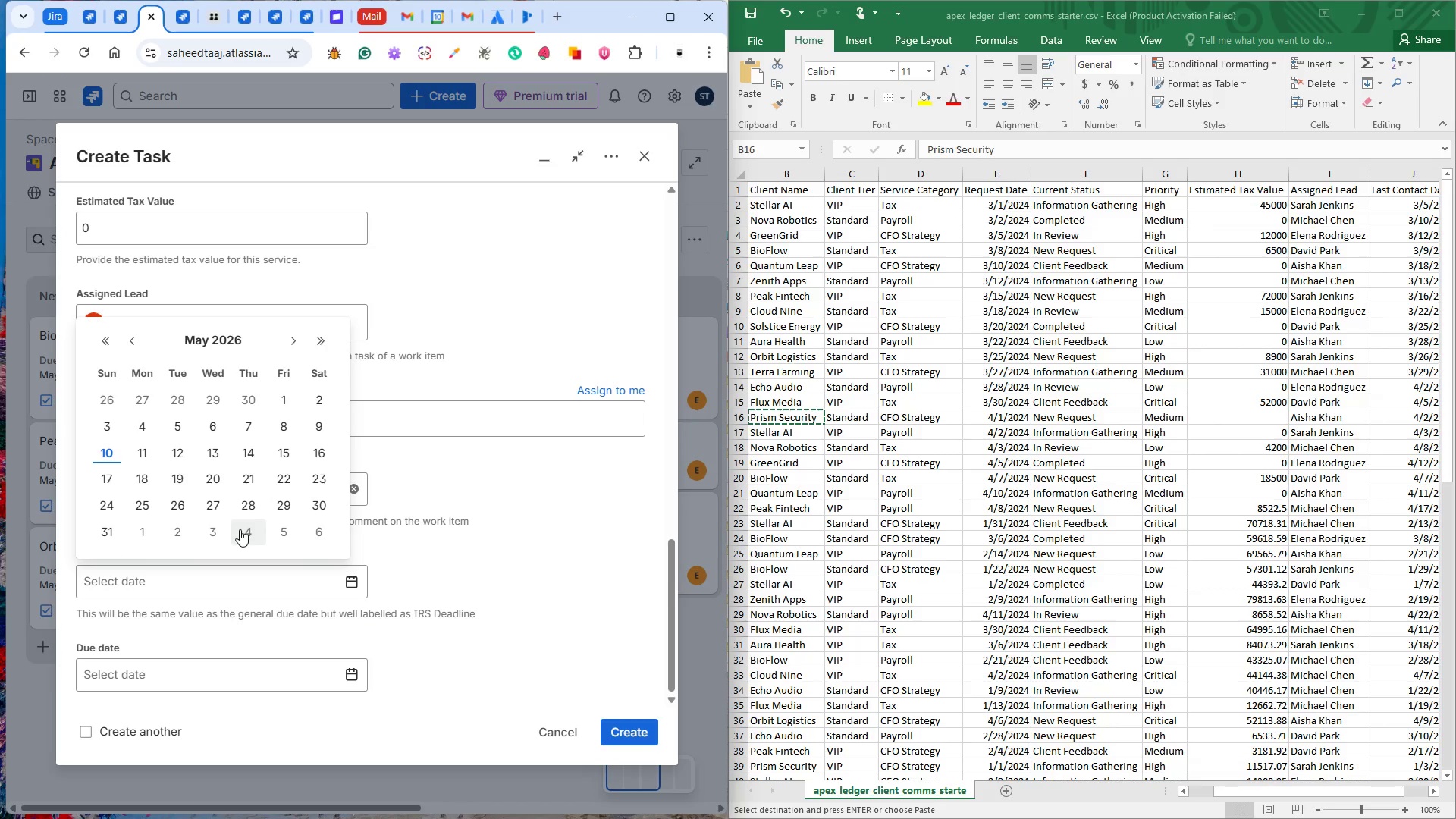 
left_click([219, 508])
 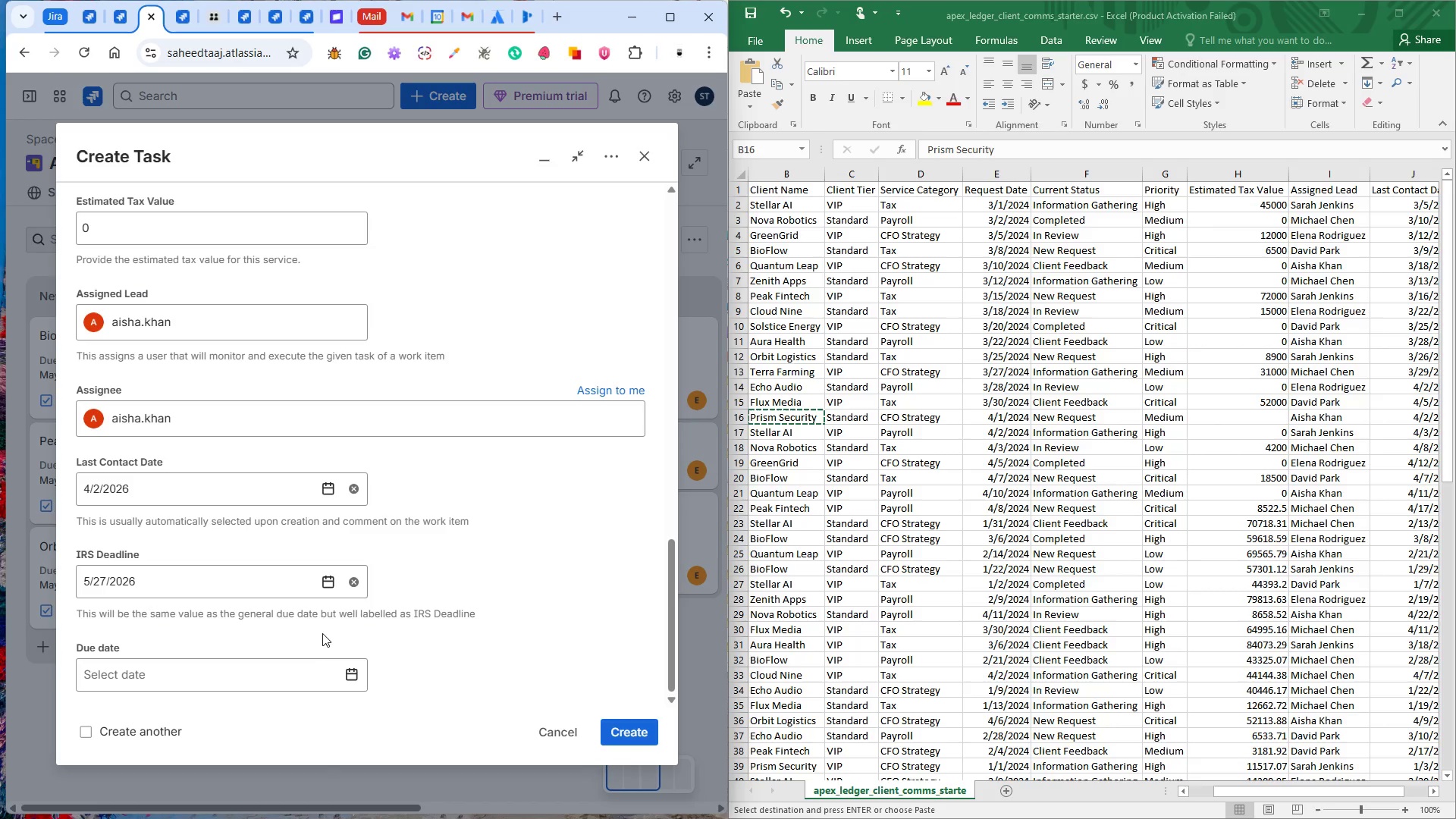 
wait(6.08)
 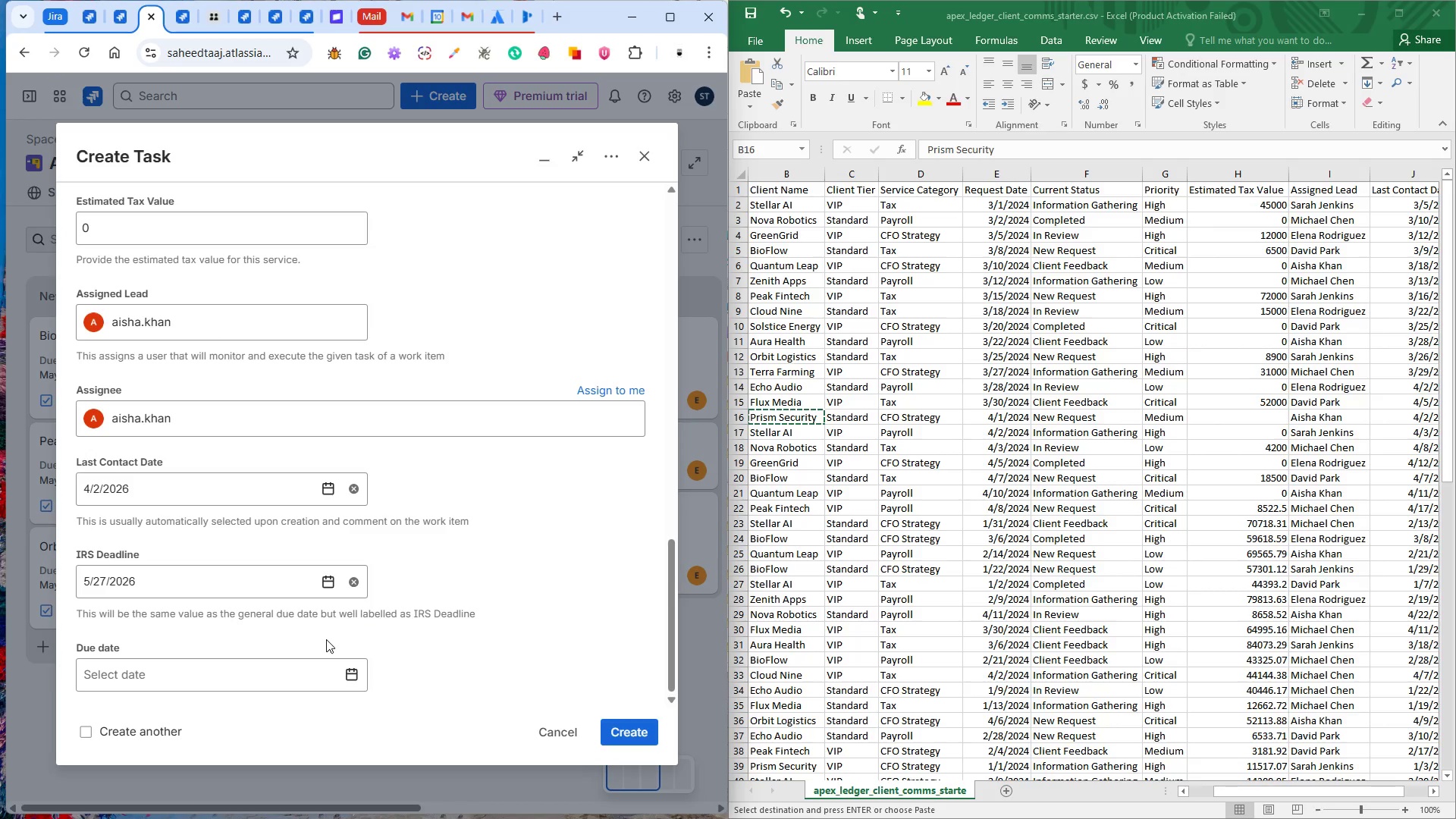 
left_click([353, 671])
 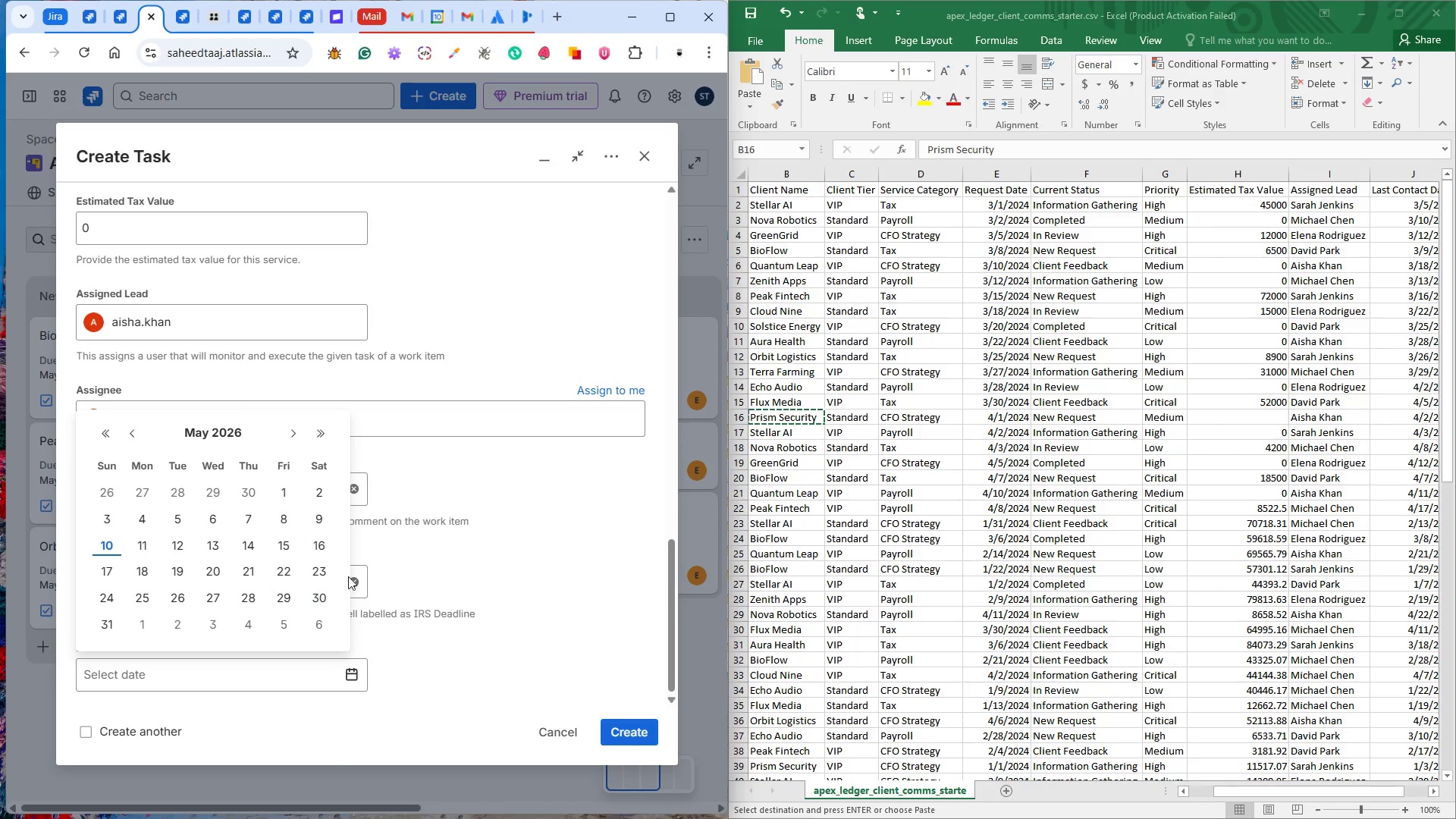 
left_click([421, 553])
 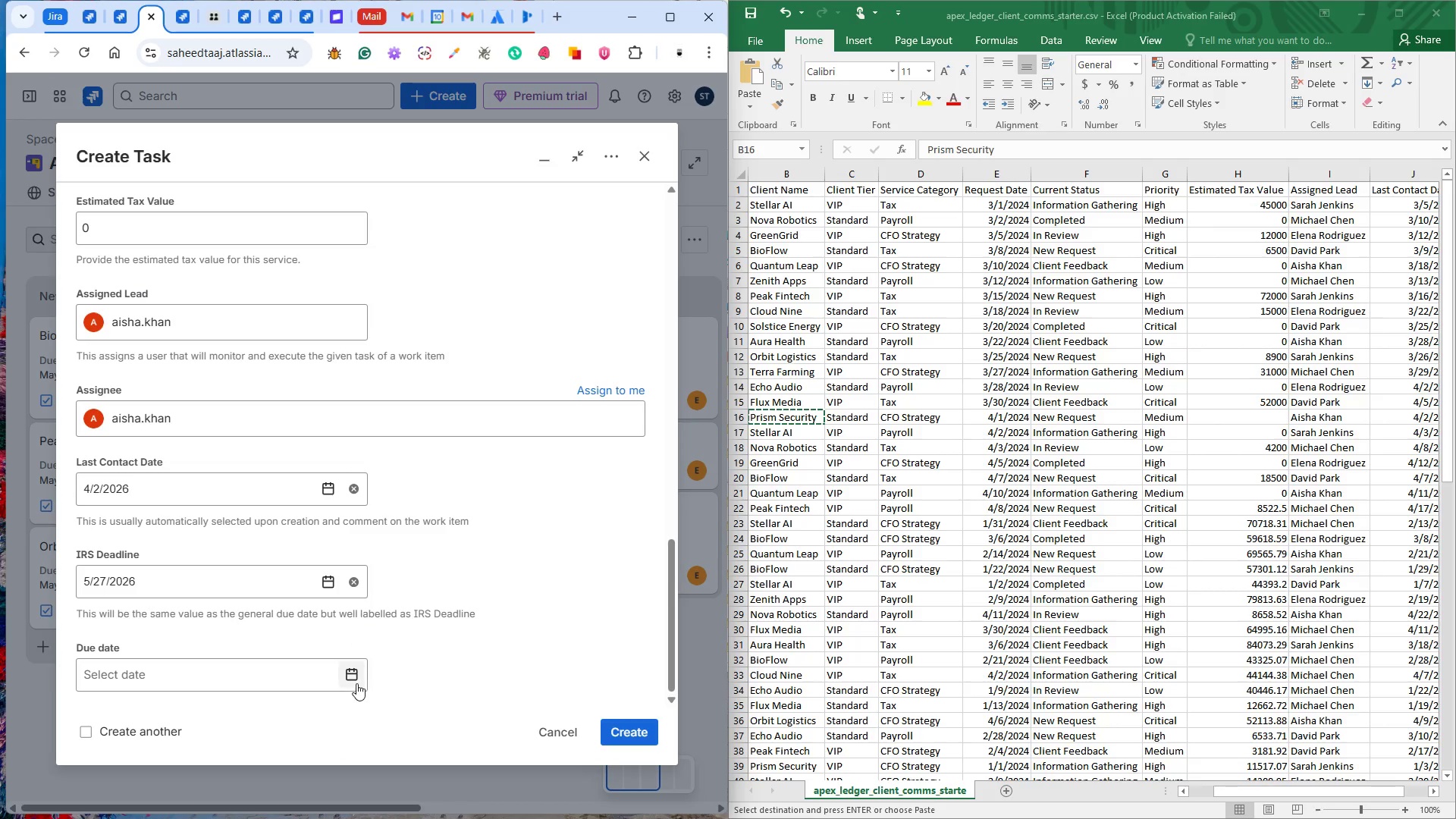 
left_click([347, 678])
 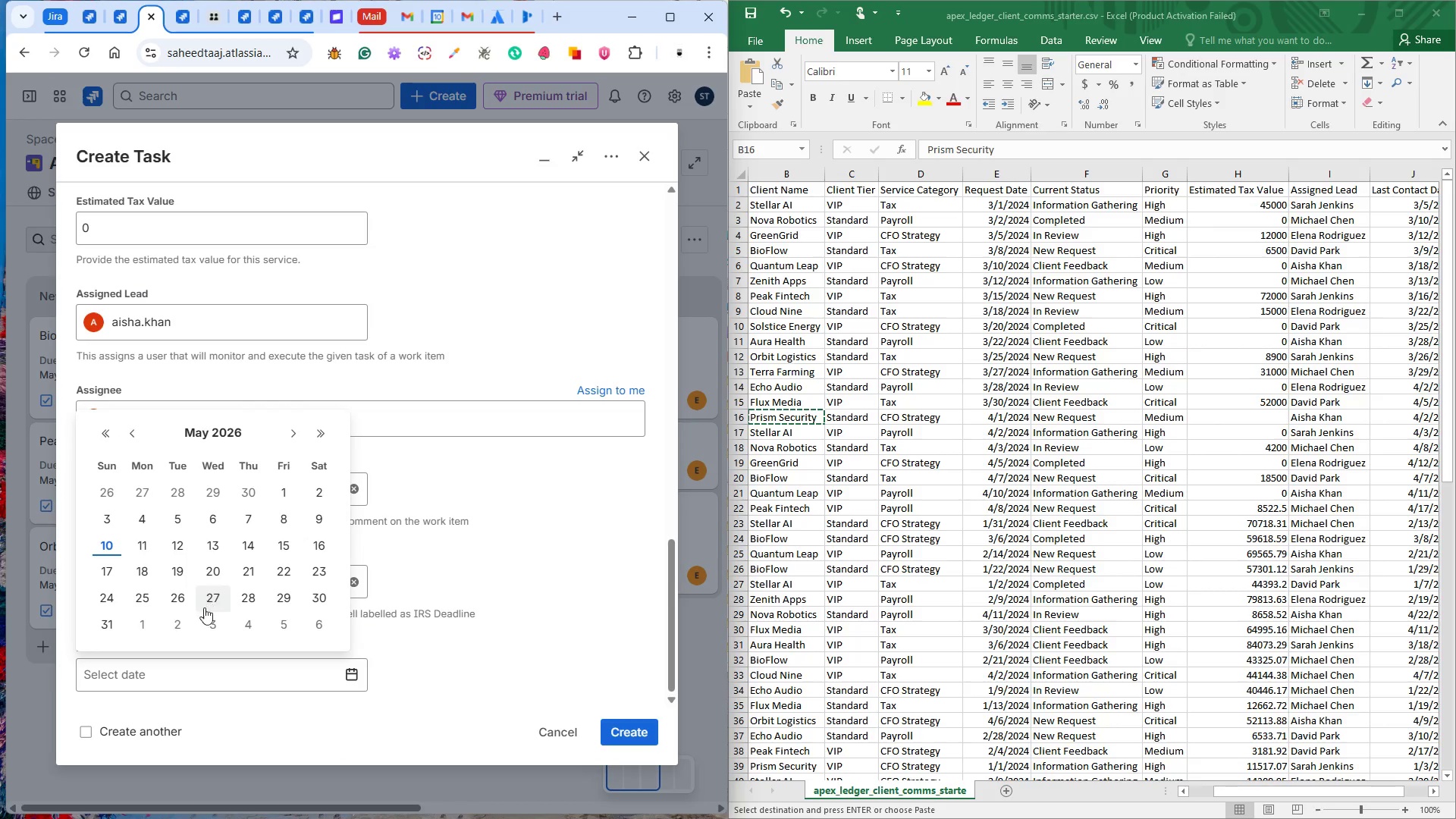 
left_click([217, 592])
 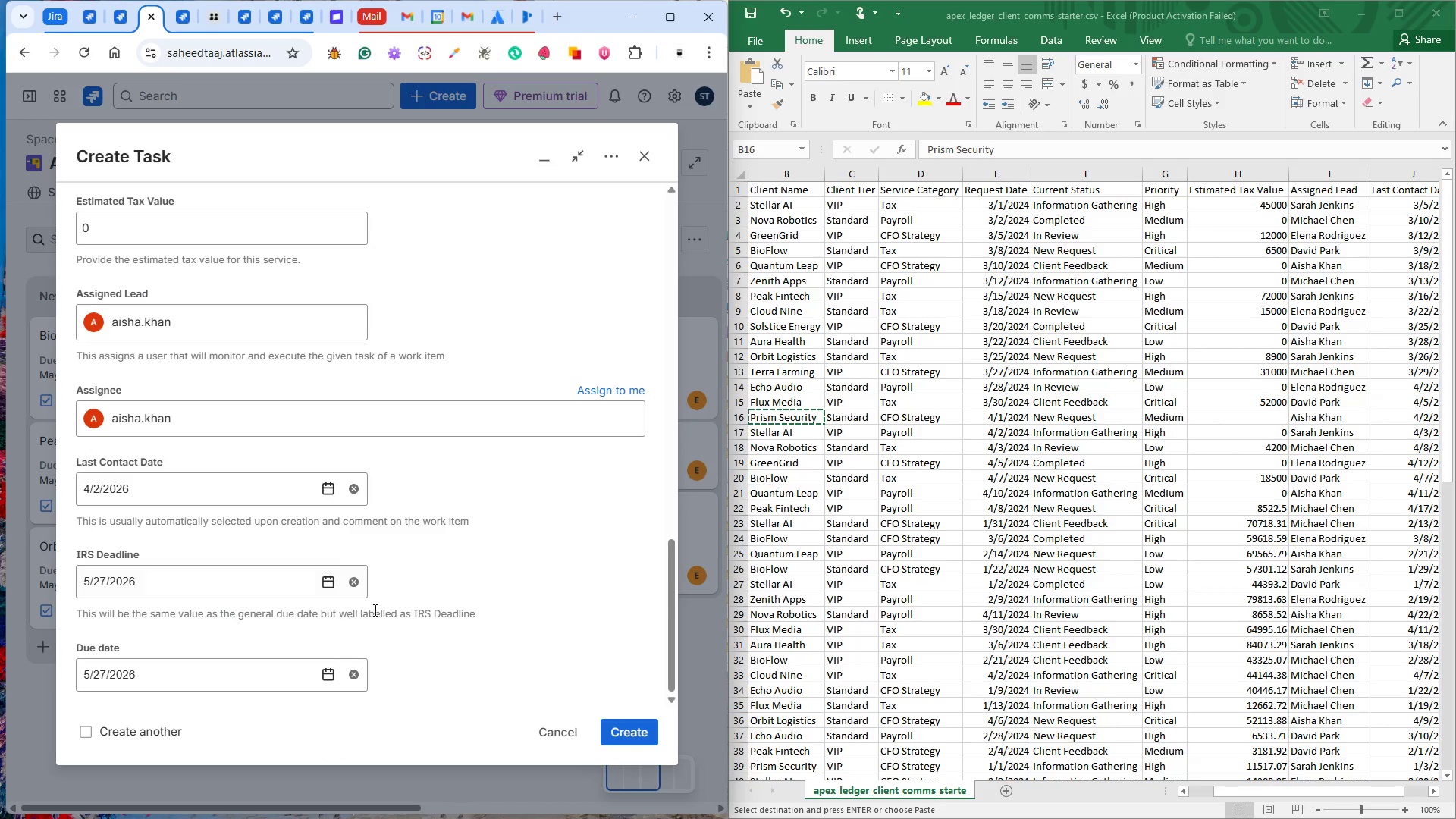 
scroll: coordinate [404, 601], scroll_direction: up, amount: 11.0
 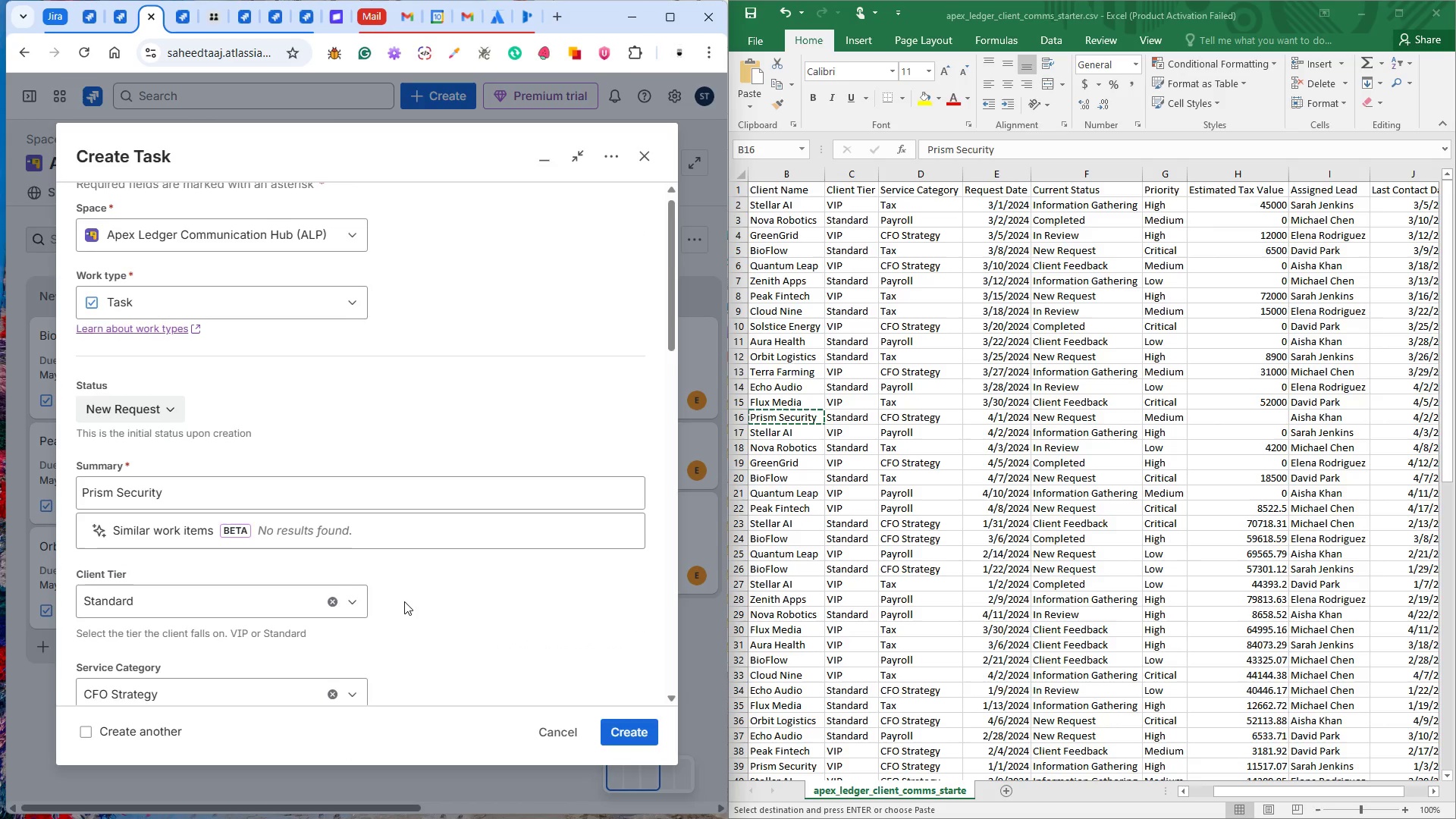 
scroll: coordinate [404, 601], scroll_direction: down, amount: 3.0
 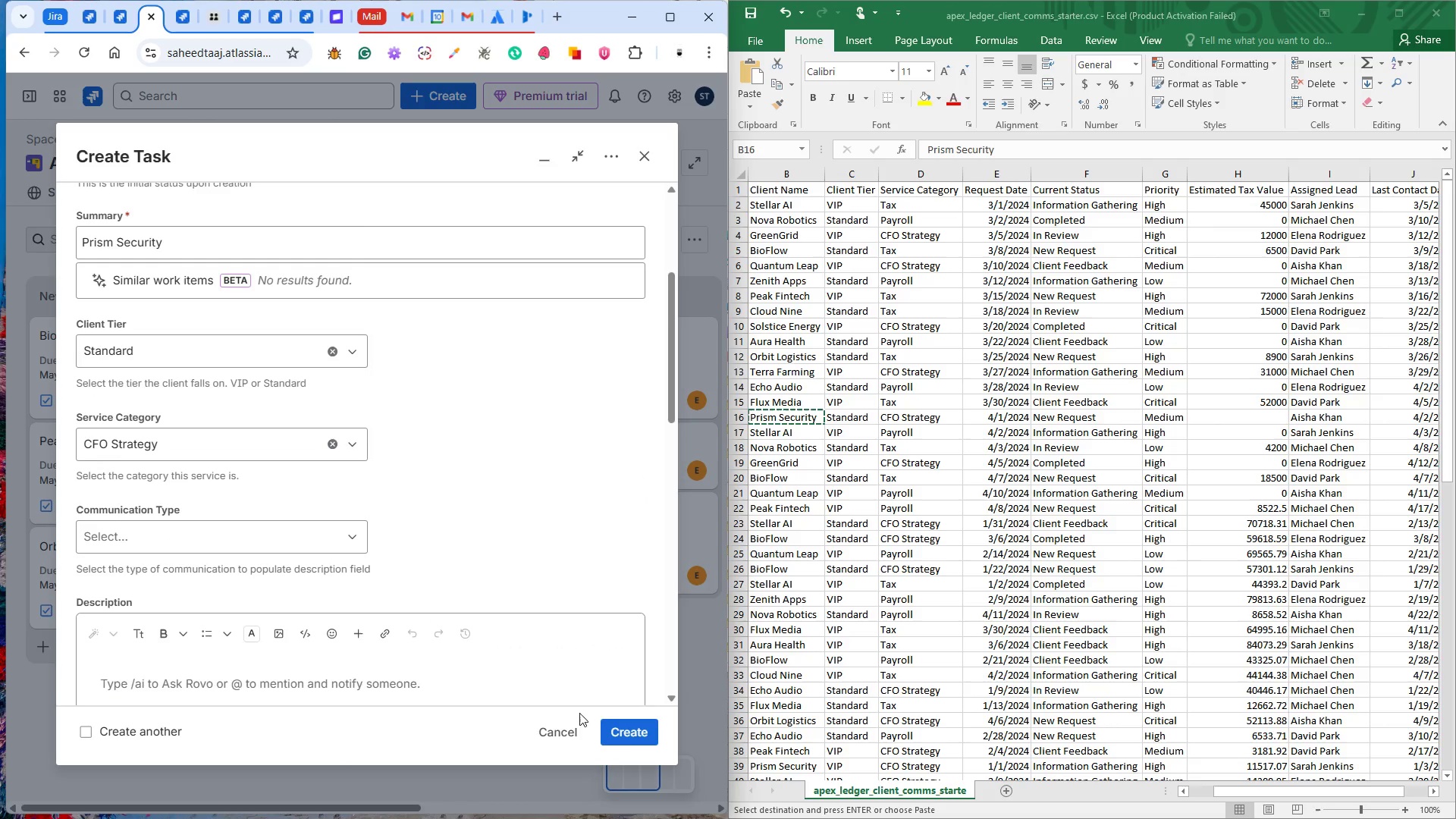 
left_click([612, 733])
 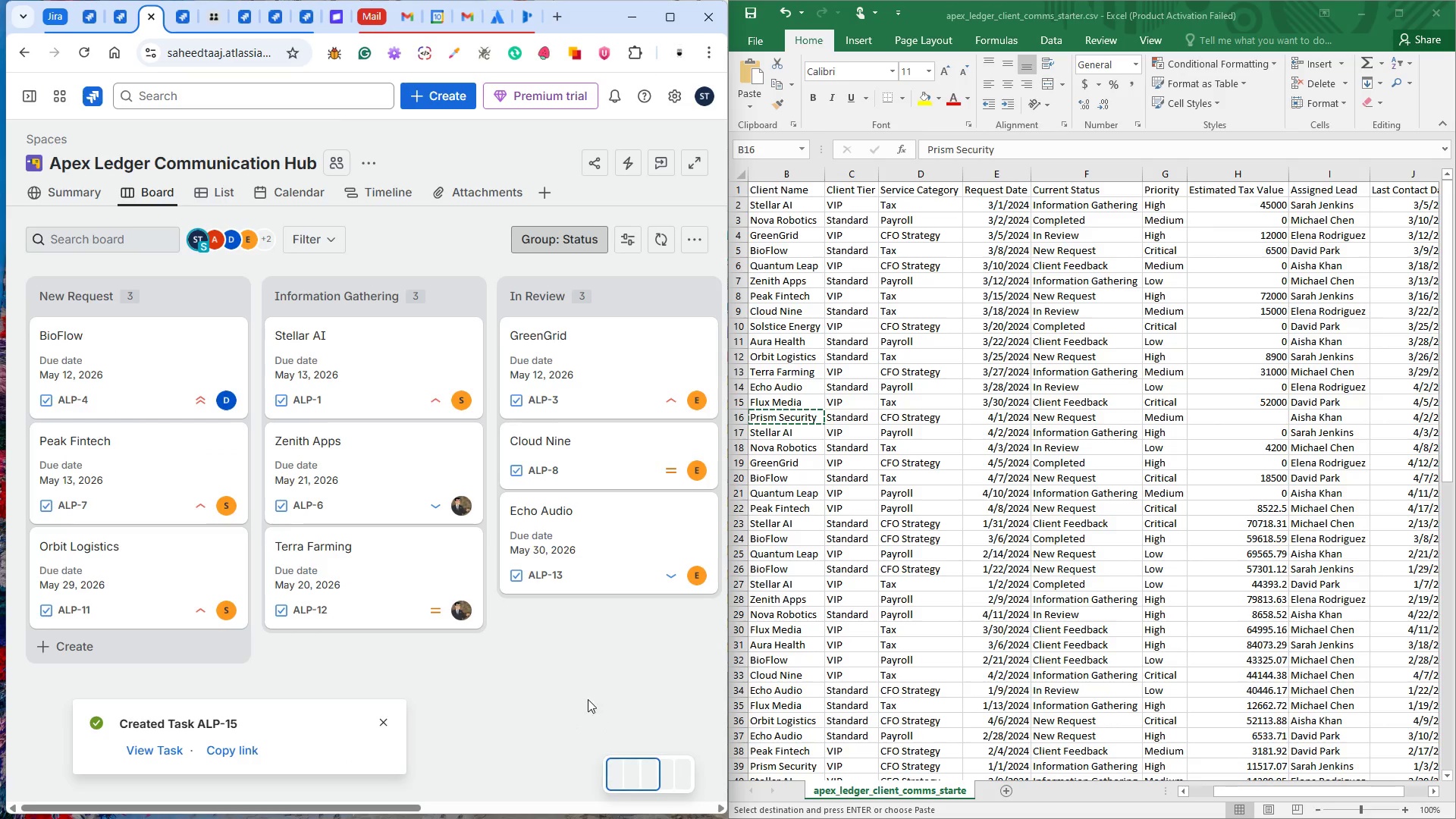 
scroll: coordinate [346, 649], scroll_direction: down, amount: 7.0
 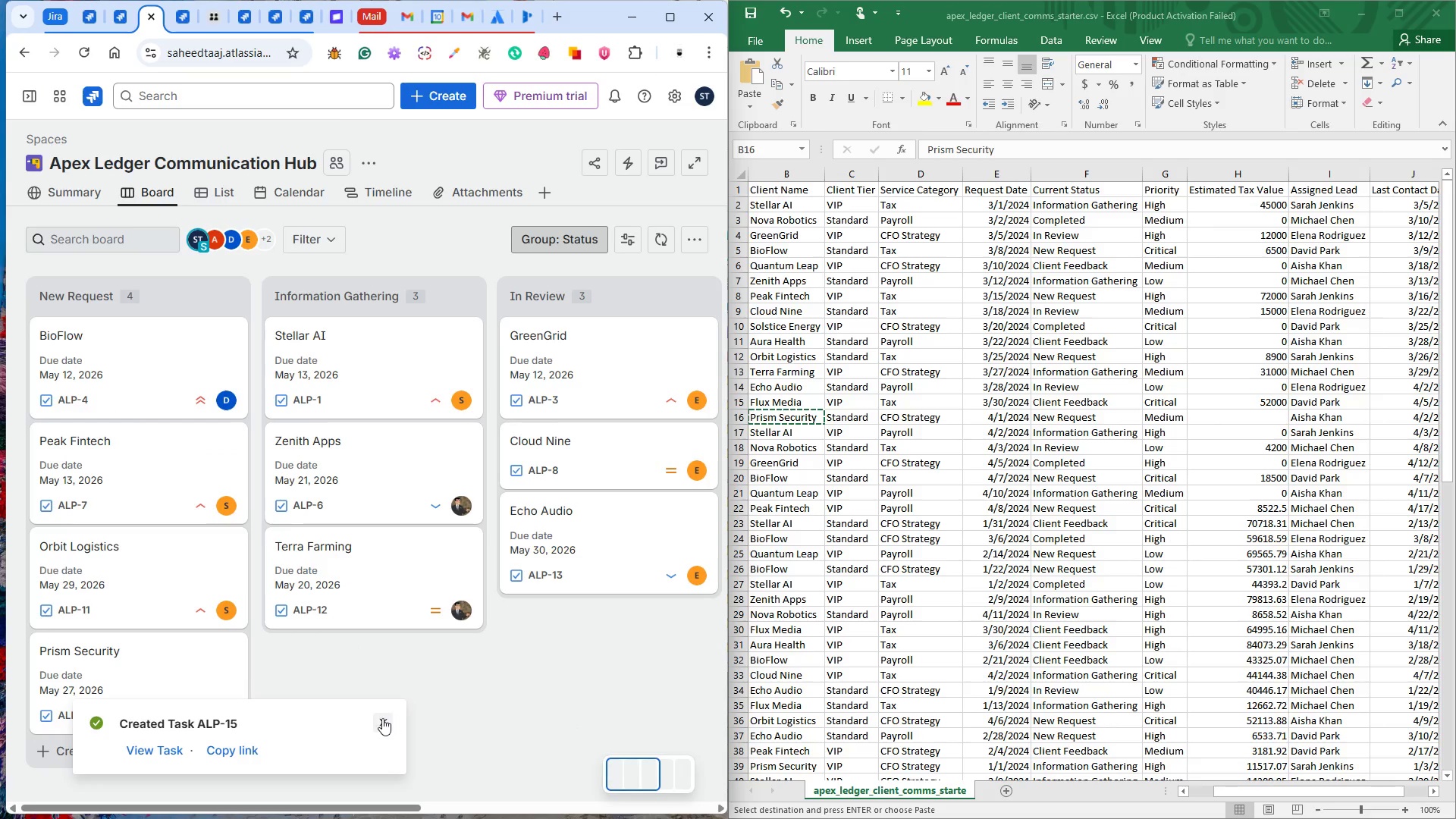 
left_click([378, 719])
 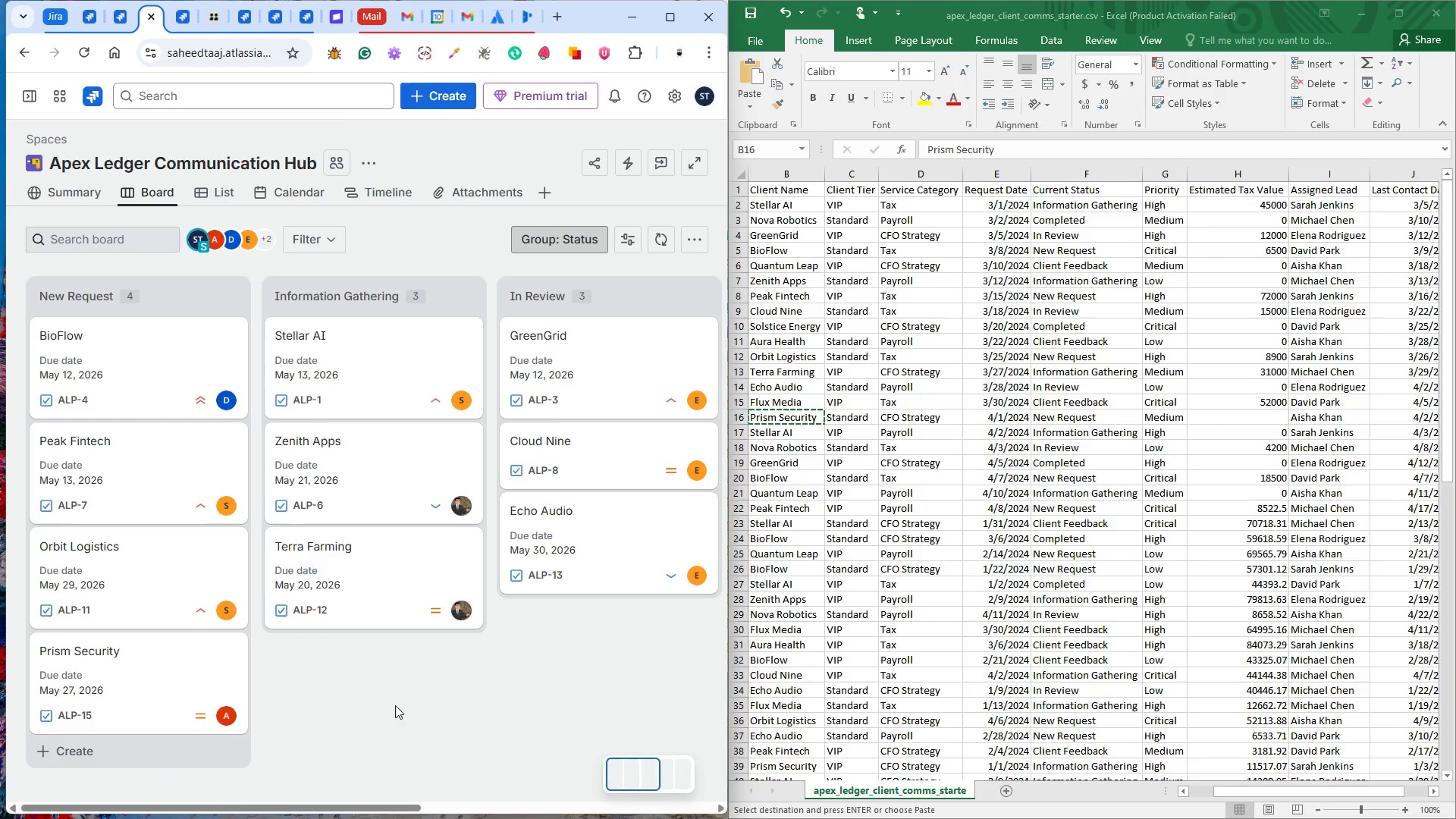 
scroll: coordinate [382, 686], scroll_direction: up, amount: 4.0
 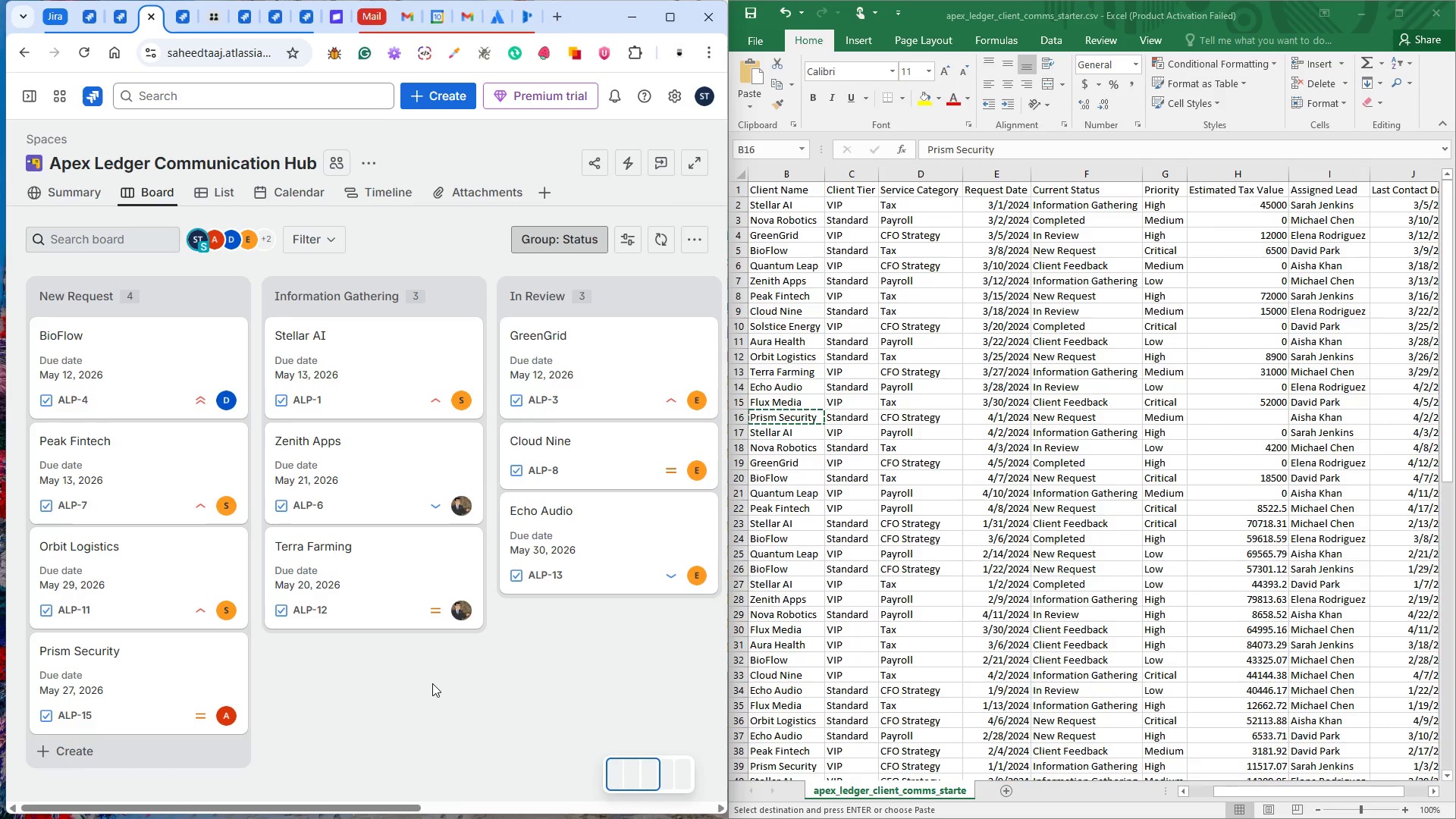 
wait(28.14)
 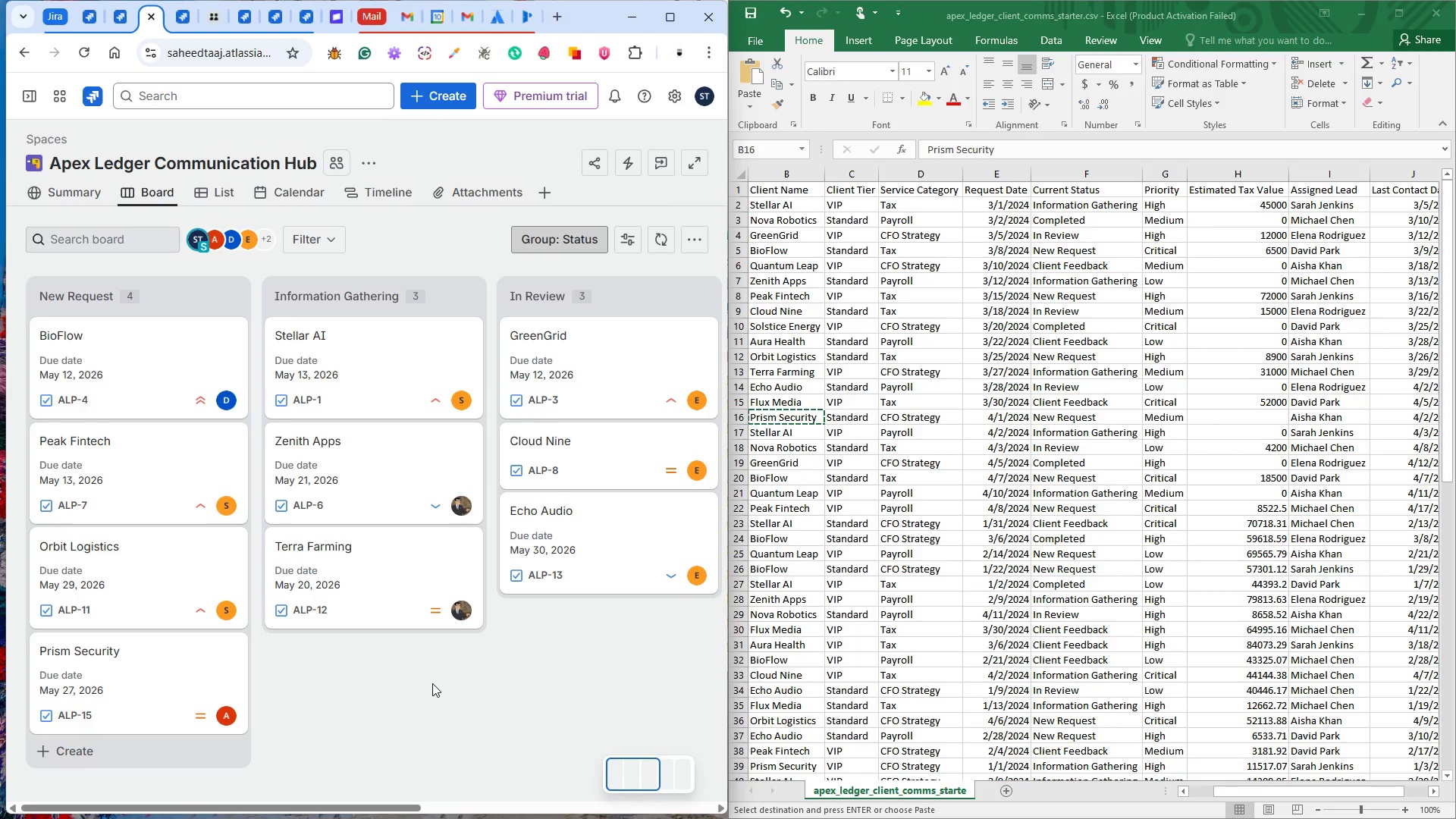 
left_click([791, 428])
 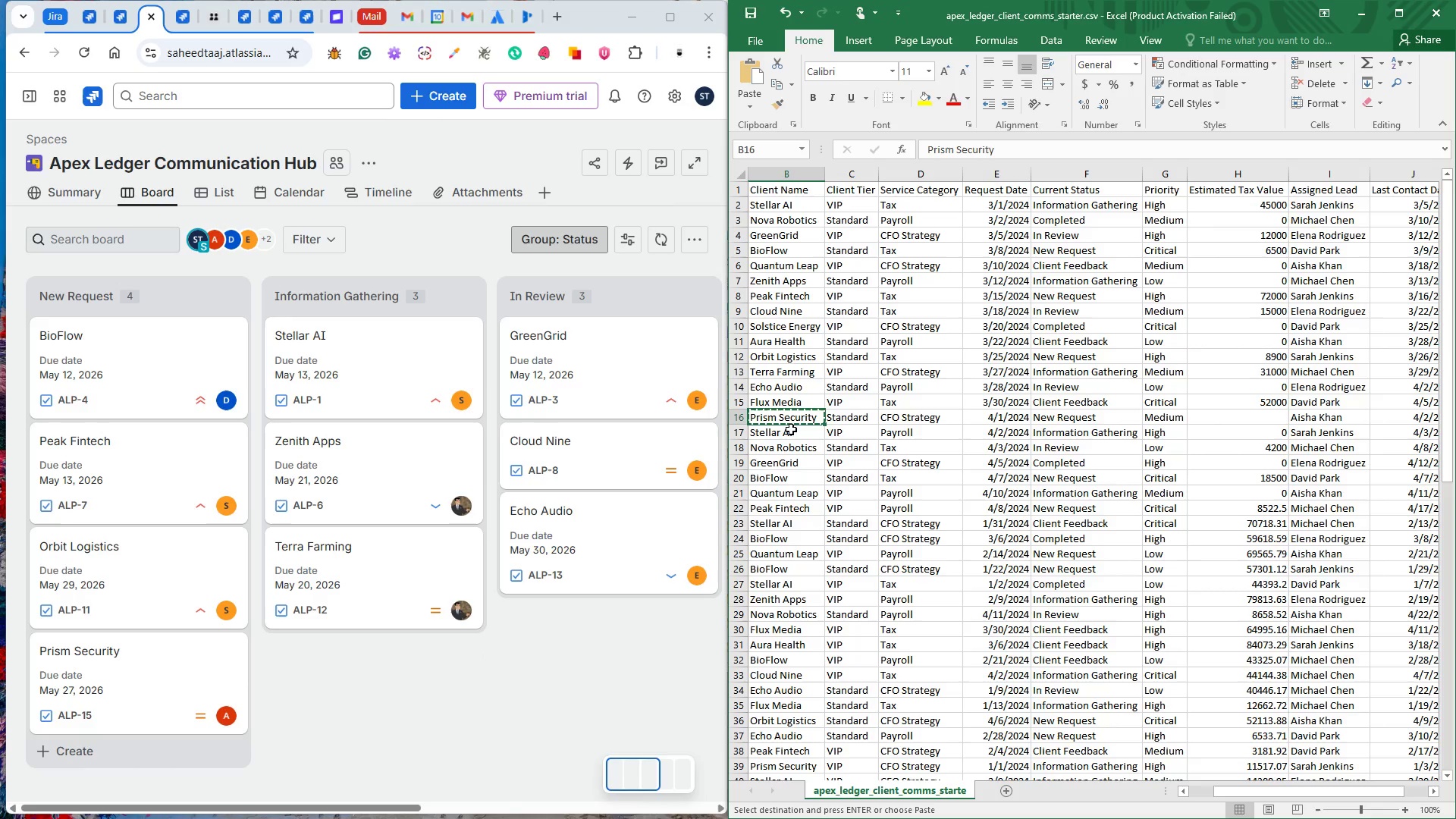 
left_click([791, 430])
 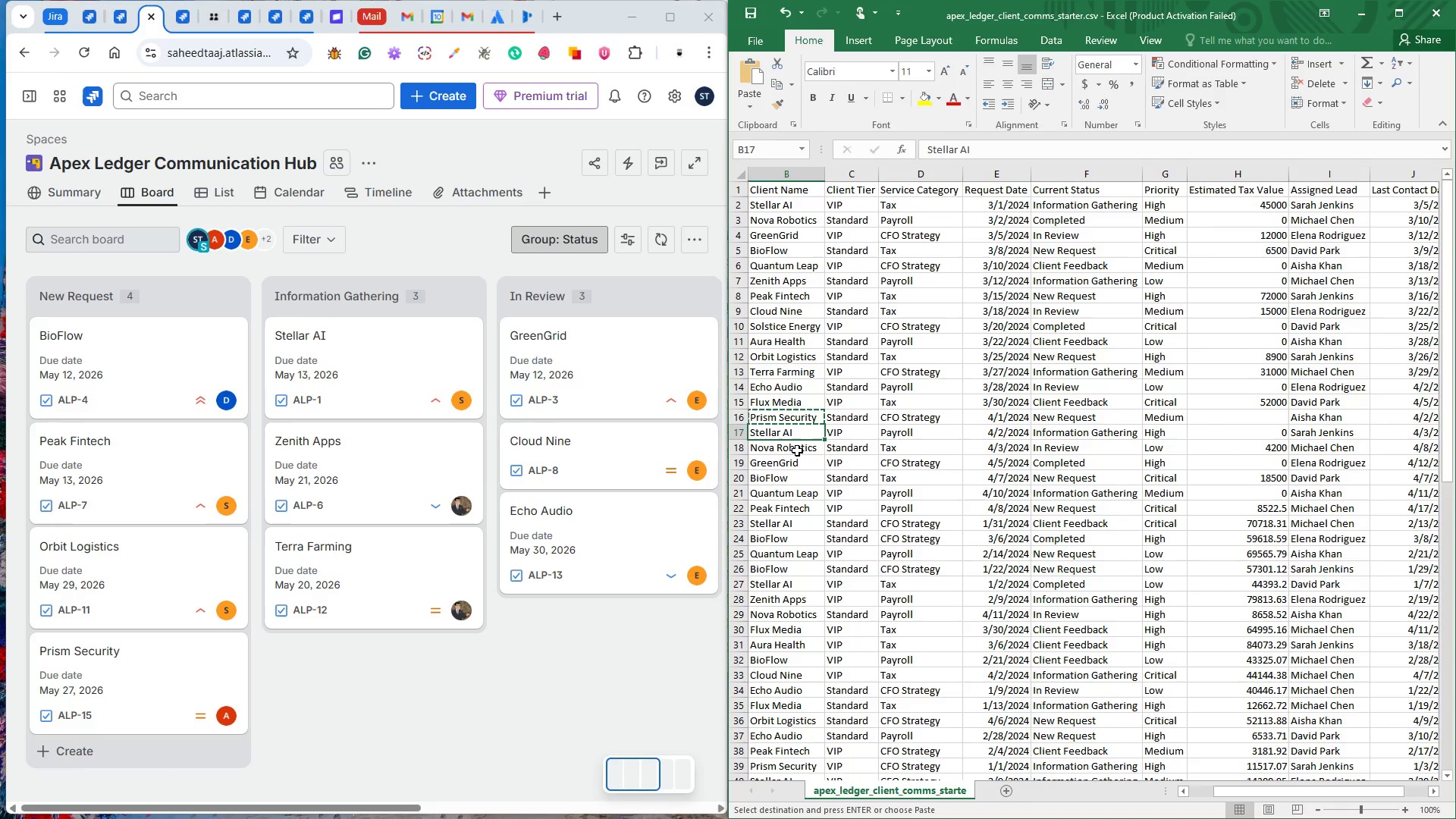 
key(Control+C)
 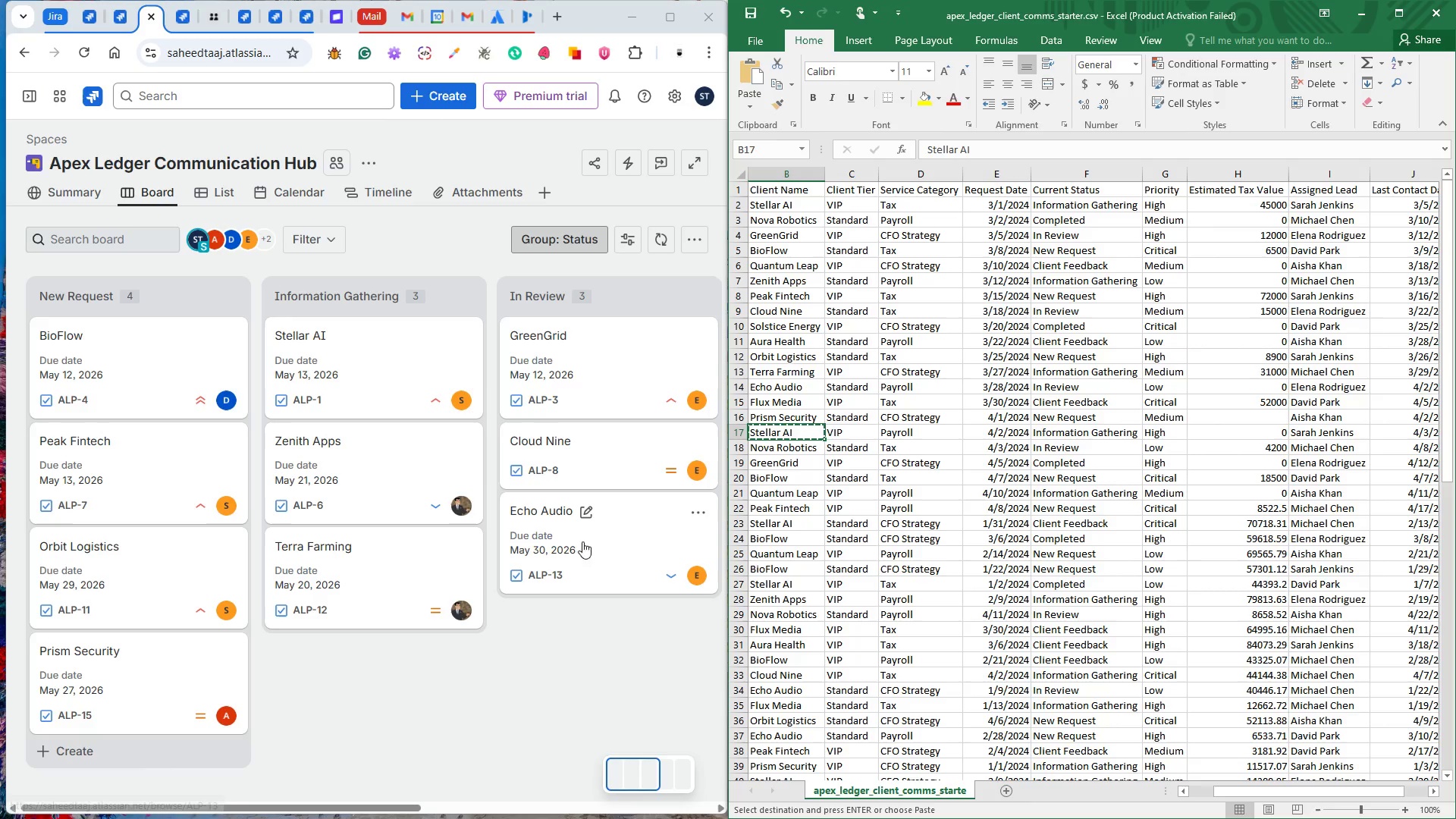 
left_click([448, 89])
 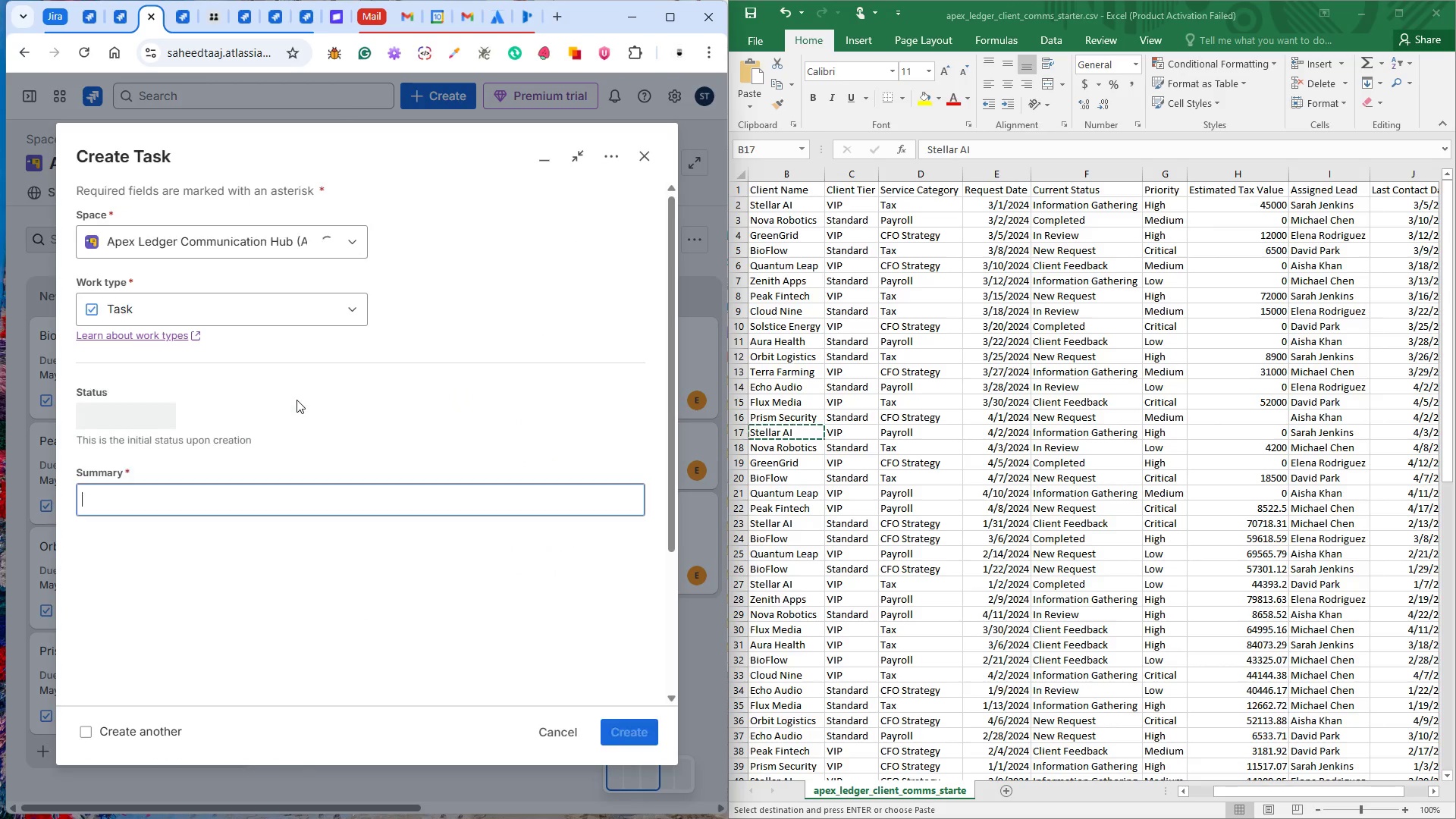 
key(Control+V)
 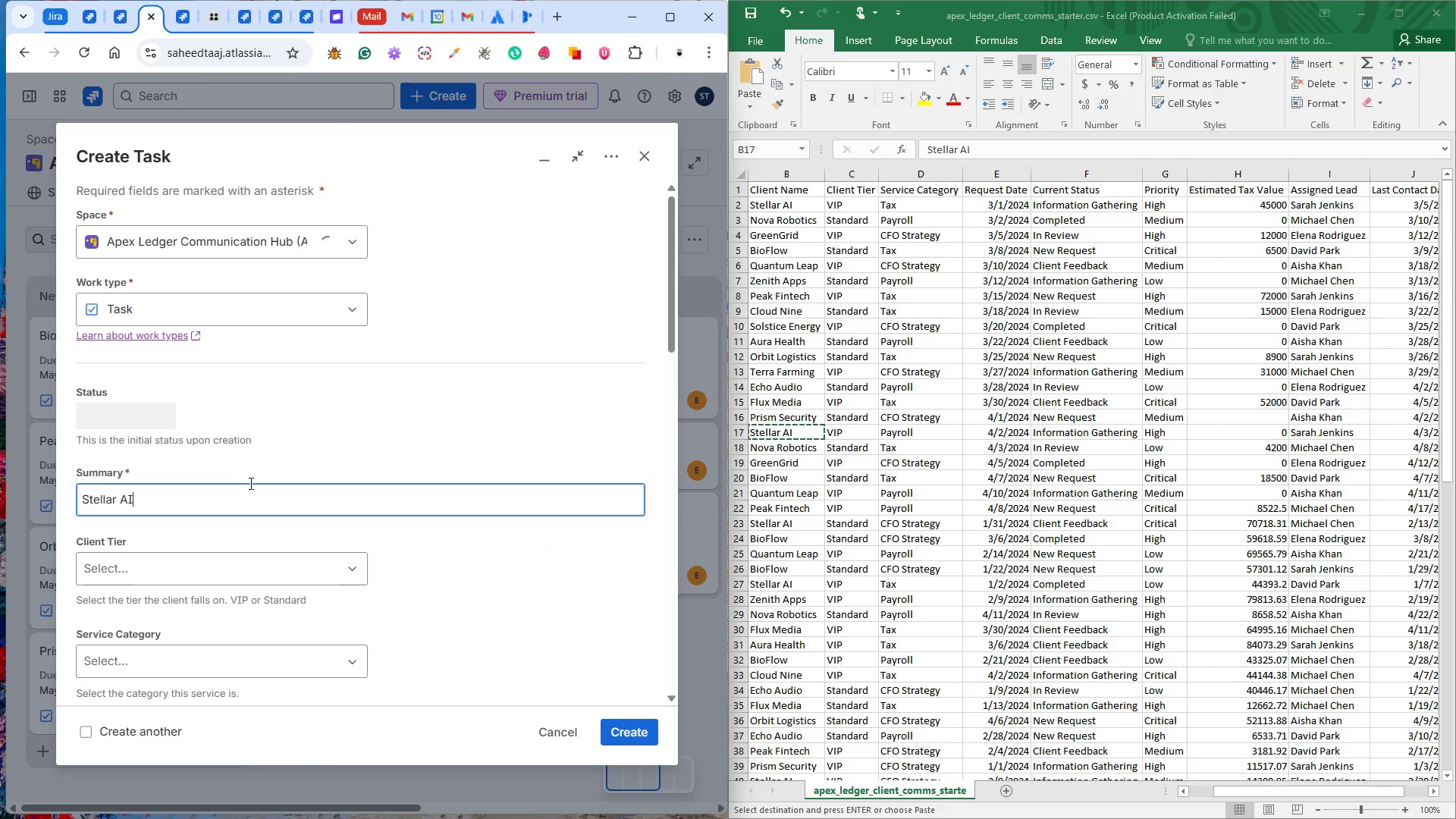 
scroll: coordinate [249, 483], scroll_direction: down, amount: 2.0
 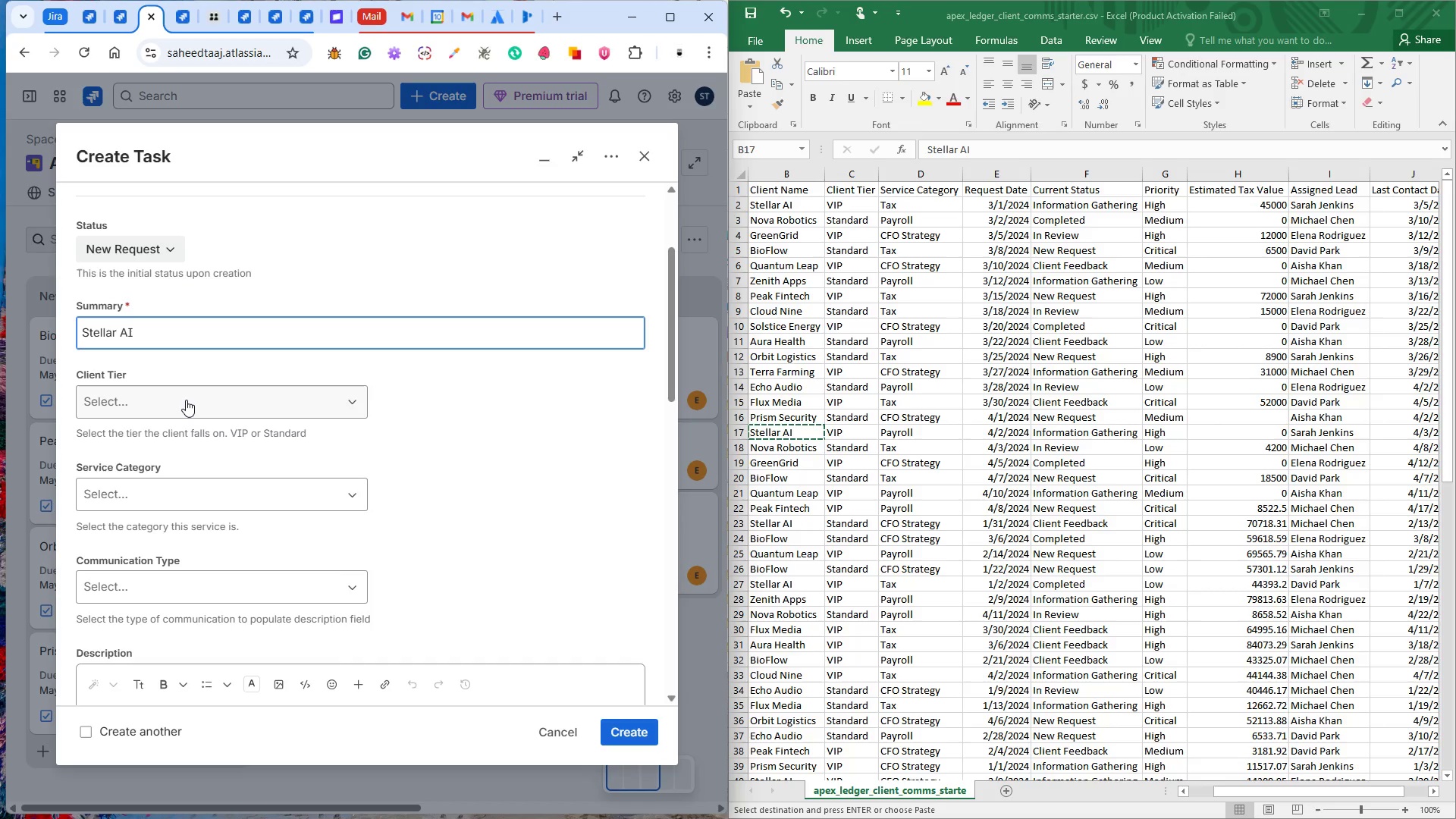 
left_click([186, 400])
 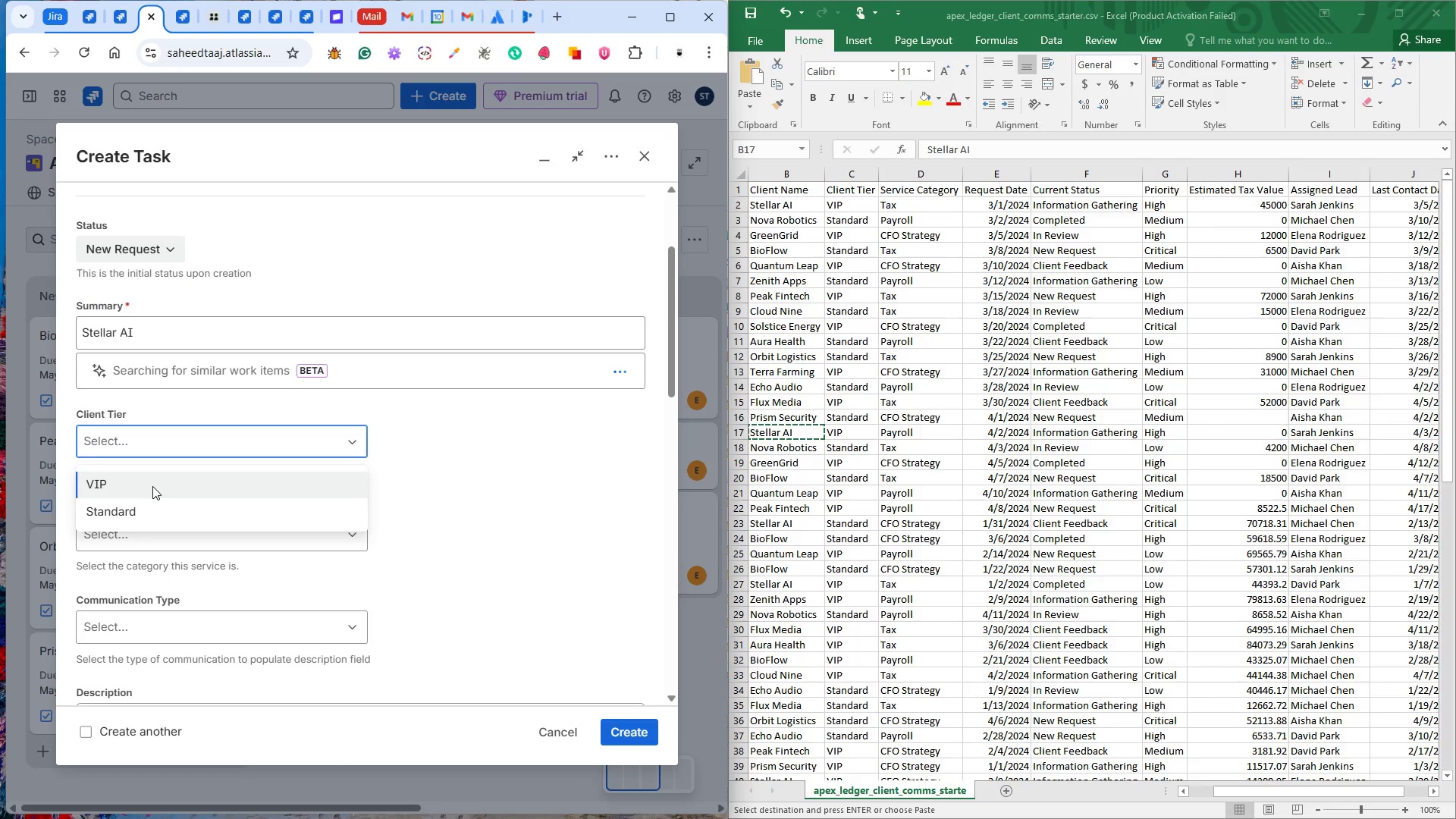 
left_click([152, 486])
 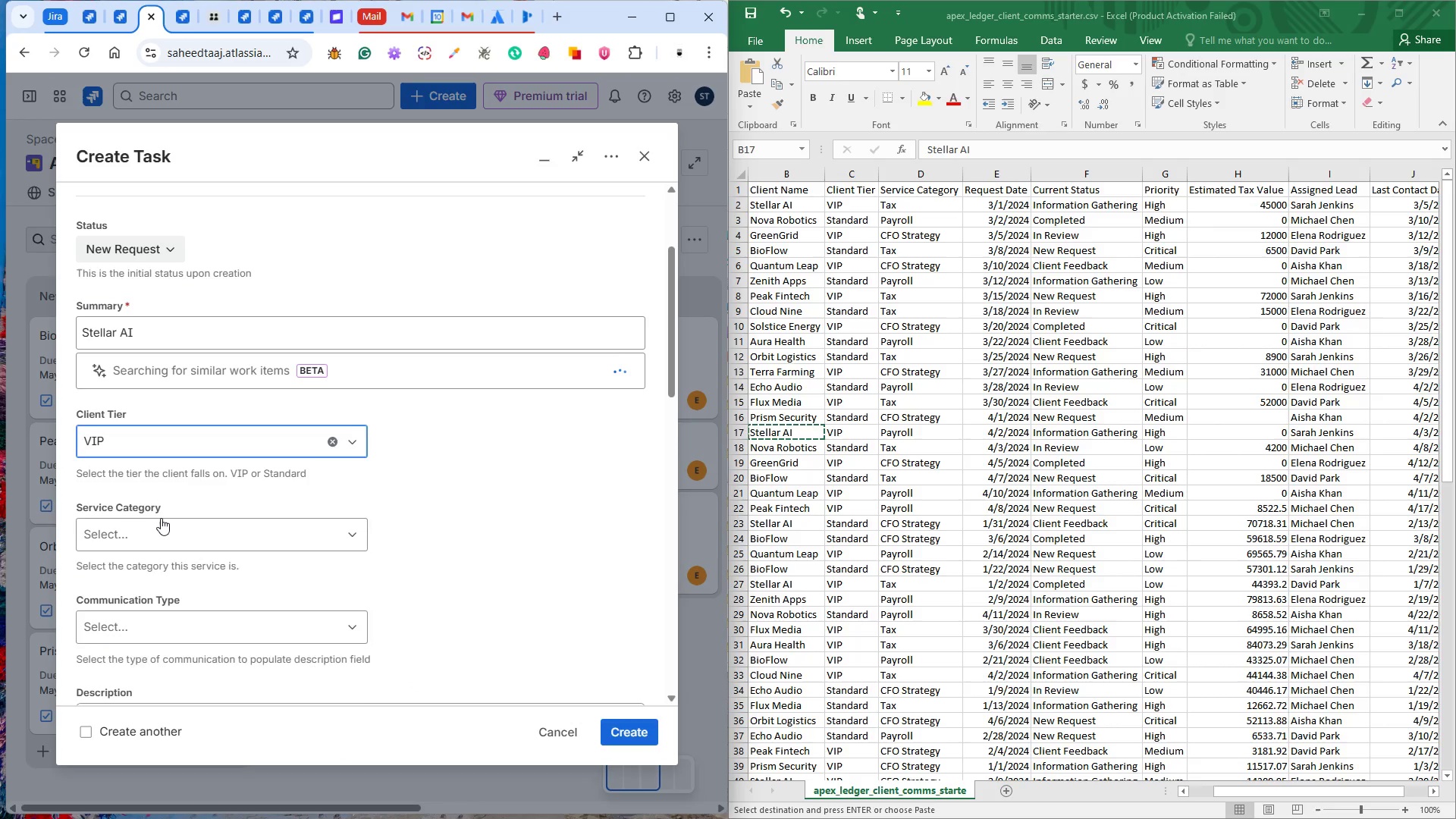 
double_click([161, 518])
 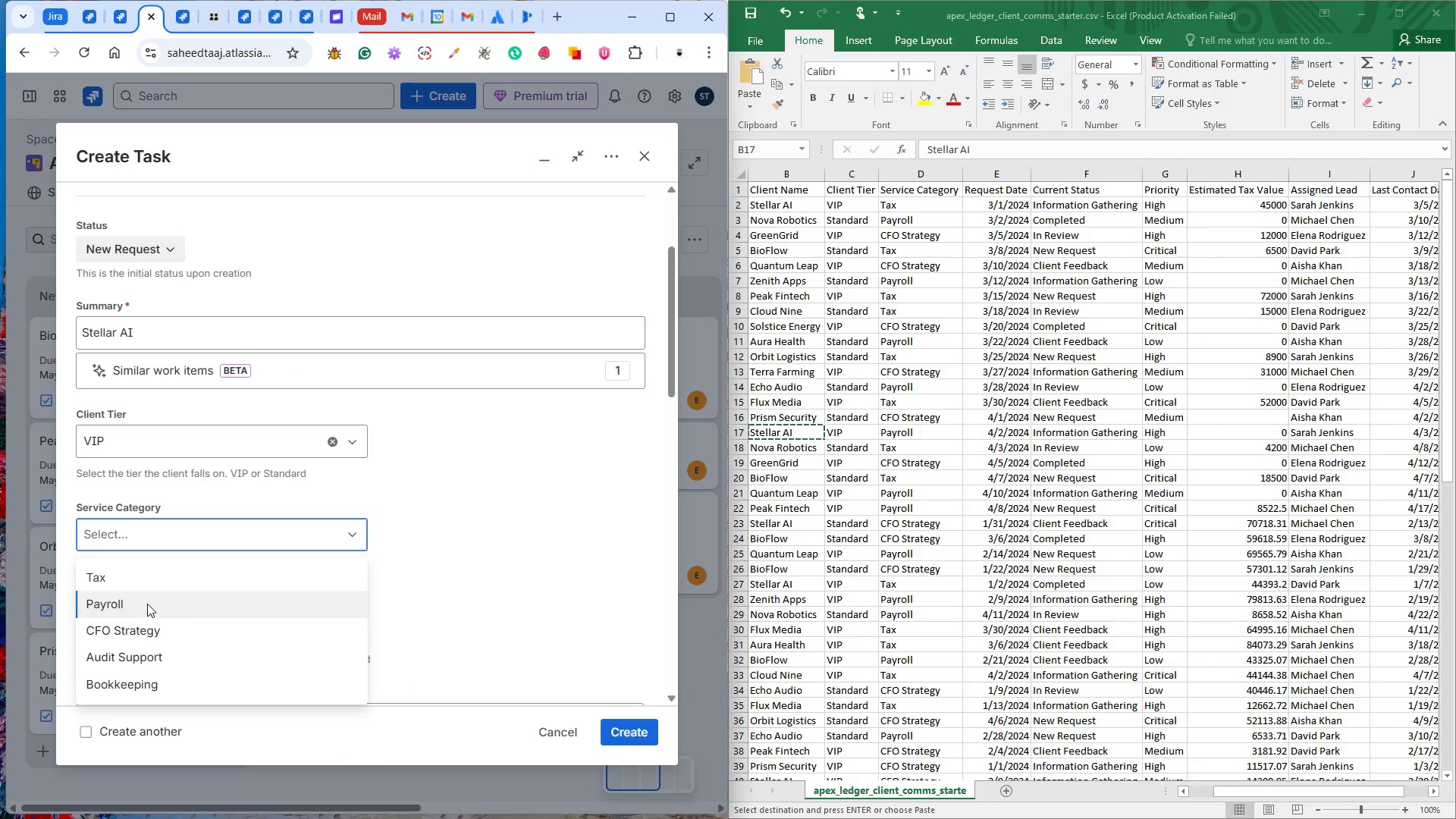 
left_click([147, 604])
 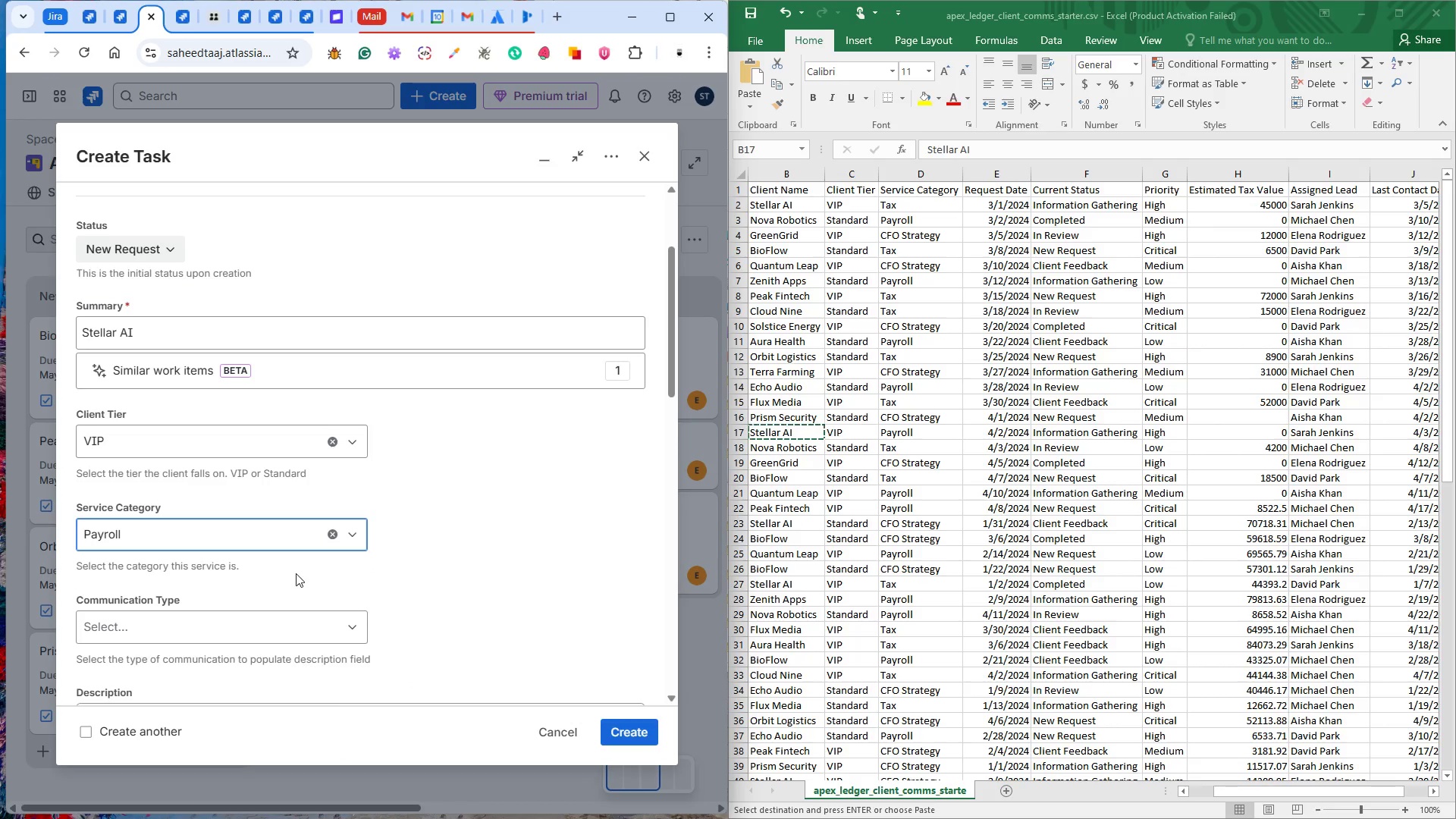 
scroll: coordinate [297, 475], scroll_direction: down, amount: 6.0
 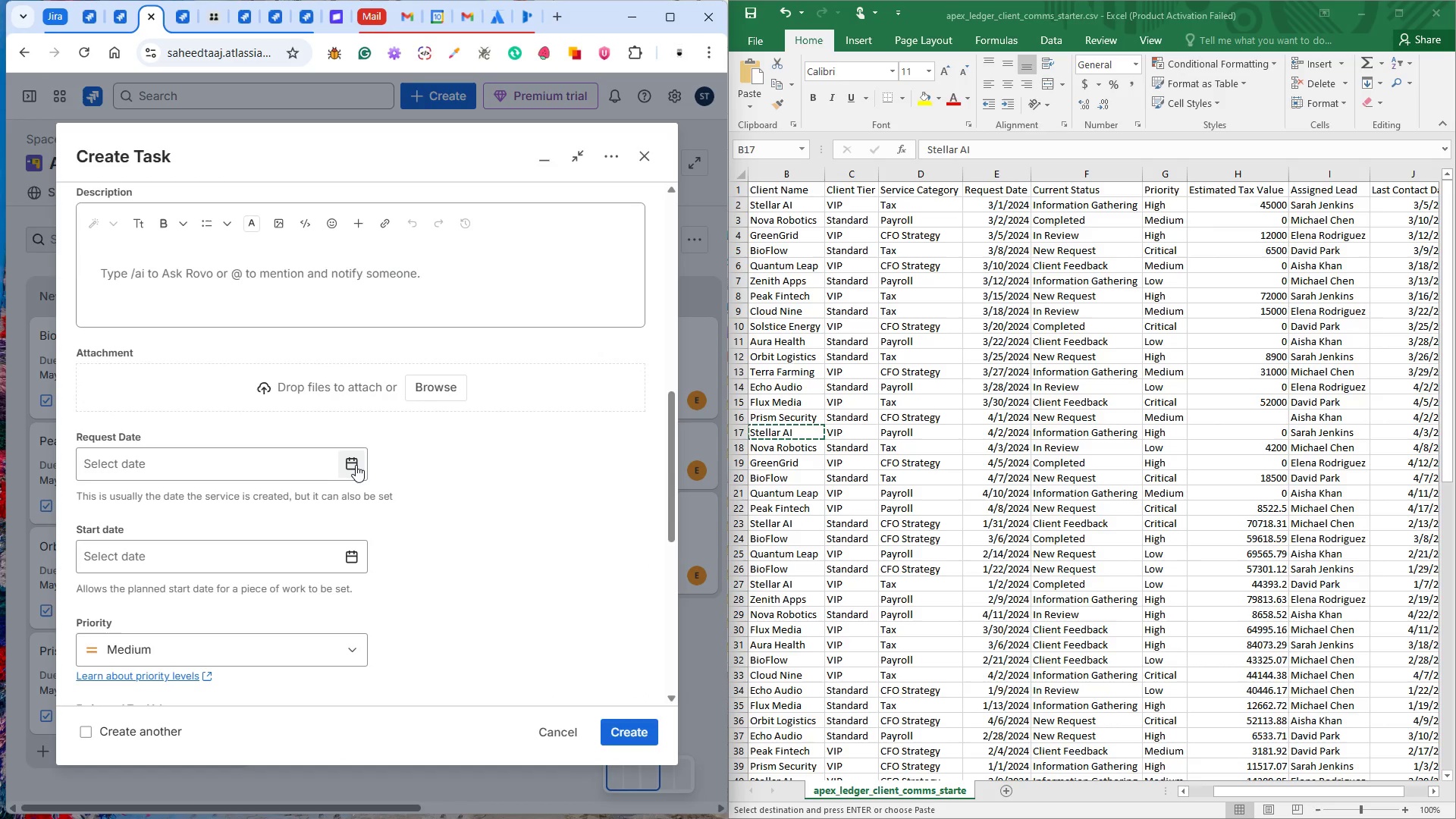 
wait(5.66)
 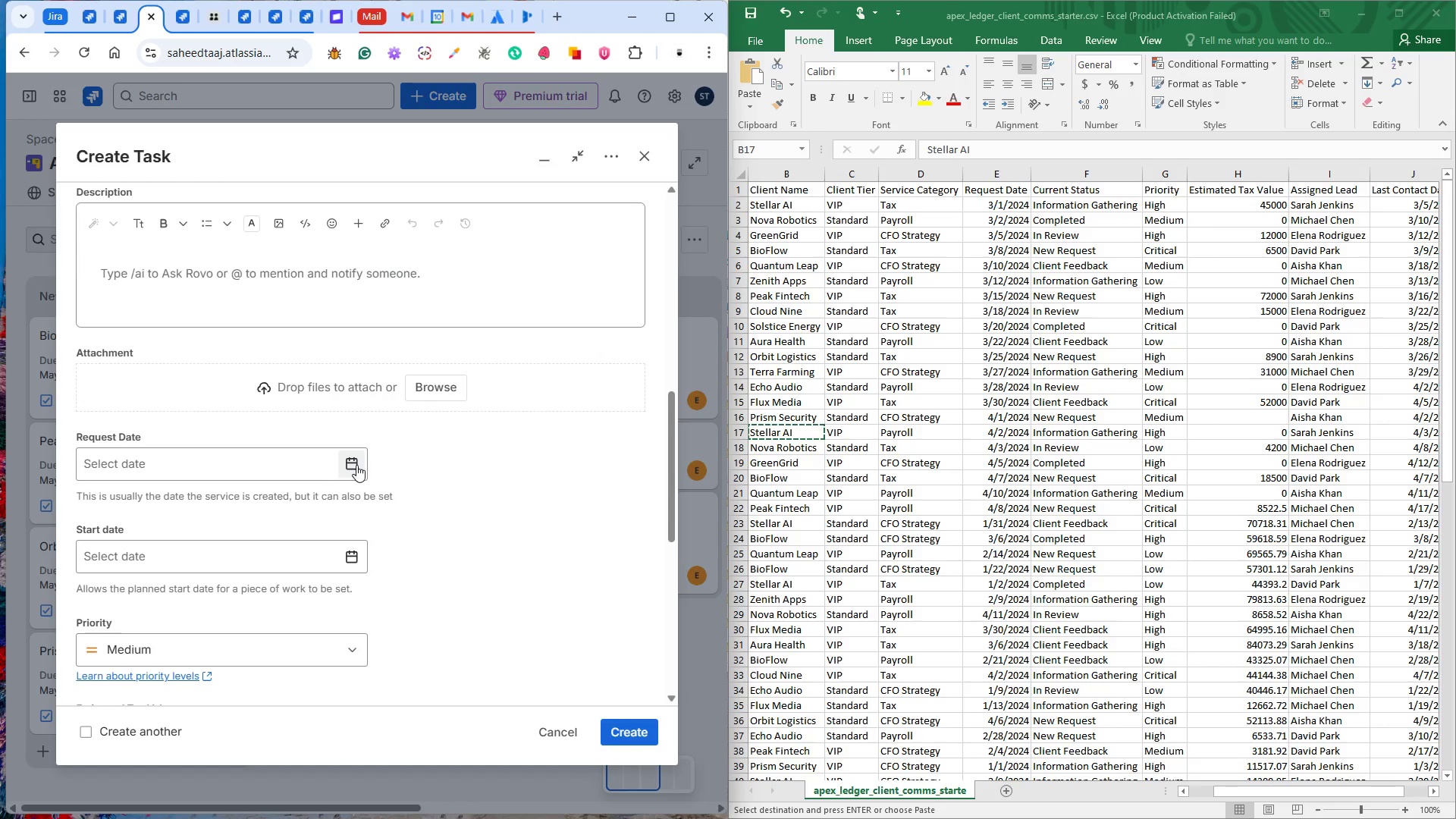 
left_click([356, 465])
 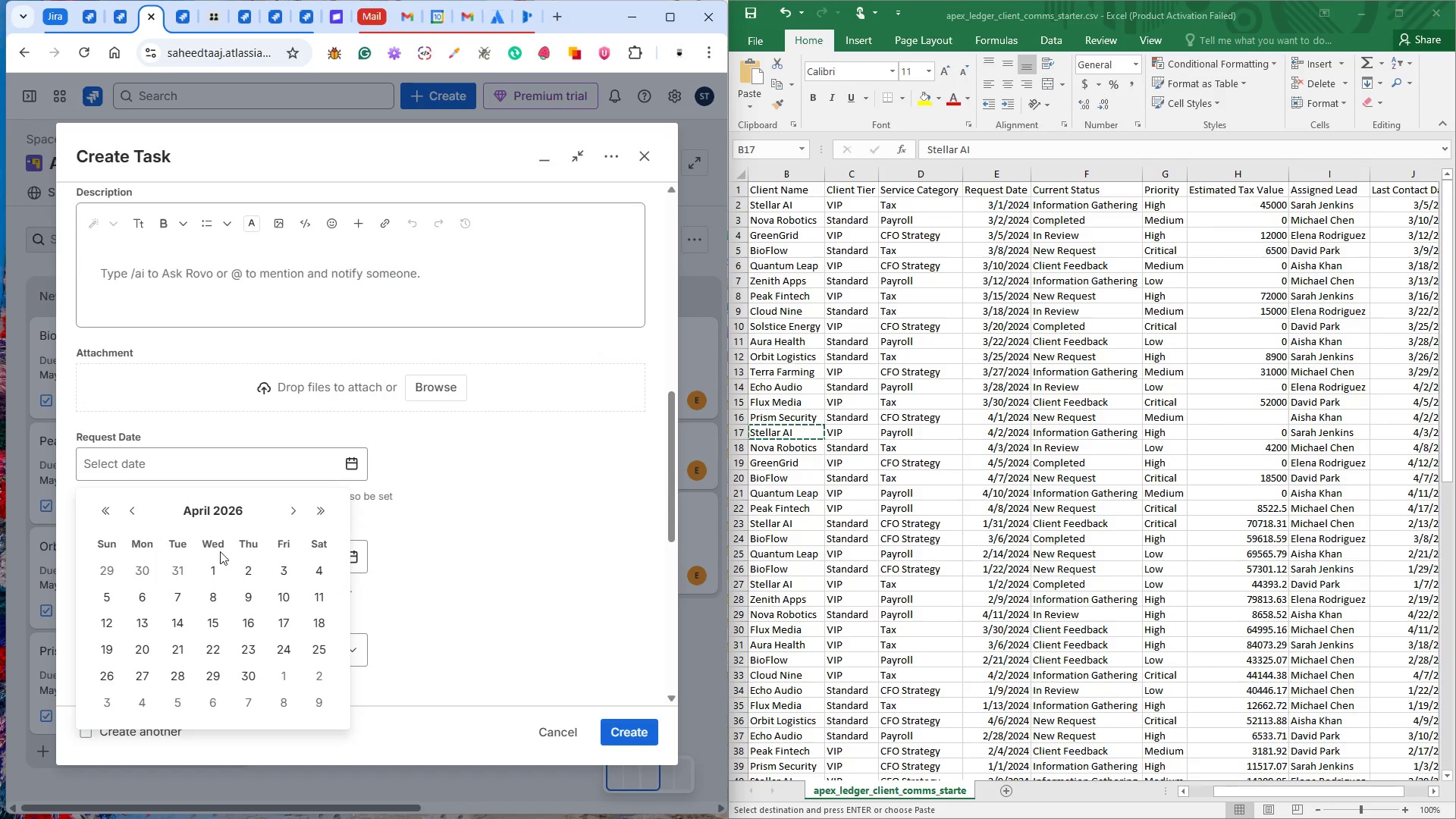 
left_click([243, 568])
 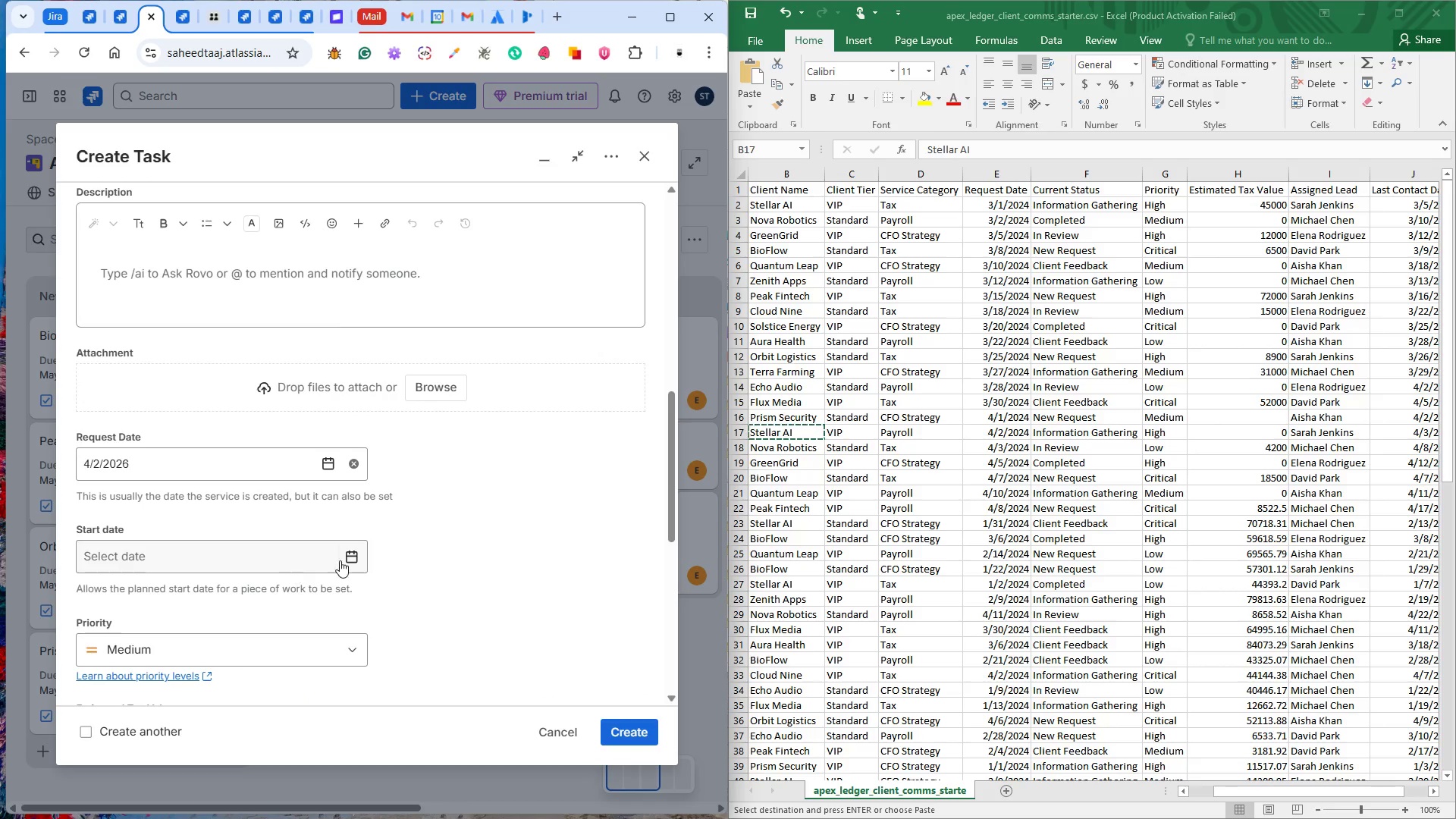 
hold_key(key=ControlLeft, duration=0.42)
 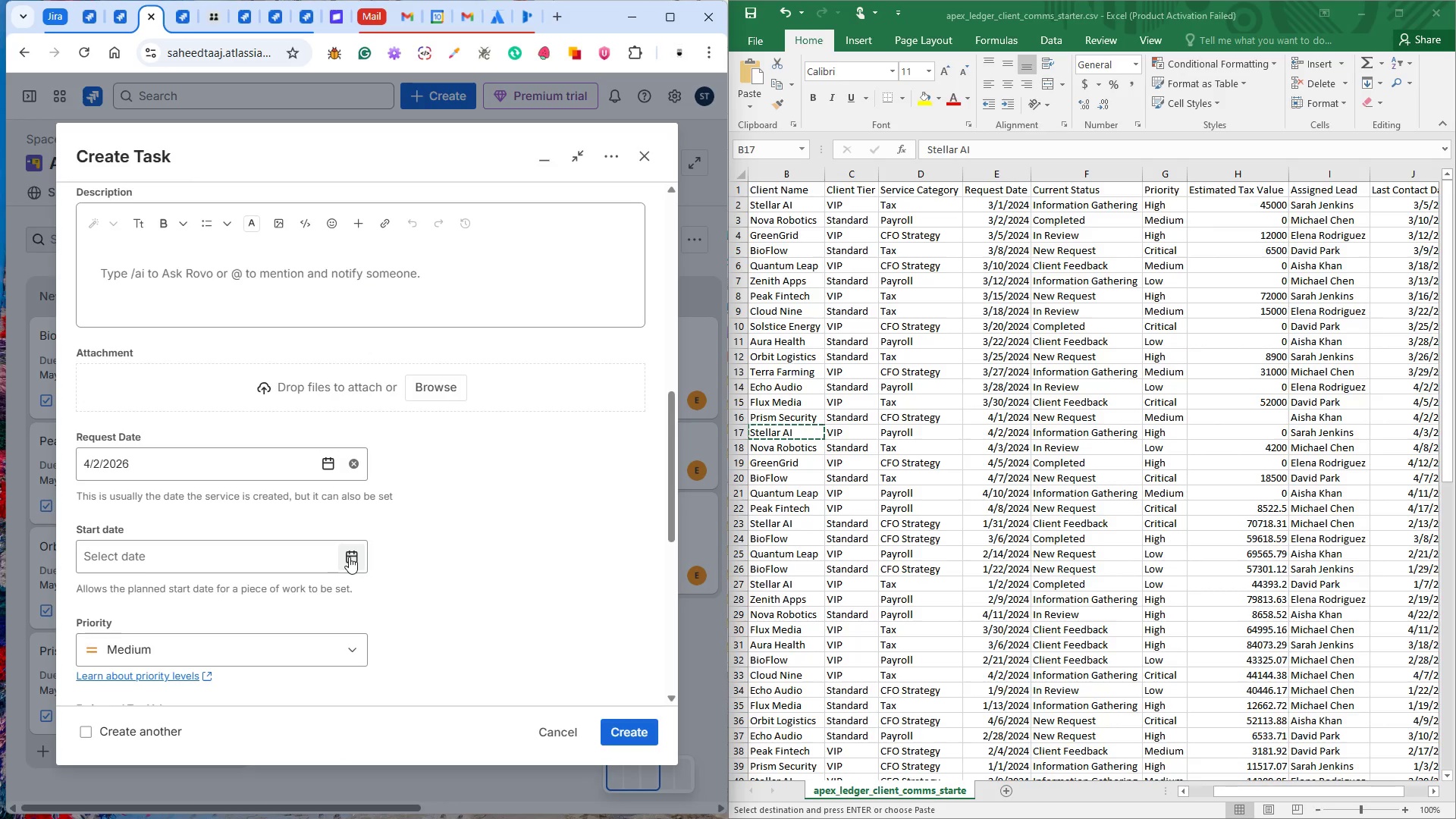 
left_click([349, 557])
 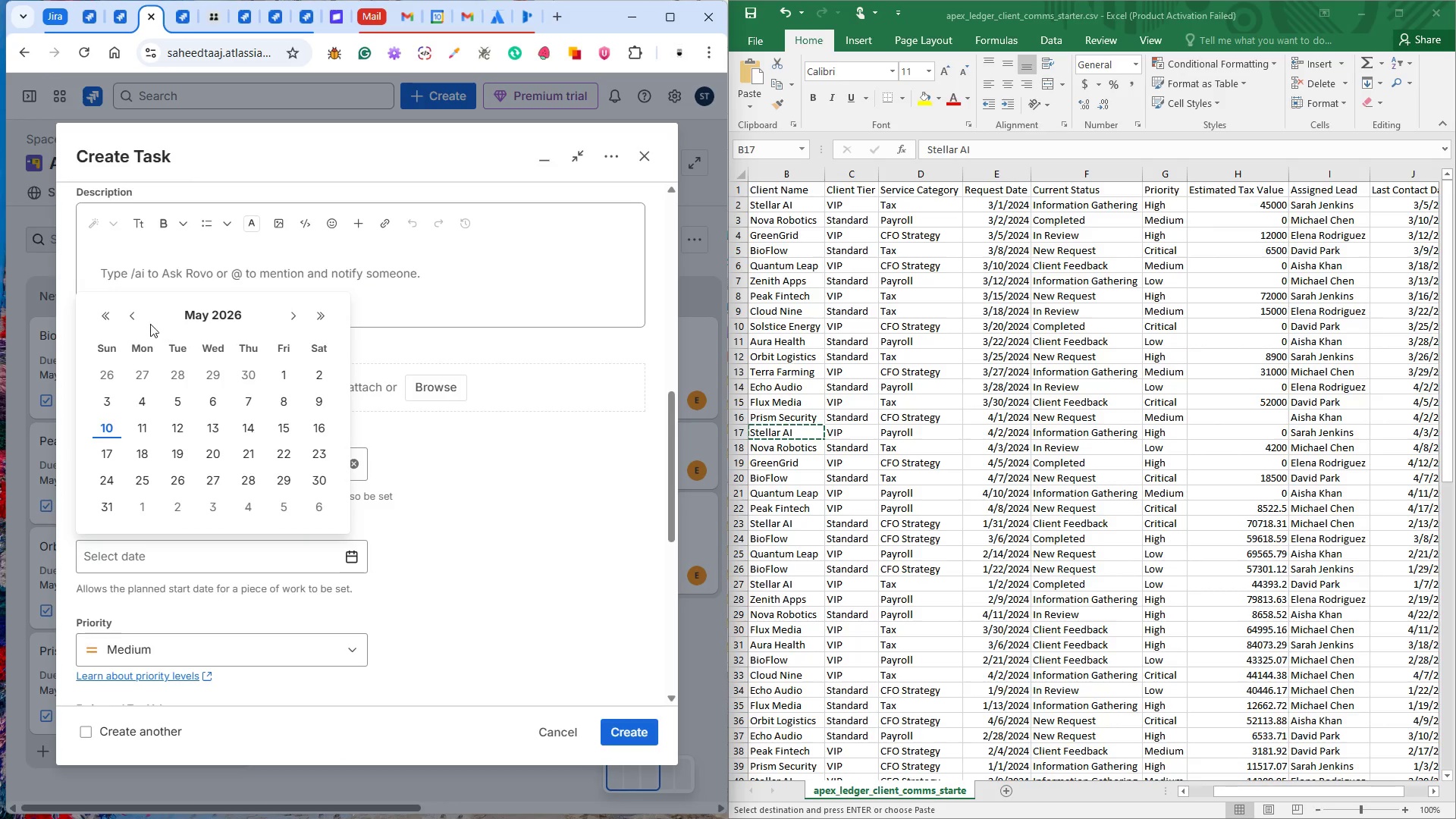 
left_click([133, 319])
 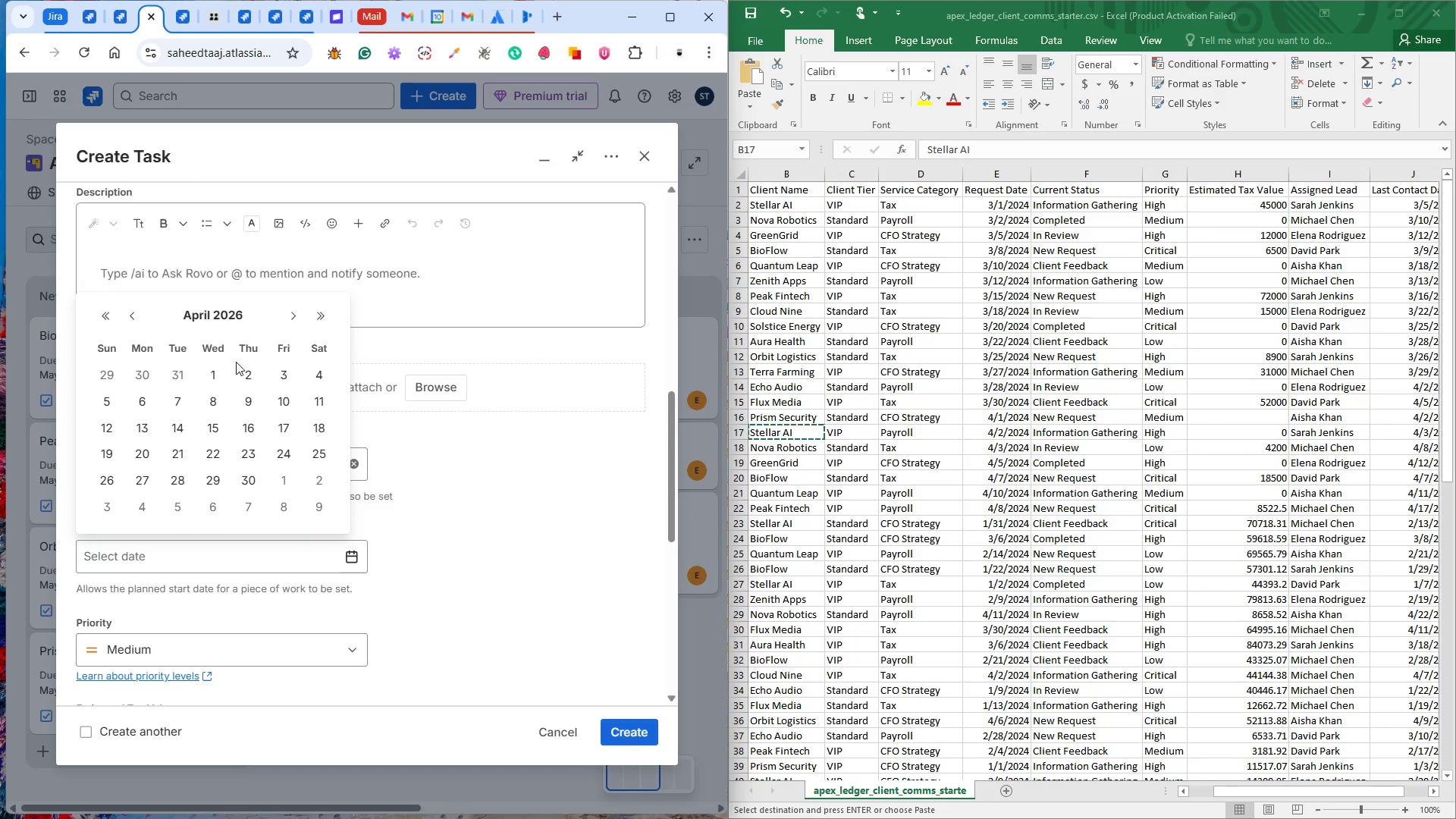 
left_click([245, 373])
 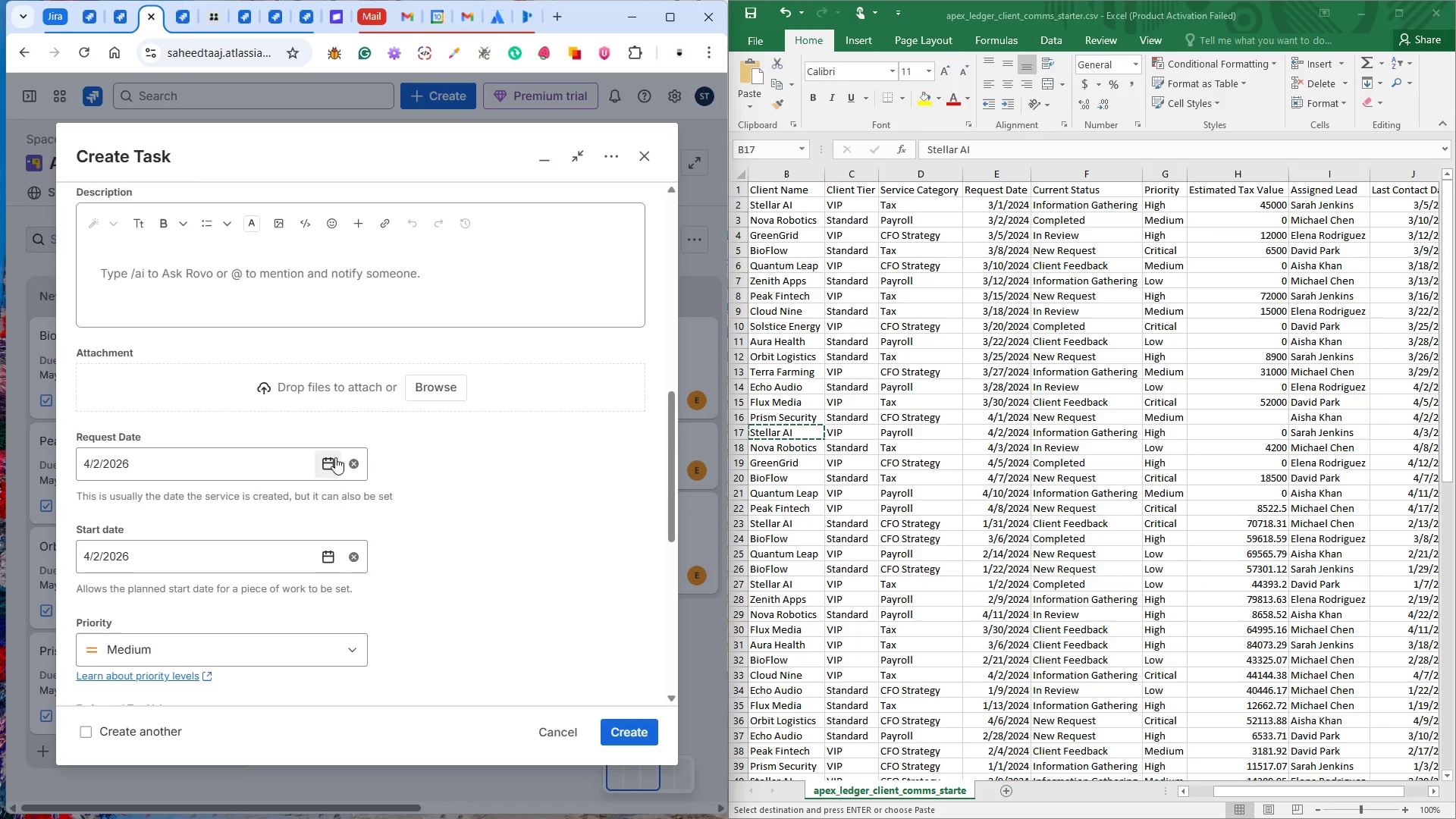 
scroll: coordinate [361, 621], scroll_direction: down, amount: 2.0
 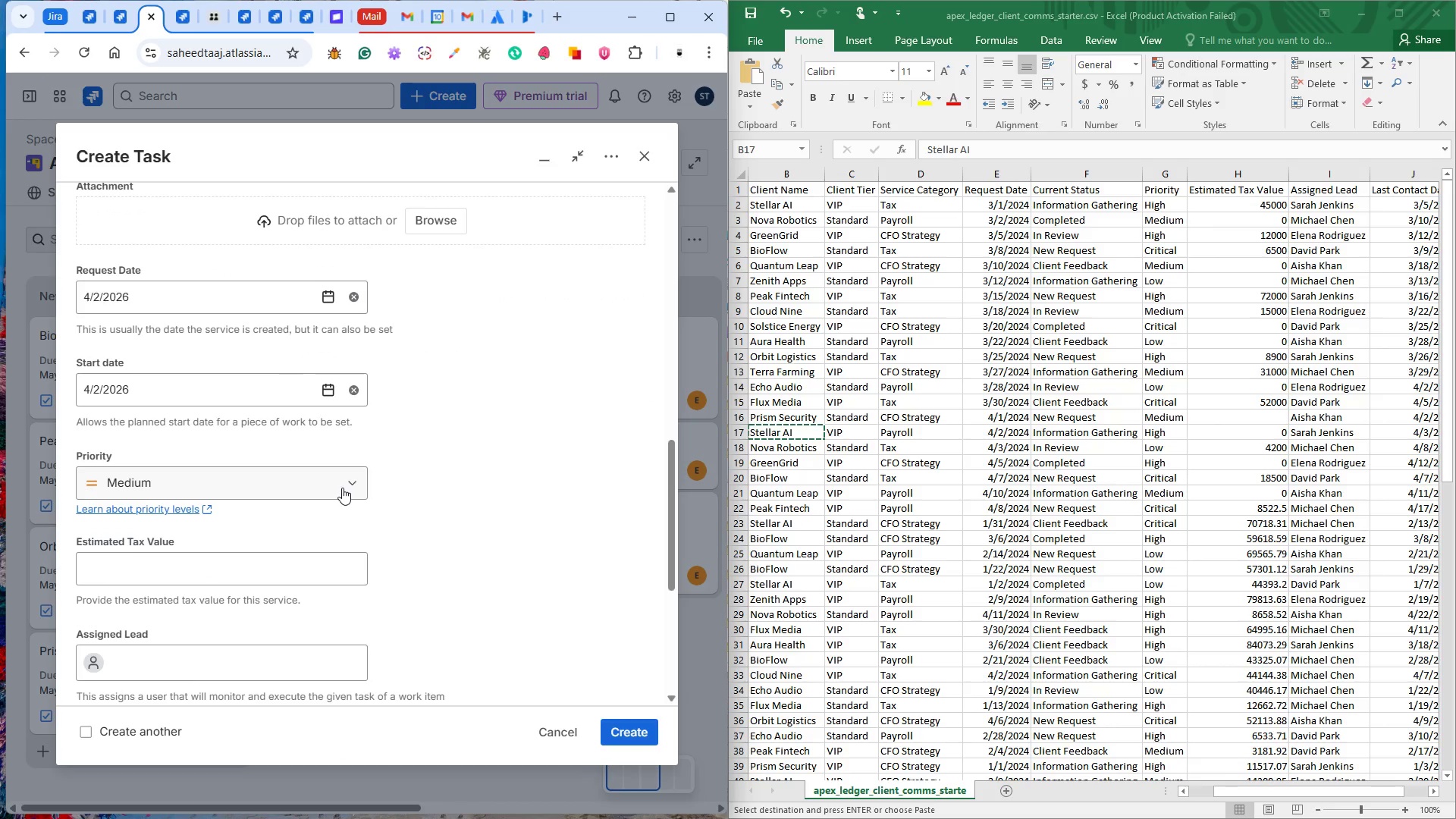 
left_click([342, 488])
 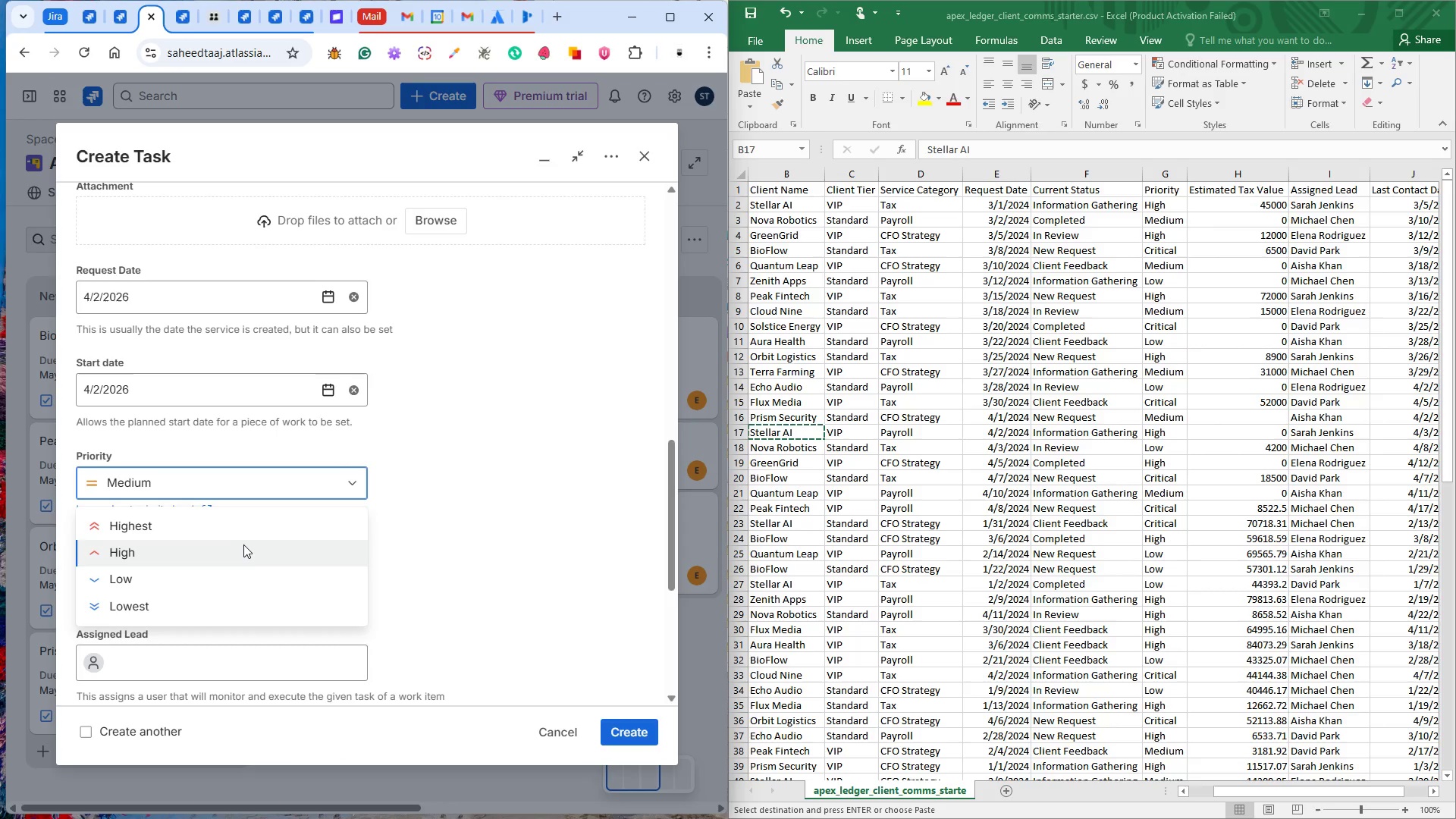 
left_click([241, 544])
 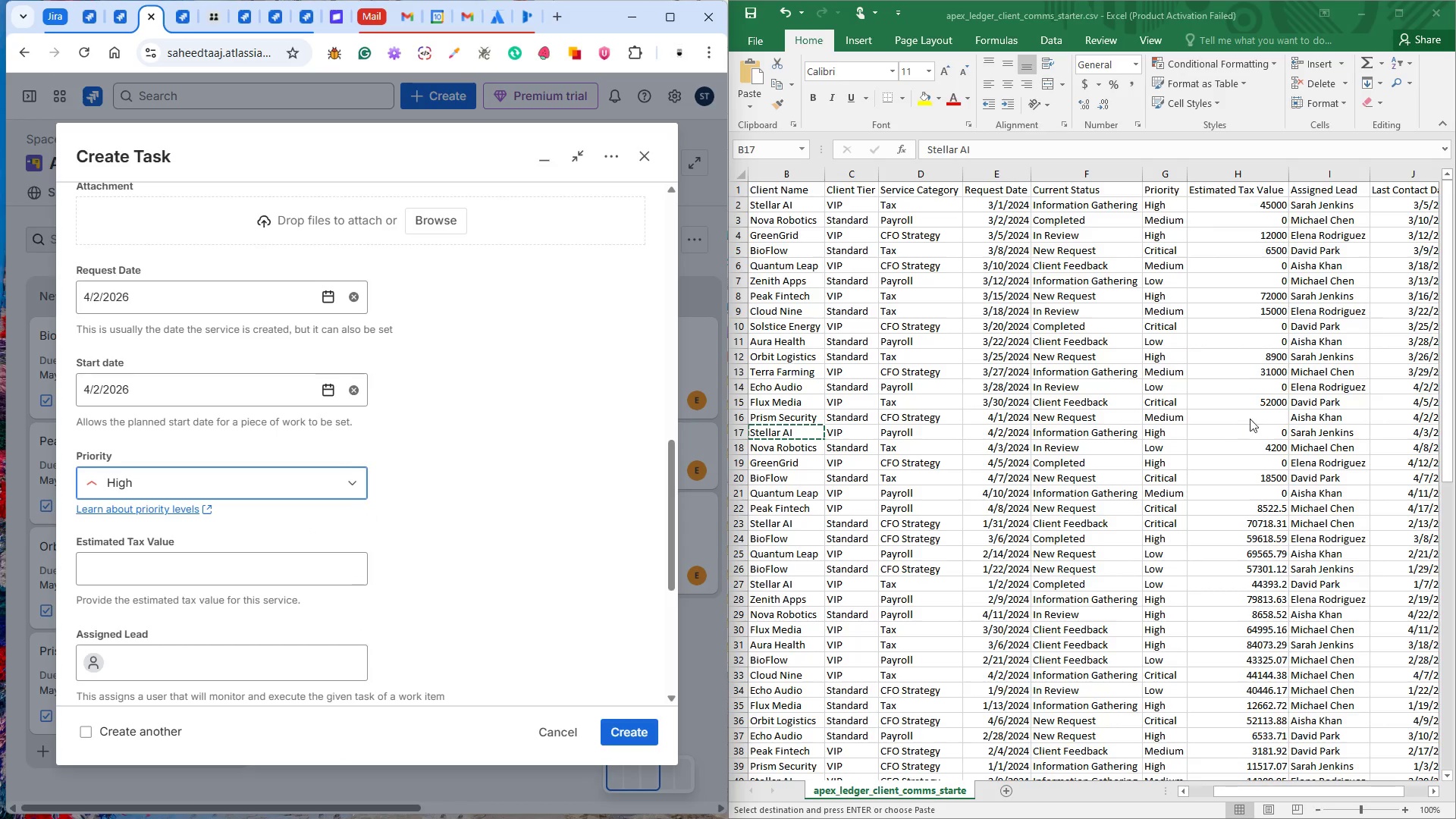 
wait(5.05)
 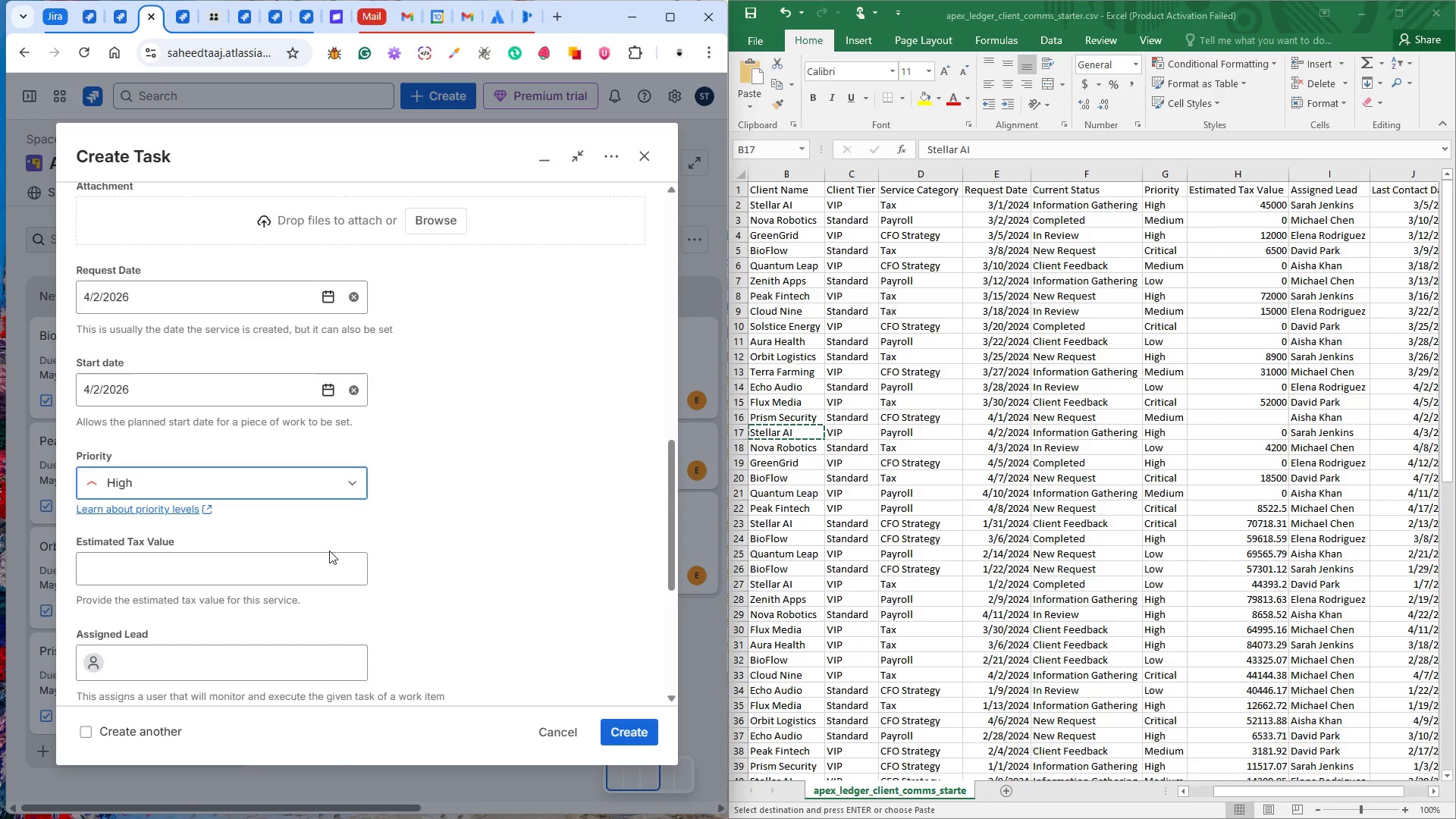 
left_click([243, 576])
 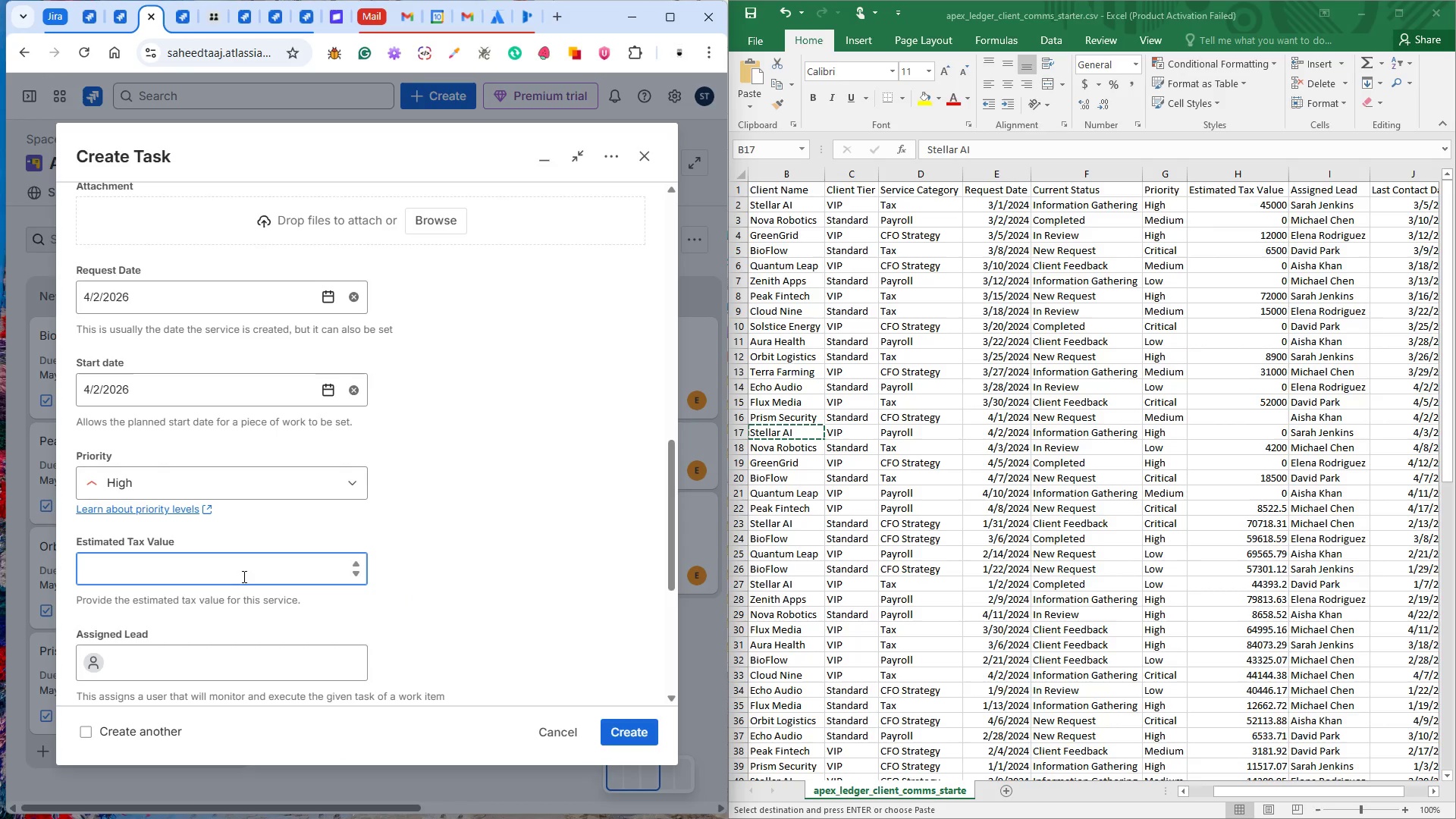 
key(0)
 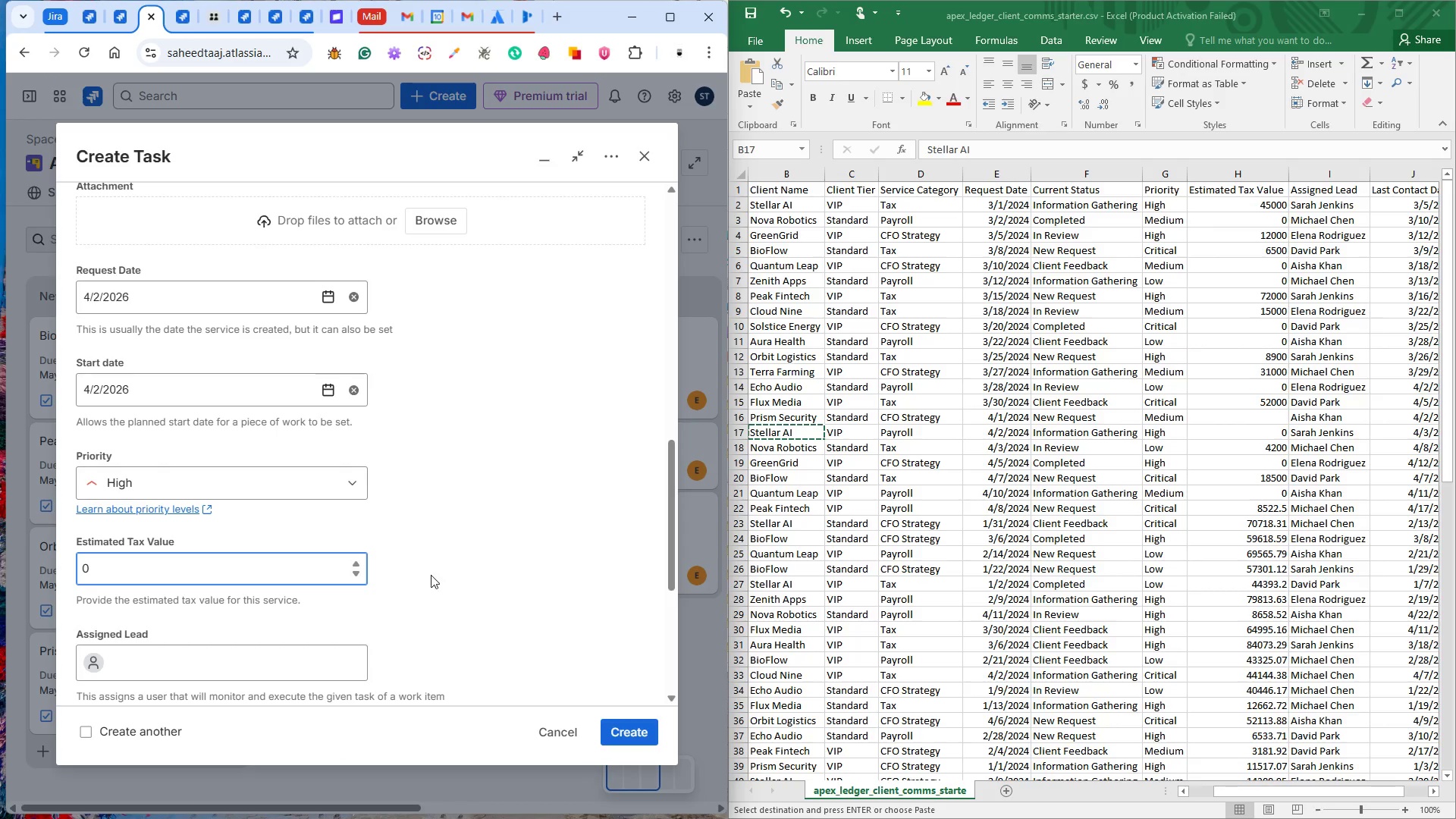 
left_click([433, 575])
 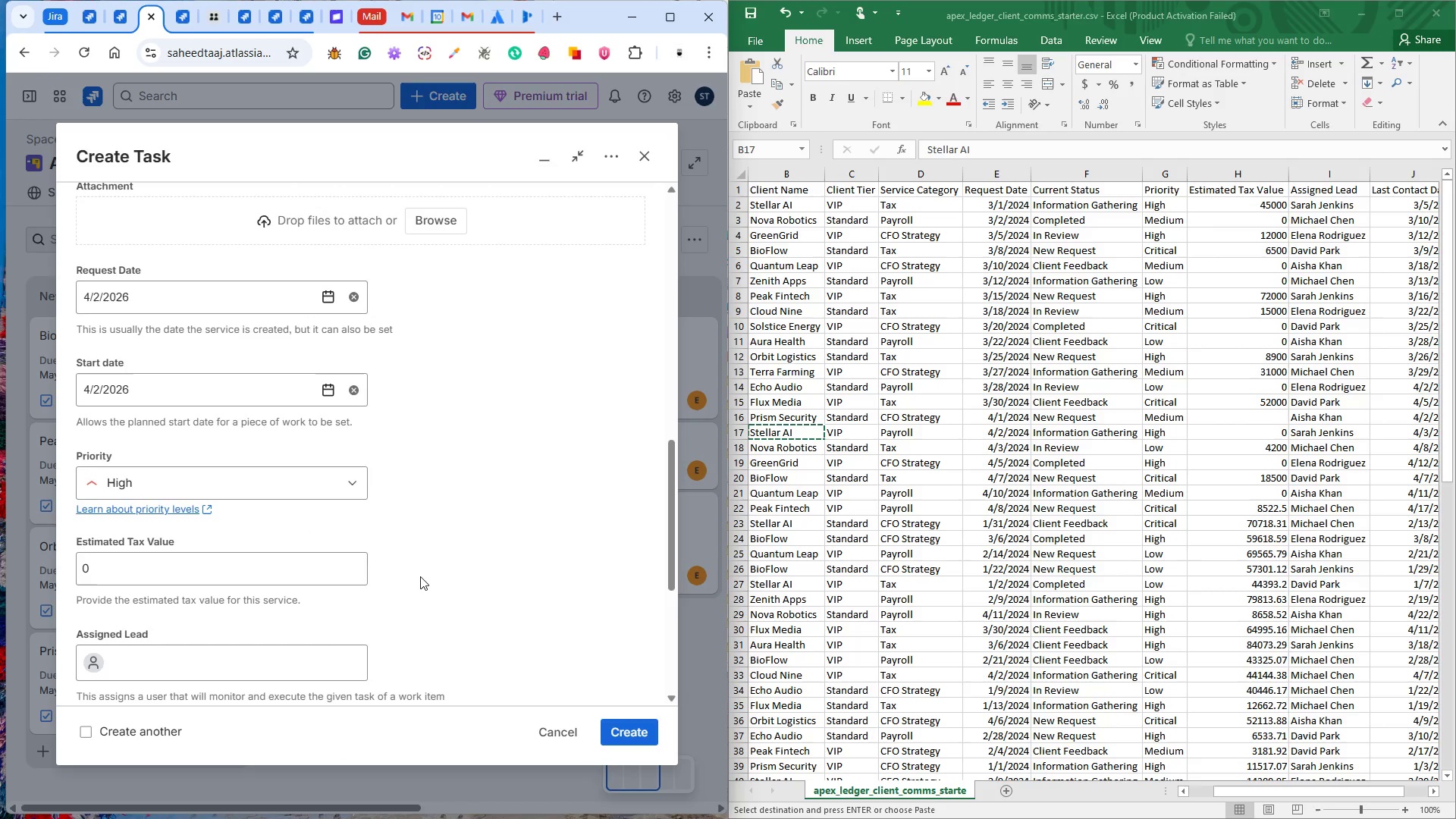 
scroll: coordinate [406, 576], scroll_direction: down, amount: 3.0
 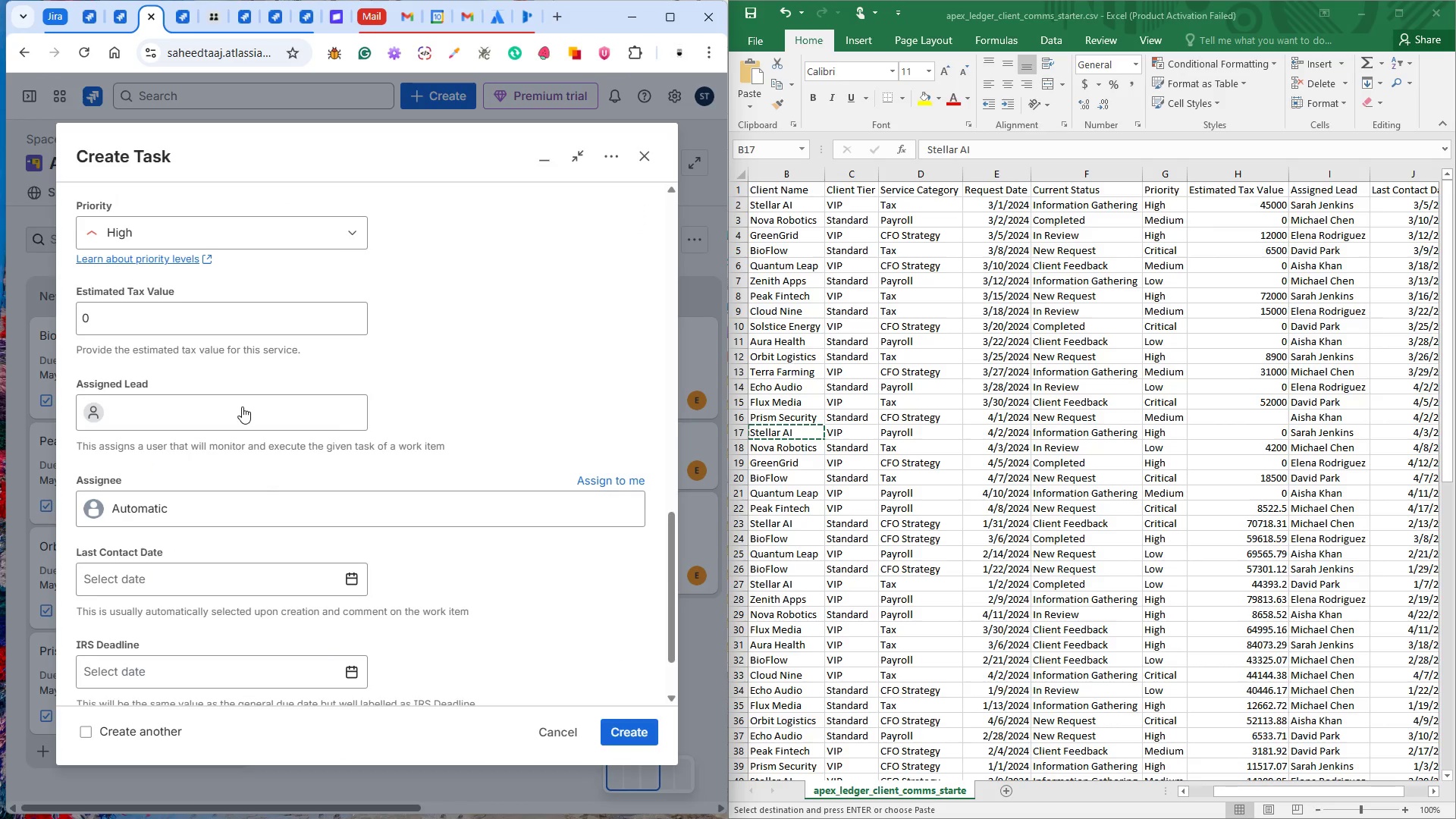 
left_click([242, 406])
 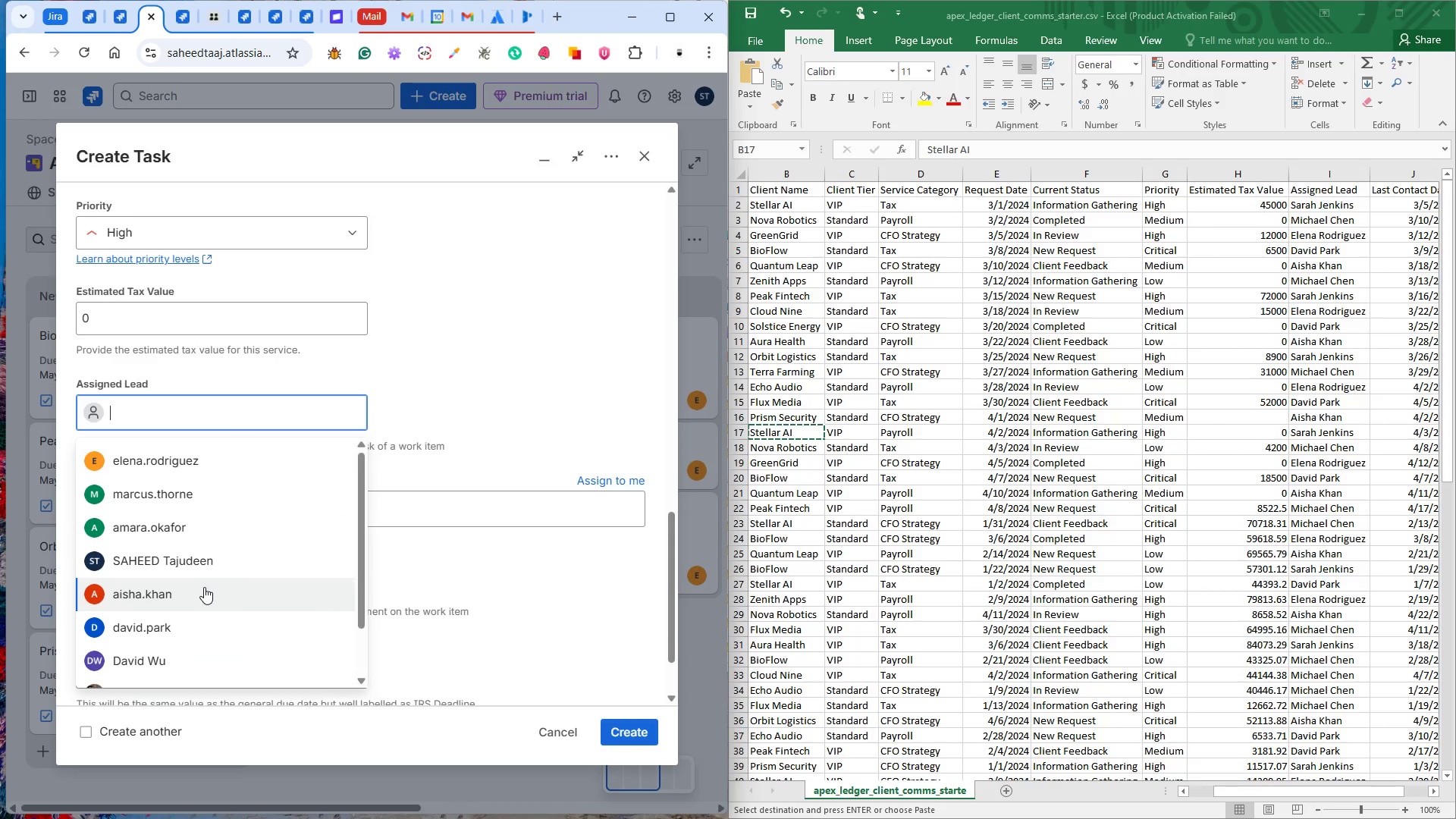 
scroll: coordinate [209, 601], scroll_direction: down, amount: 1.0
 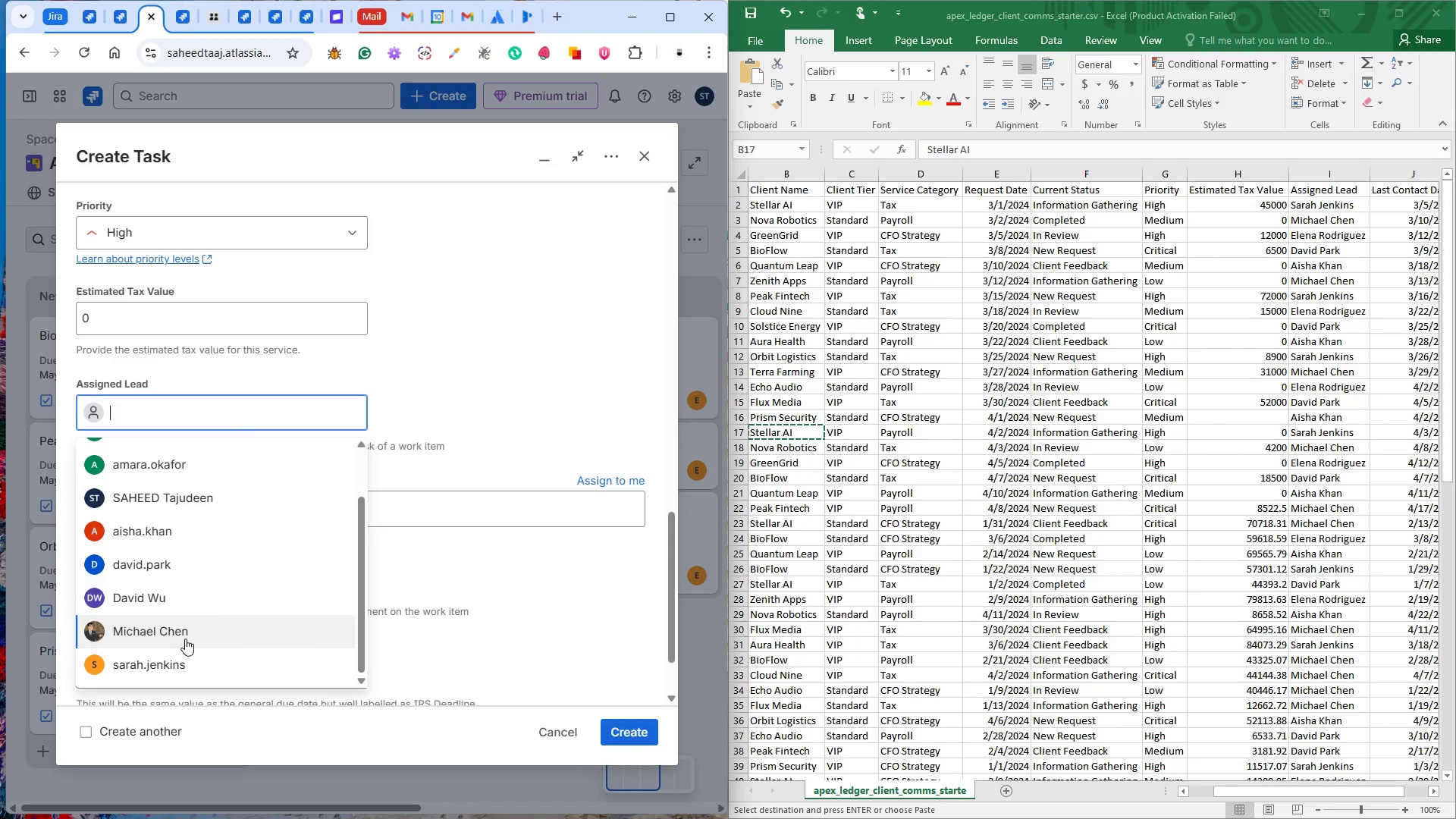 
left_click([165, 661])
 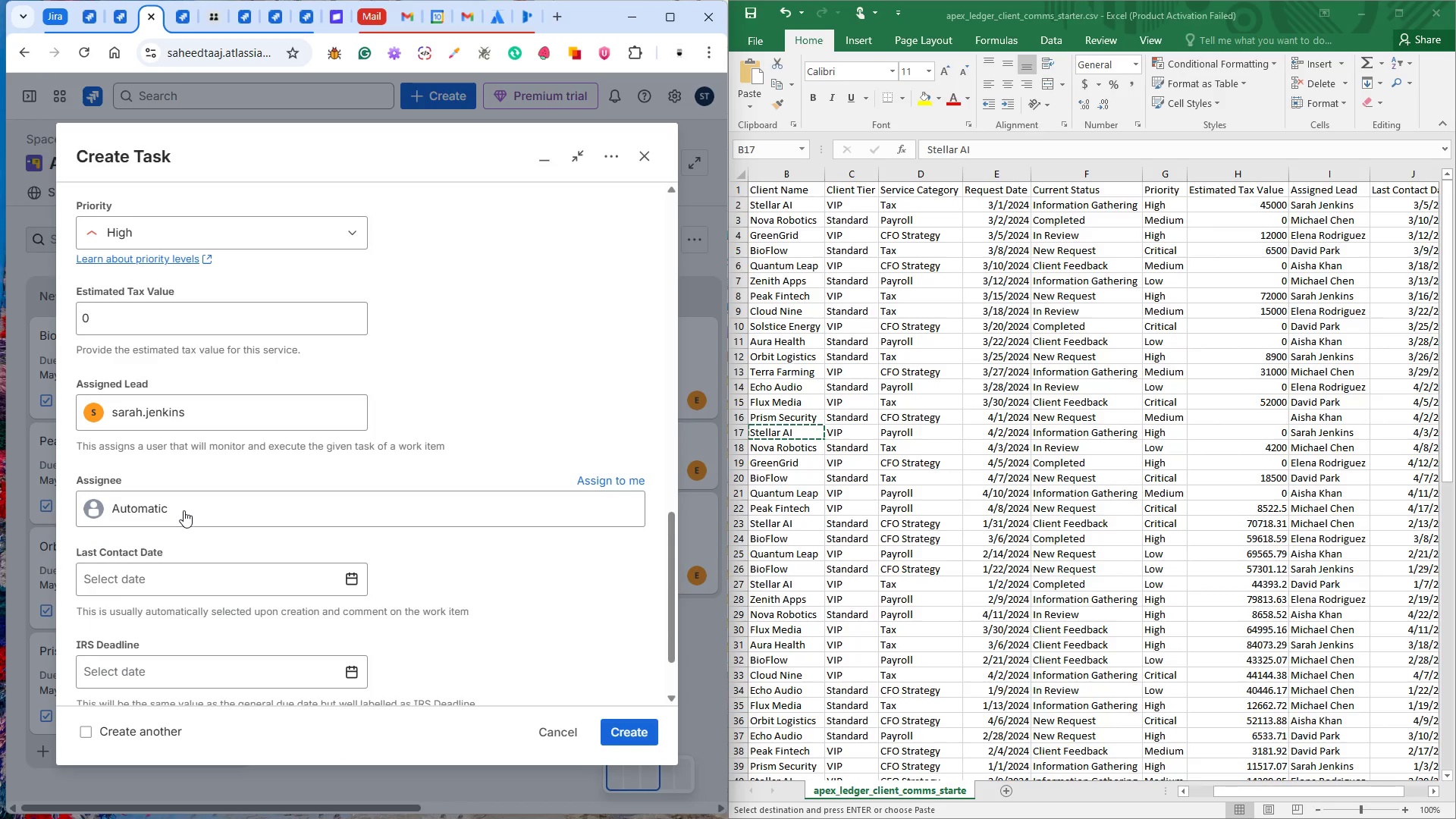 
left_click([184, 510])
 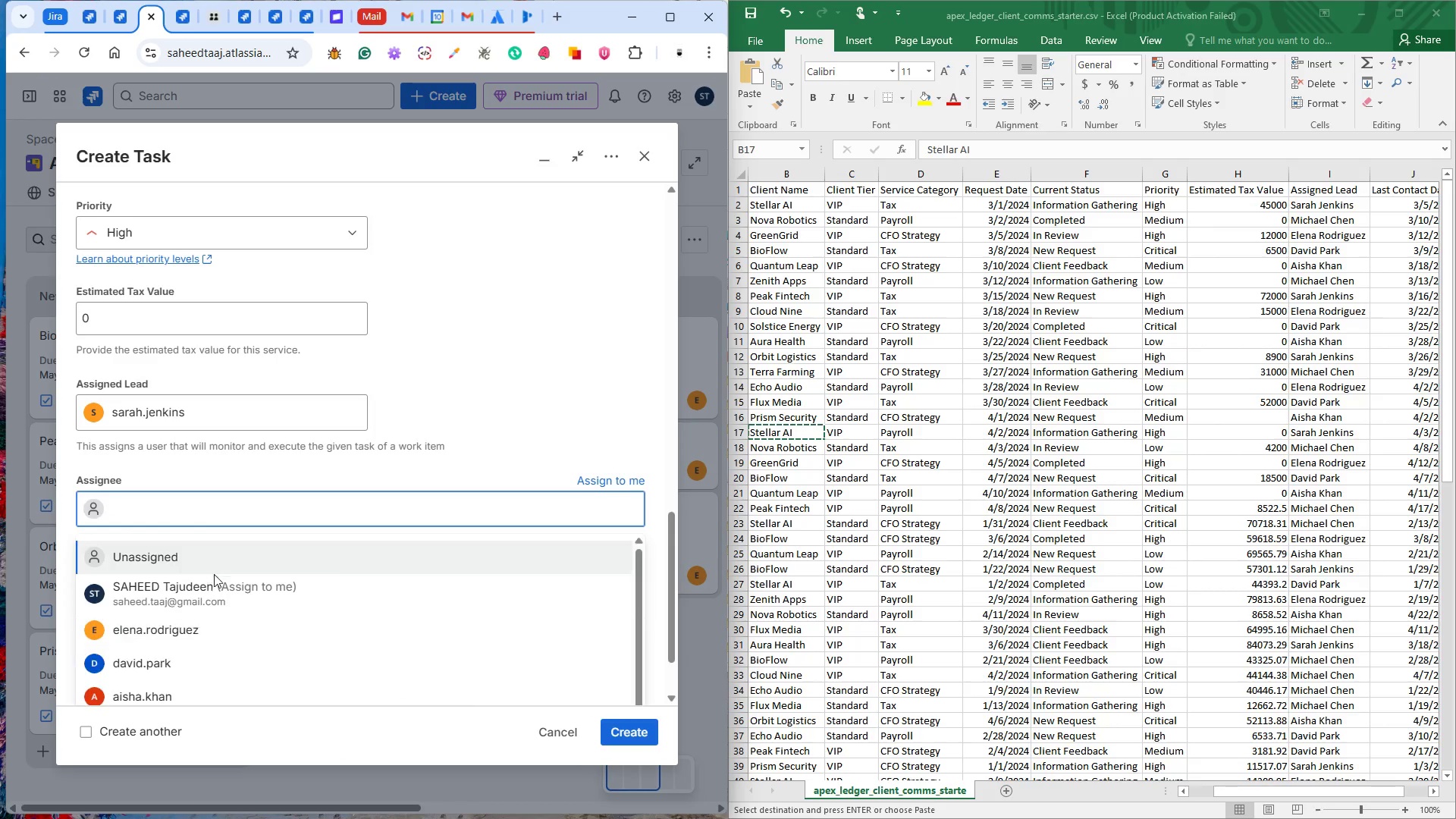 
scroll: coordinate [224, 576], scroll_direction: down, amount: 4.0
 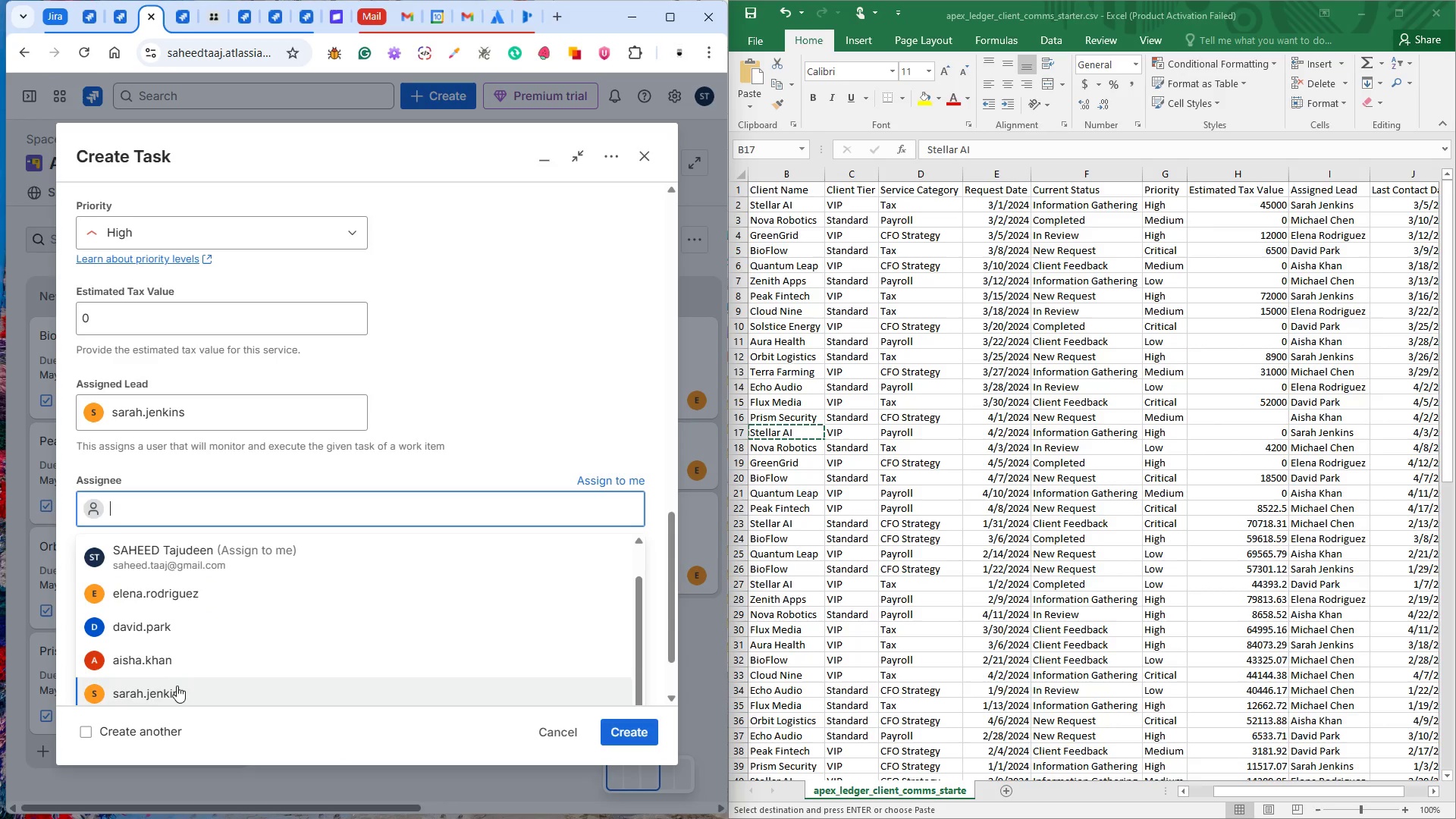 
left_click([174, 689])
 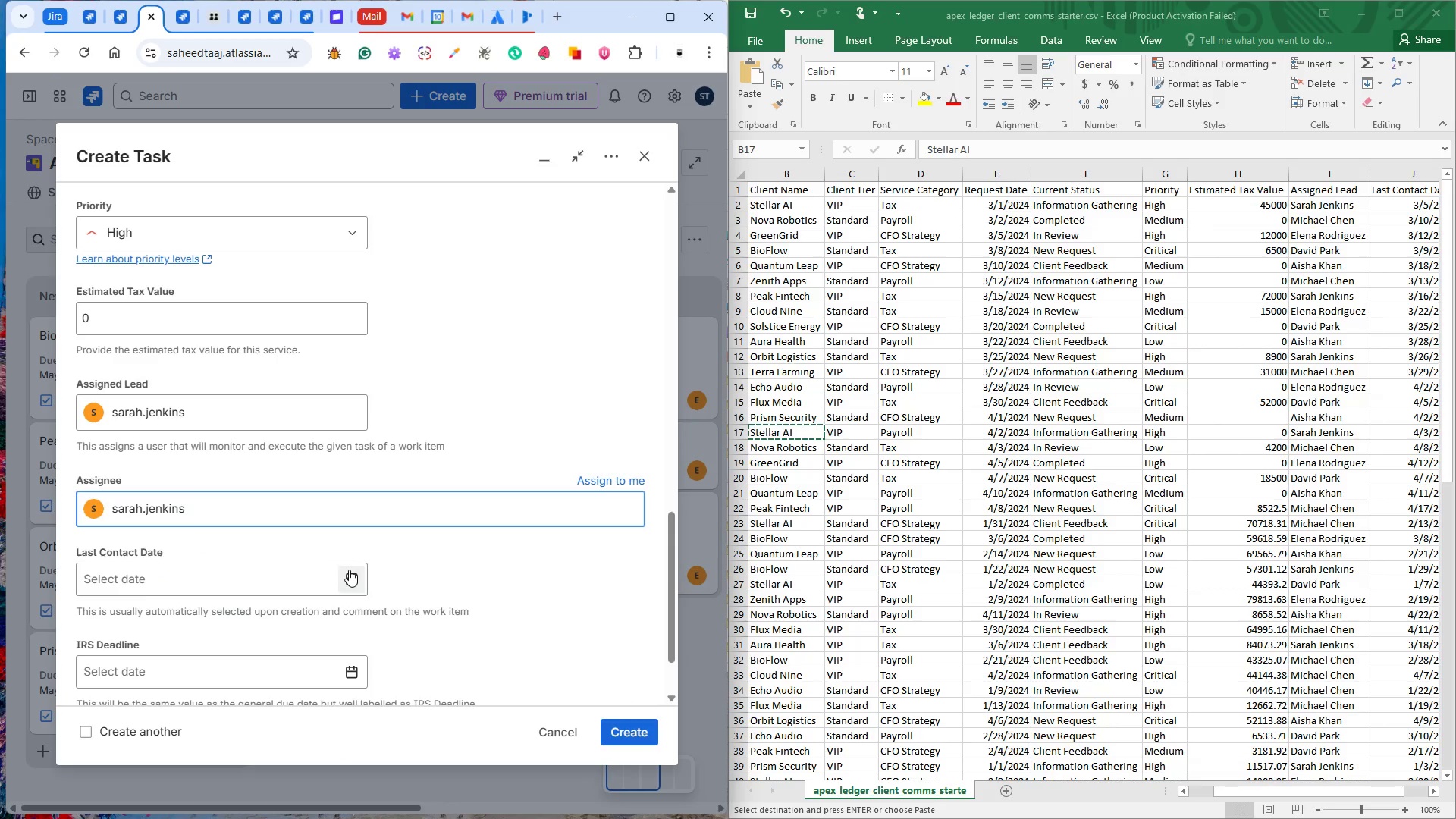 
left_click([349, 570])
 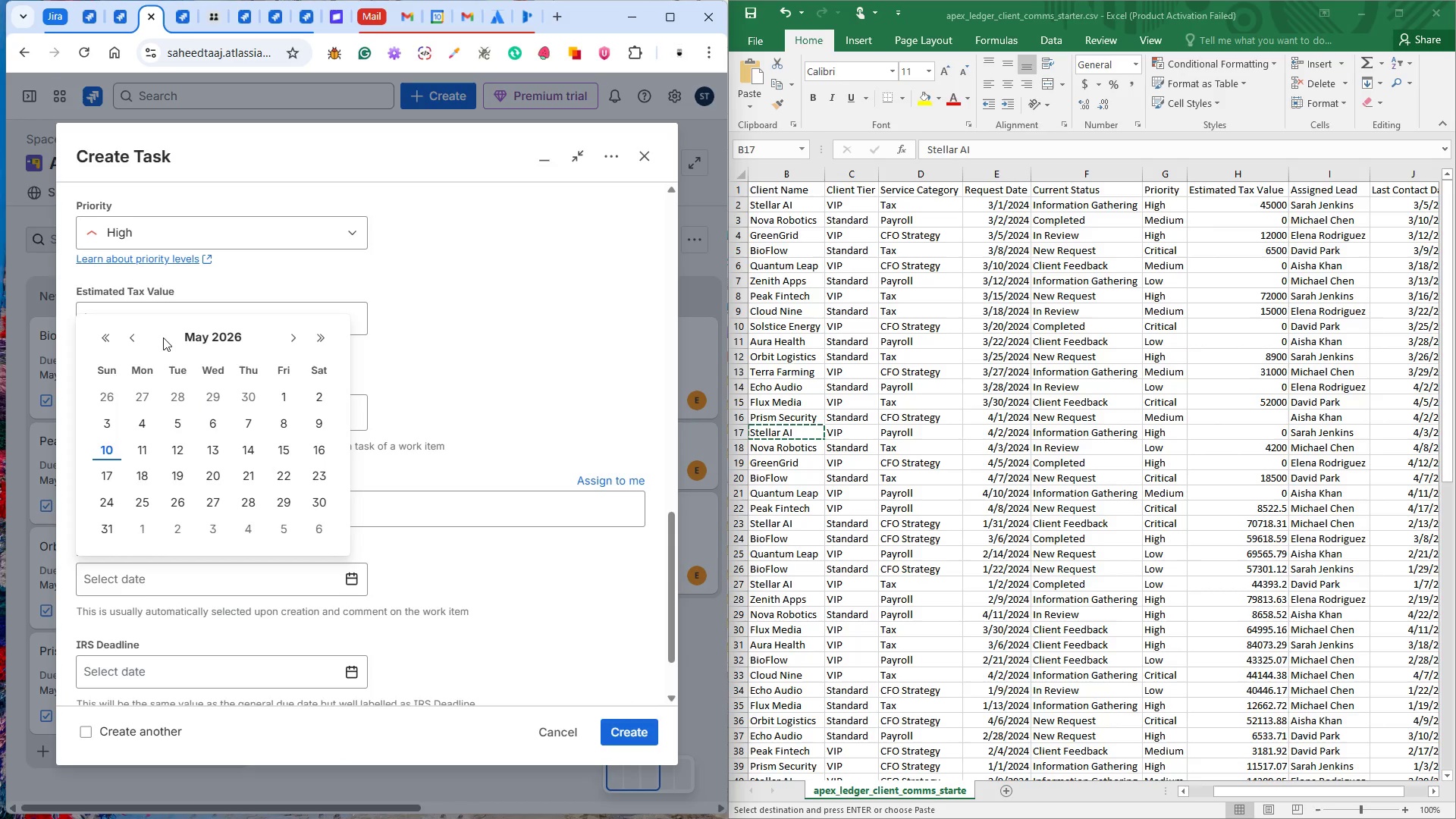 
left_click([131, 337])
 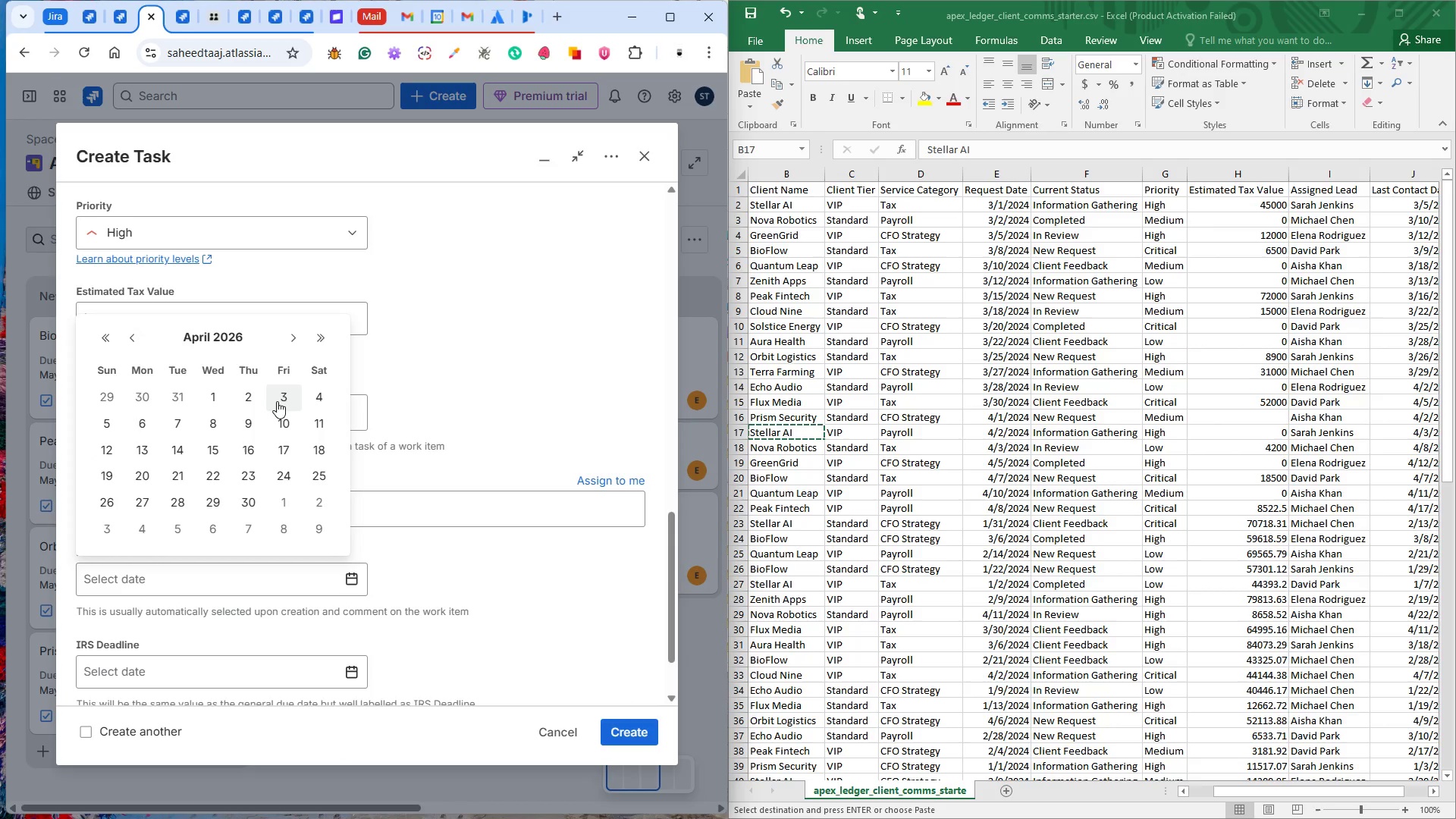 
left_click([278, 401])
 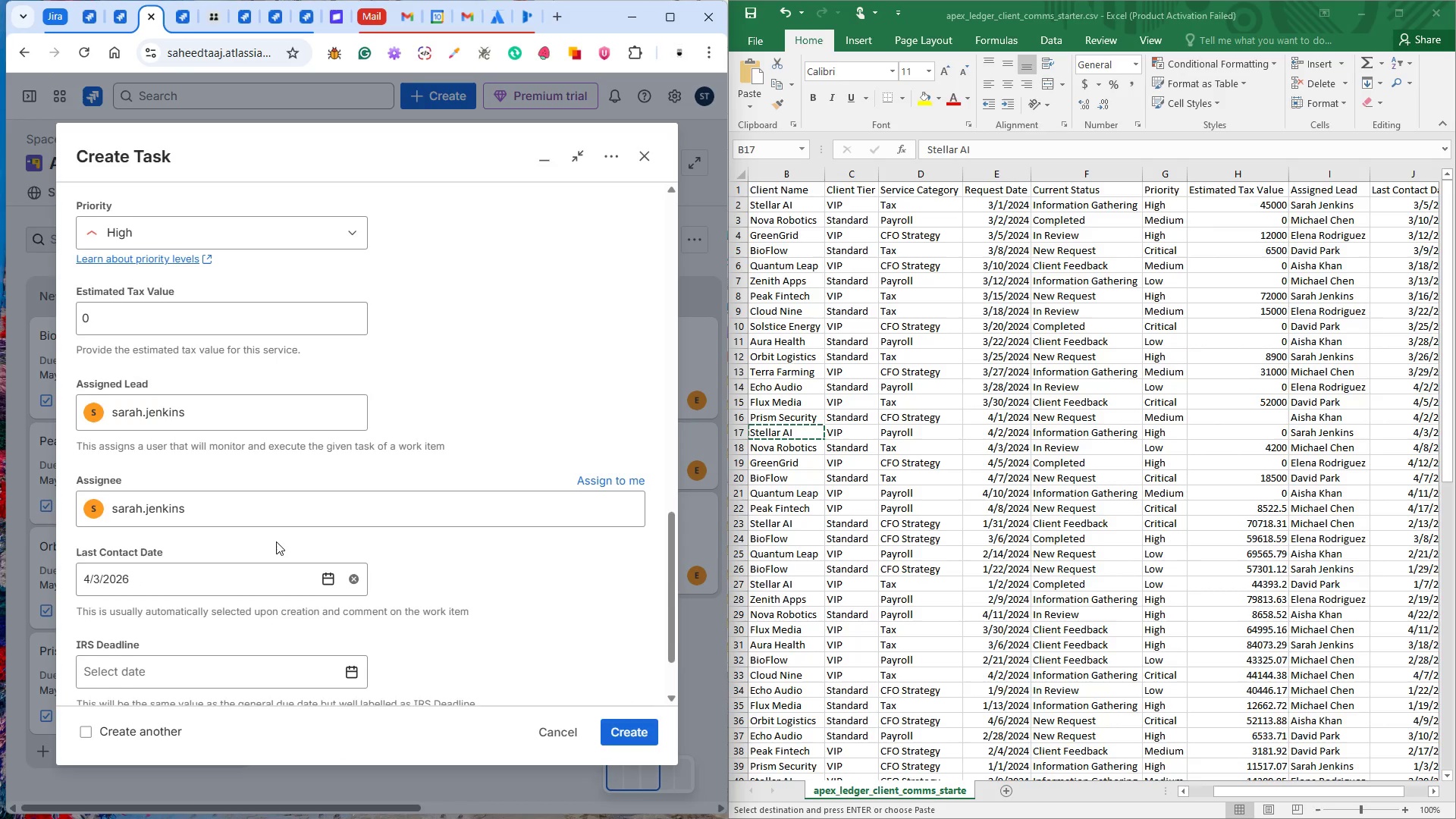 
scroll: coordinate [276, 541], scroll_direction: down, amount: 2.0
 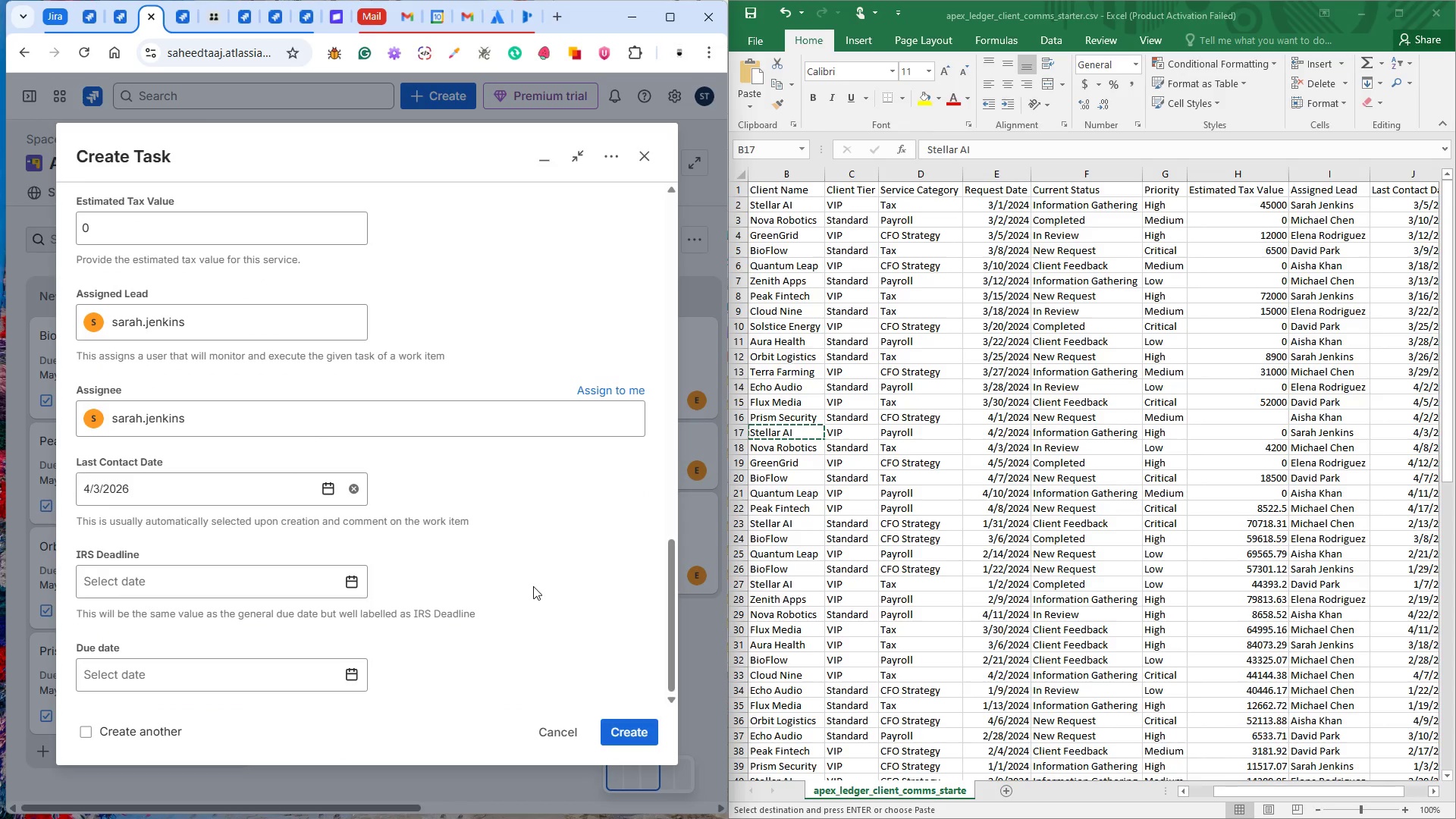 
scroll: coordinate [533, 586], scroll_direction: up, amount: 2.0
 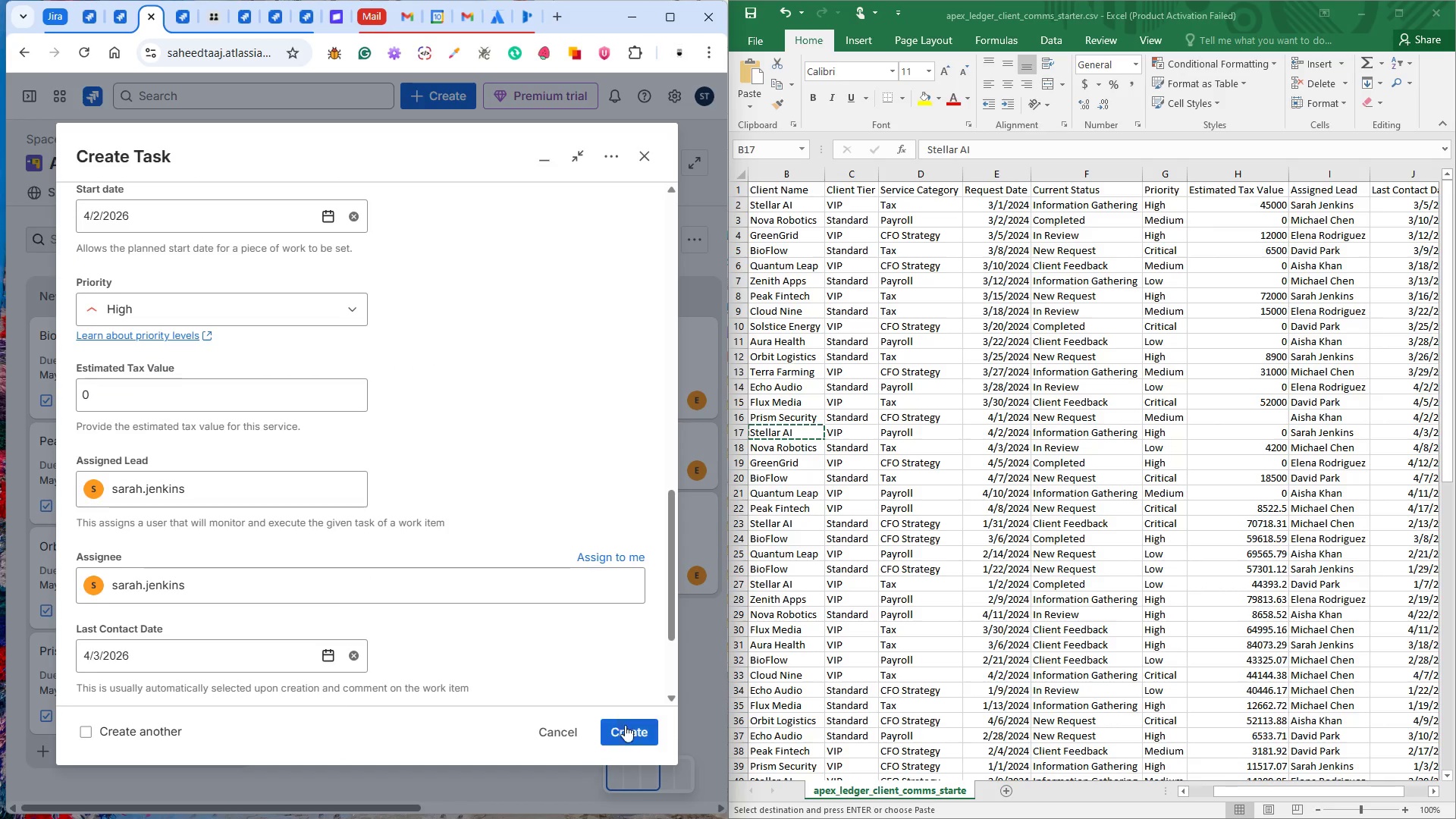 
left_click([626, 729])
 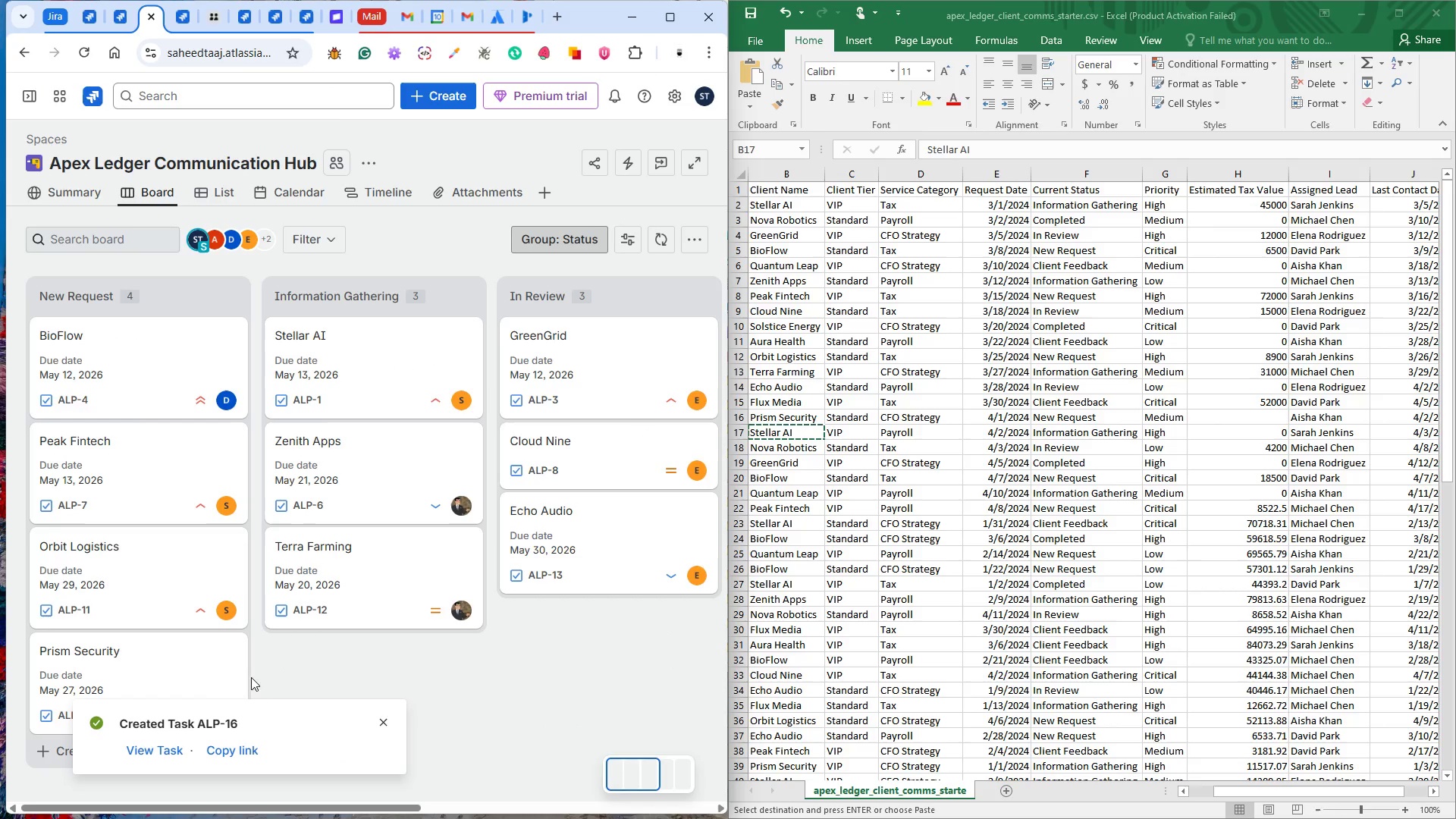 
left_click([387, 720])
 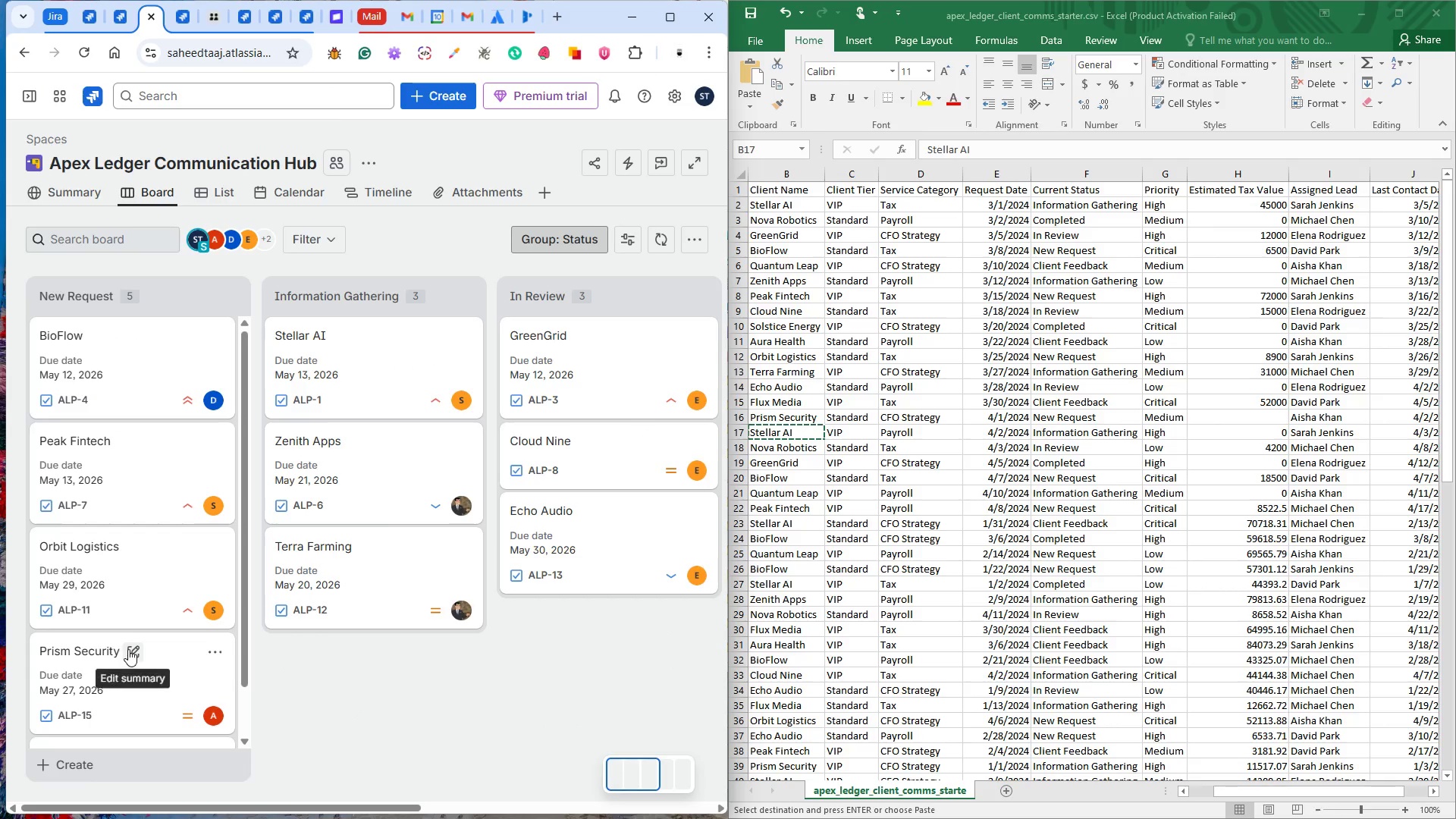 
scroll: coordinate [128, 648], scroll_direction: down, amount: 3.0
 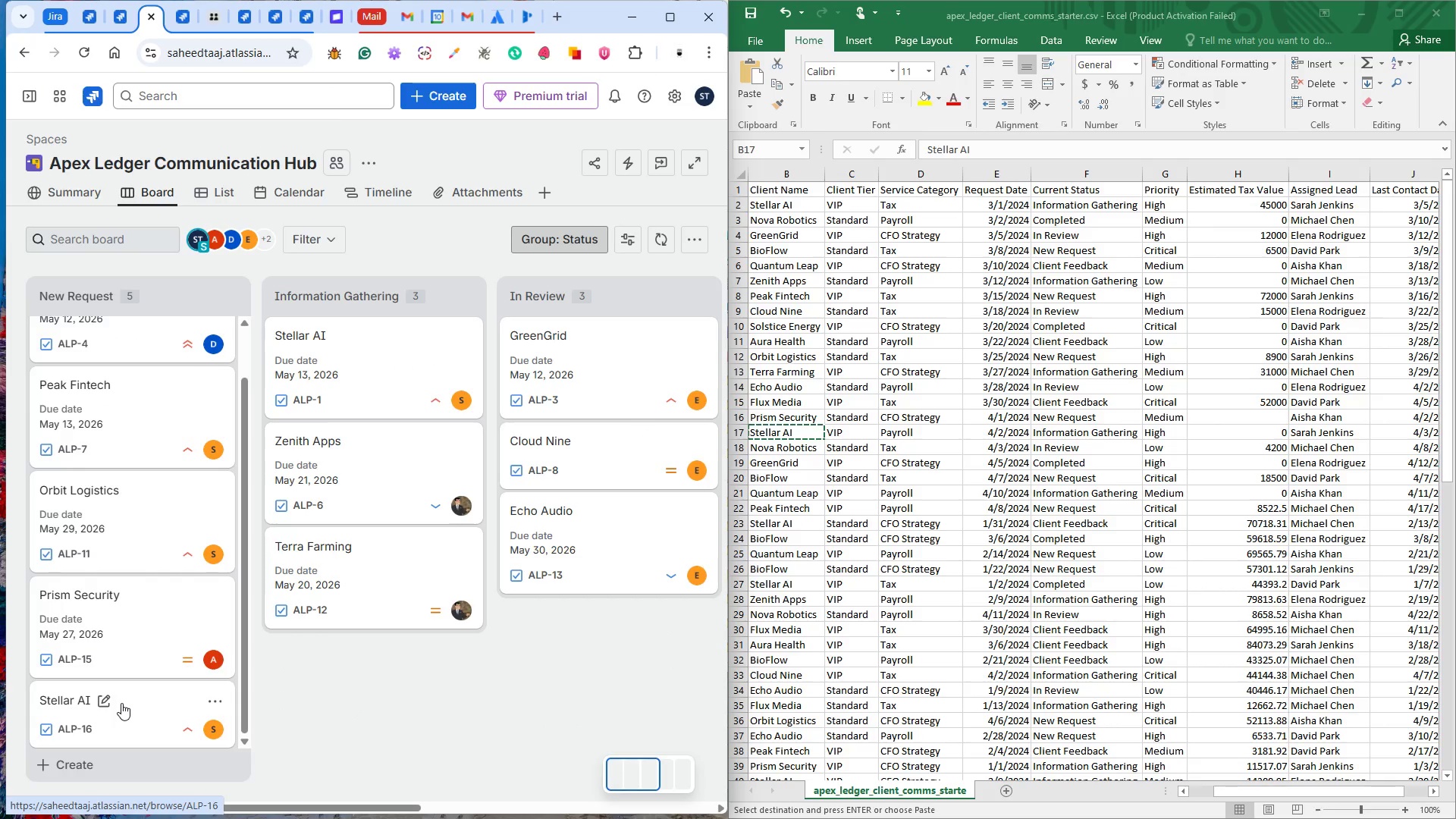 
left_click([127, 703])
 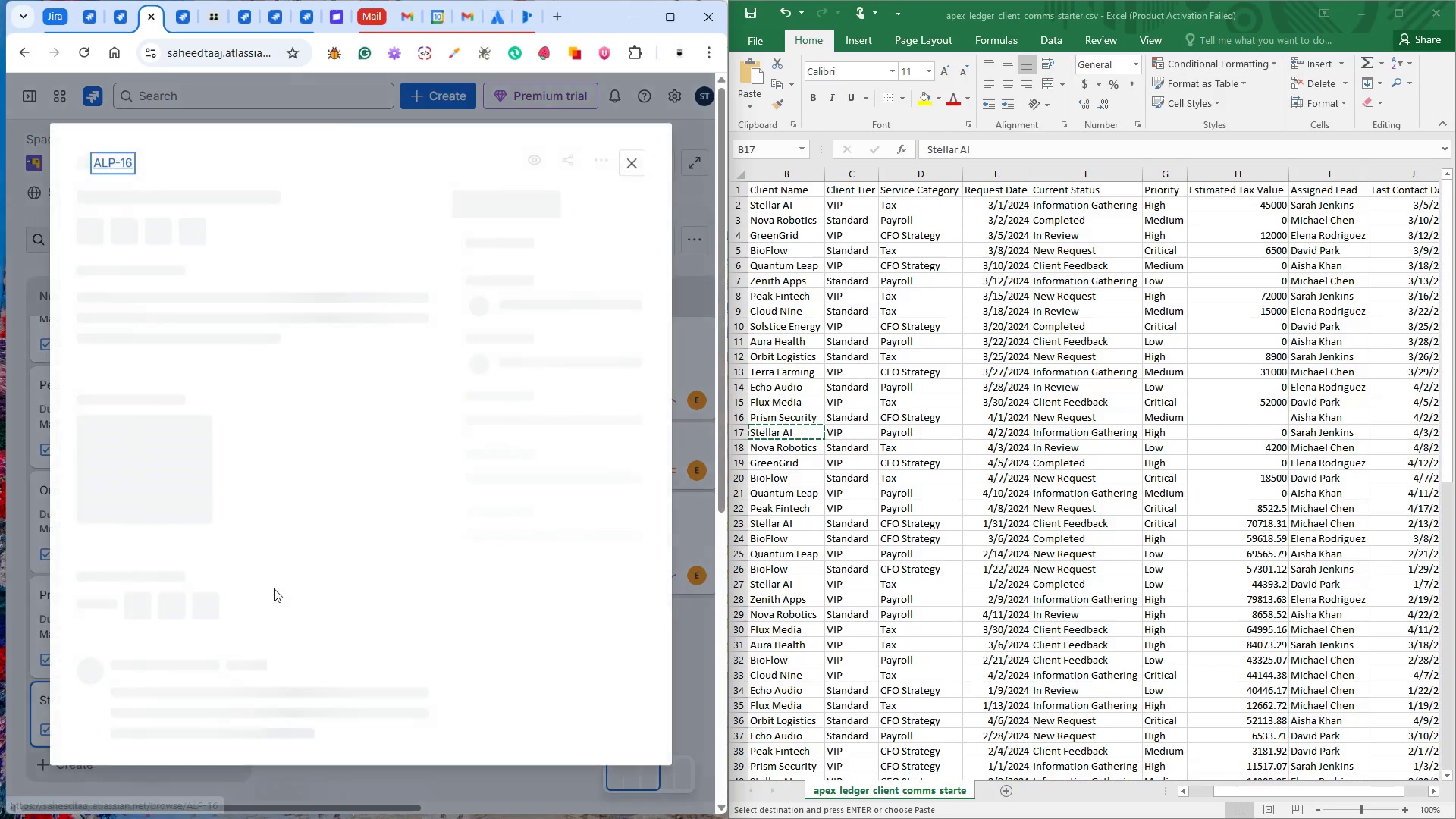 
mouse_move([312, 543])
 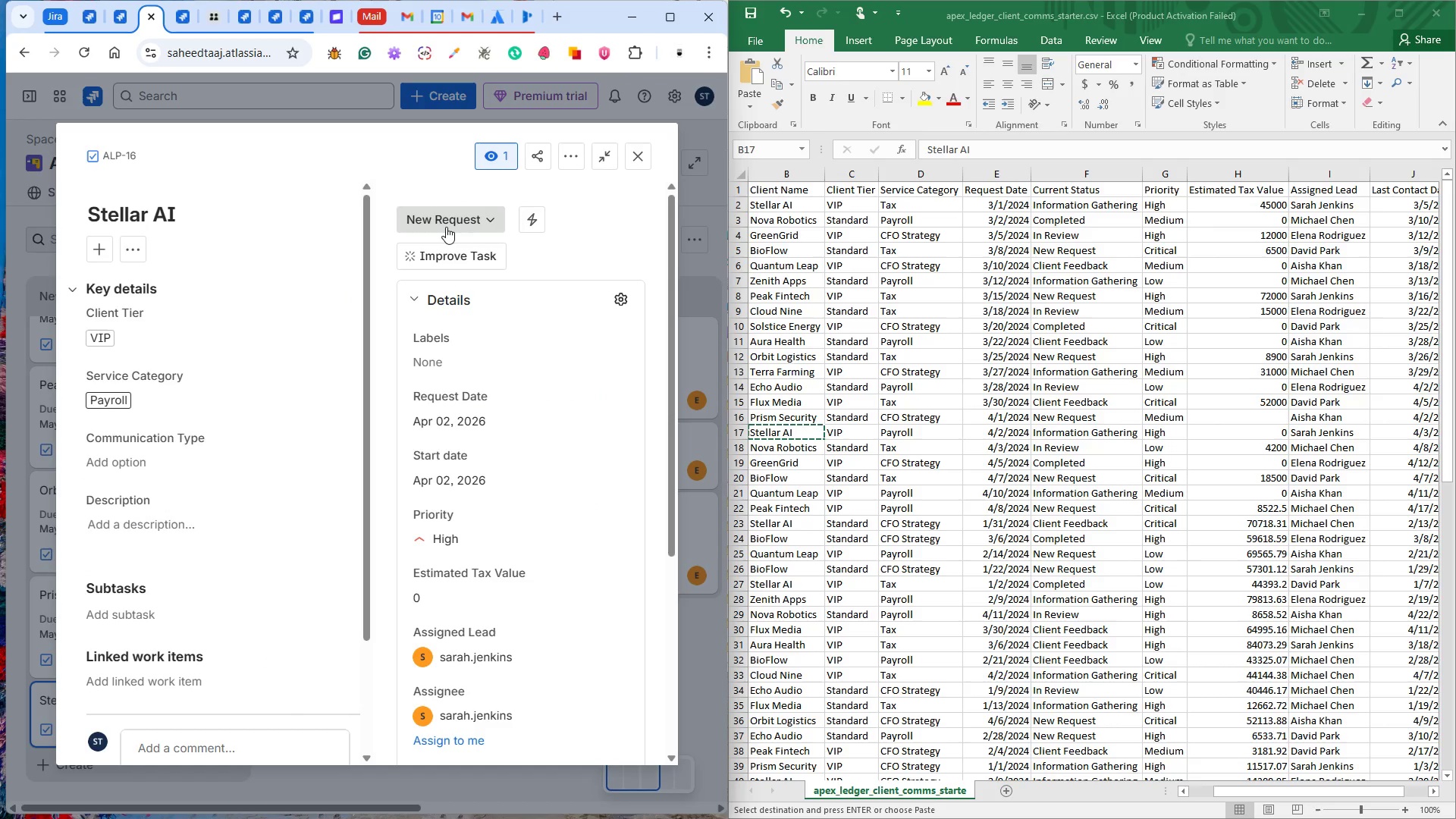 
left_click([446, 227])
 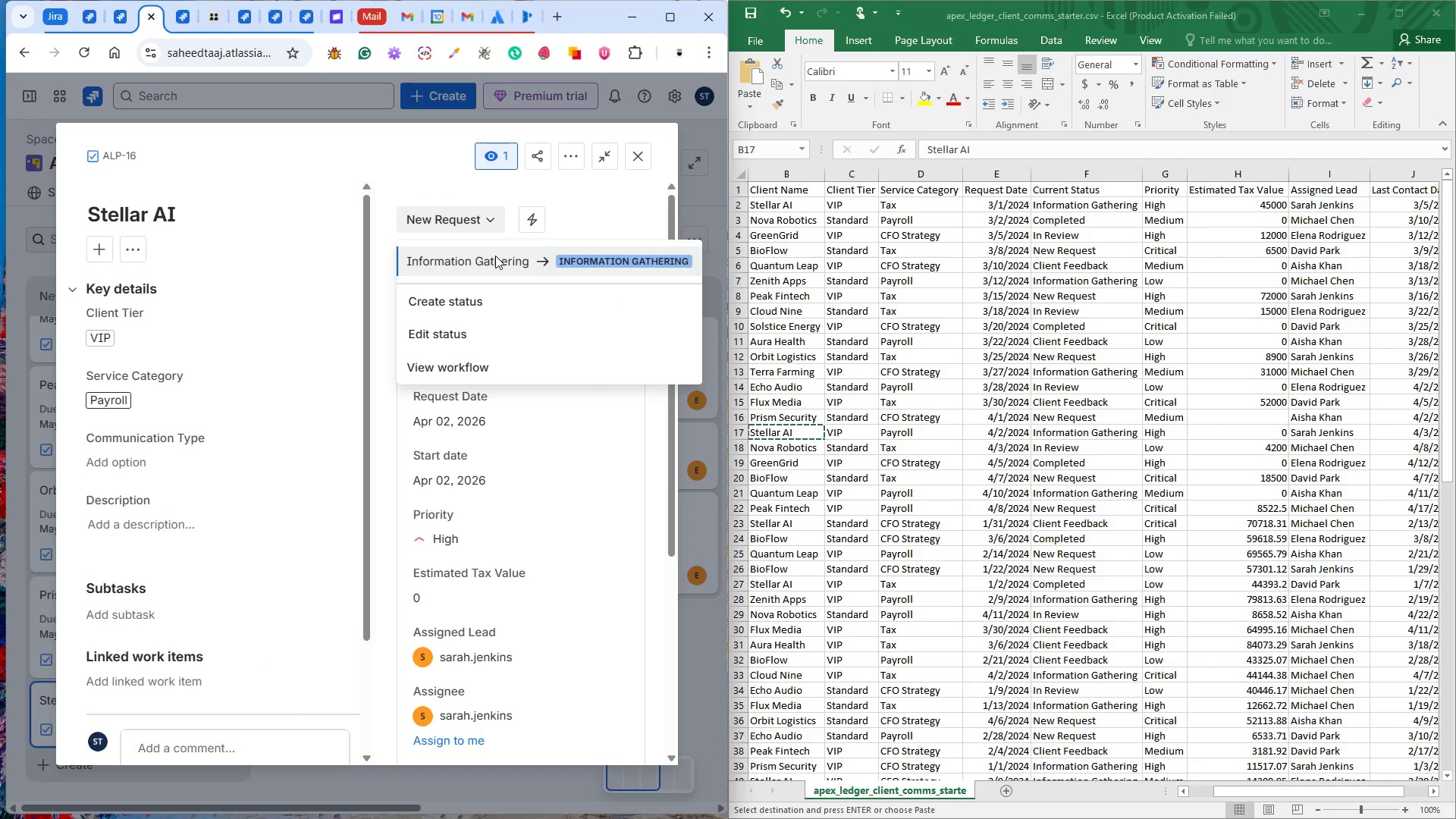 
left_click([497, 256])
 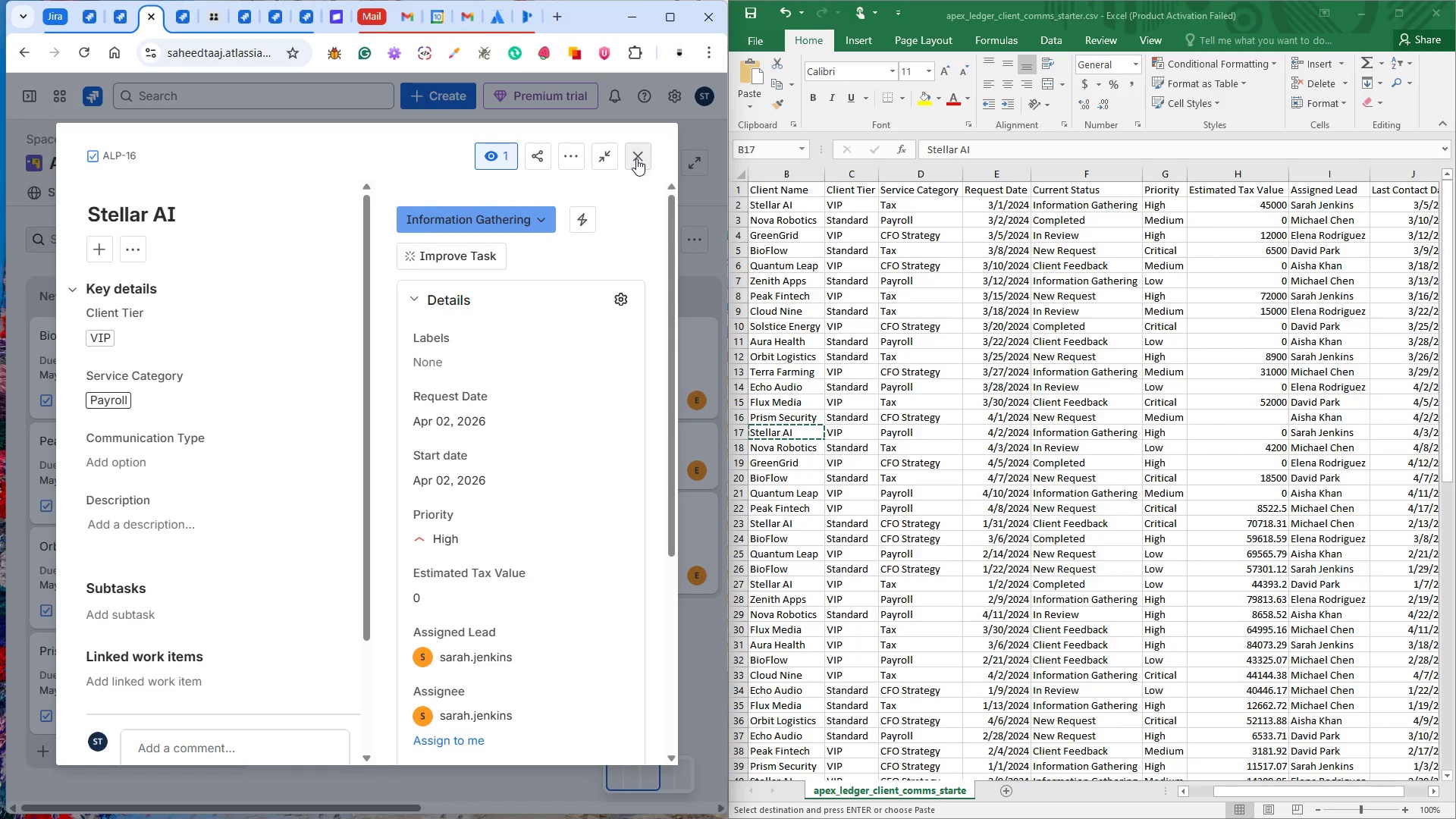 
wait(6.78)
 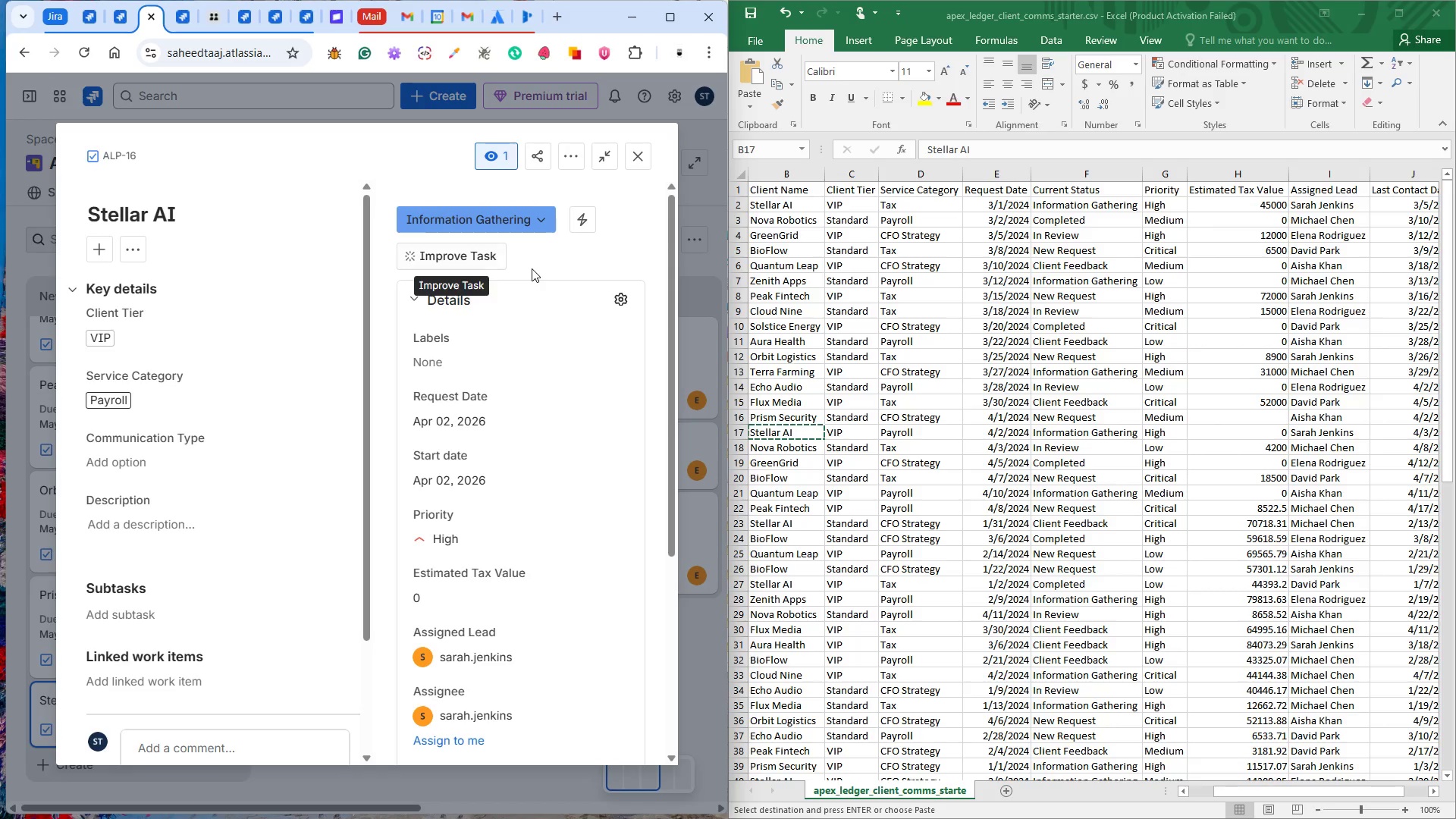 
left_click([635, 158])
 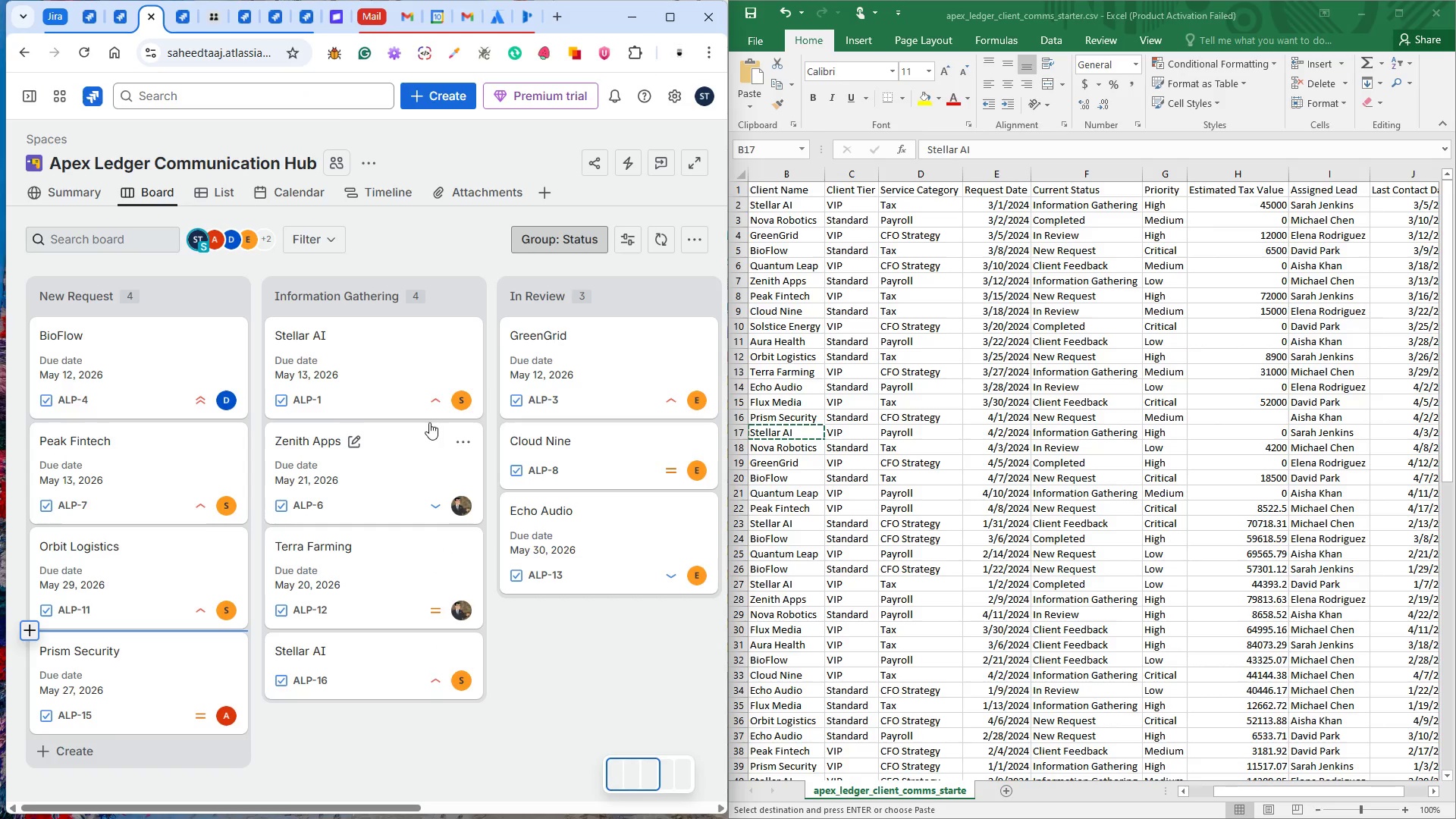 
scroll: coordinate [333, 516], scroll_direction: down, amount: 7.0
 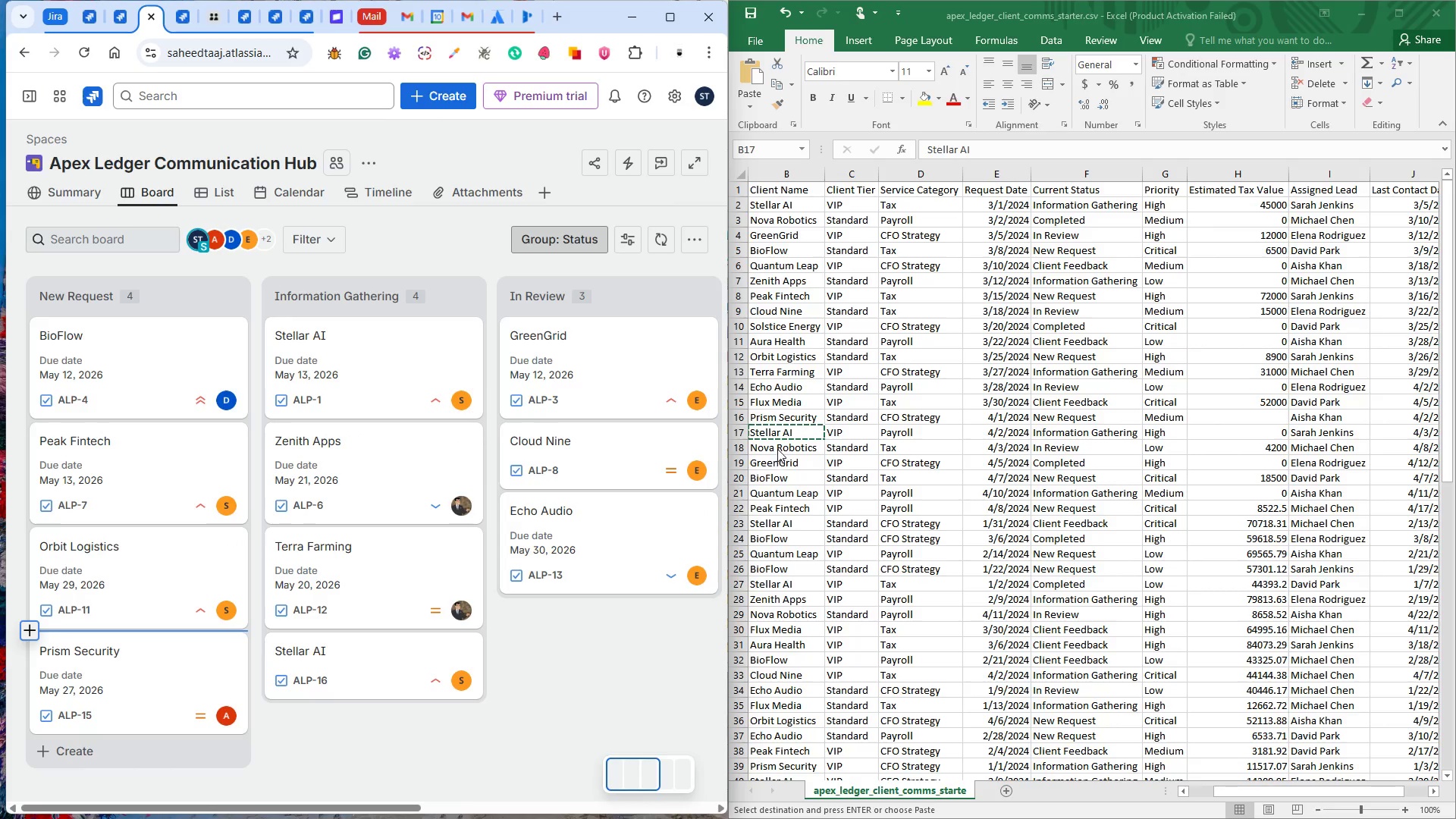 
left_click([777, 448])
 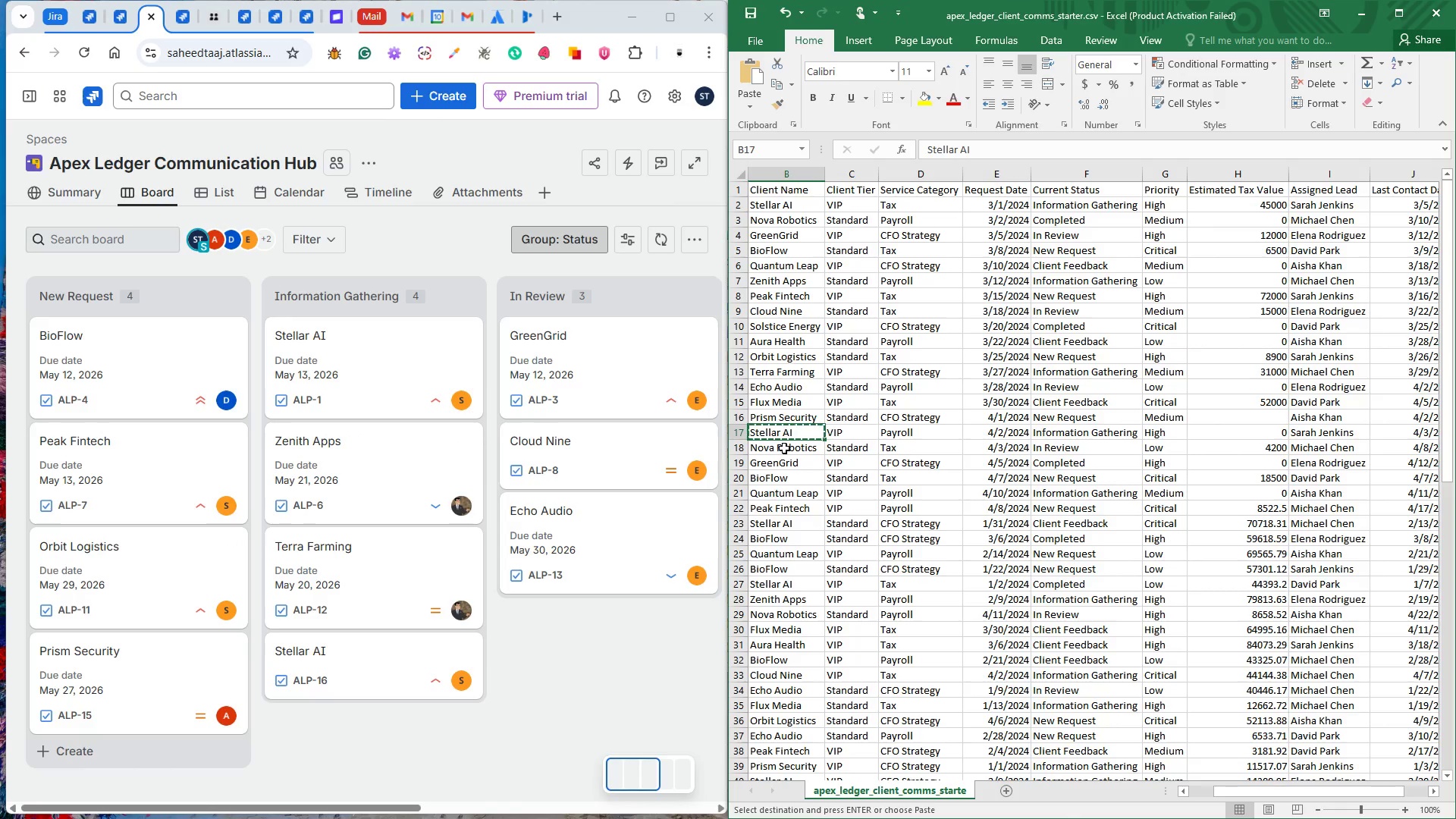 
left_click([785, 449])
 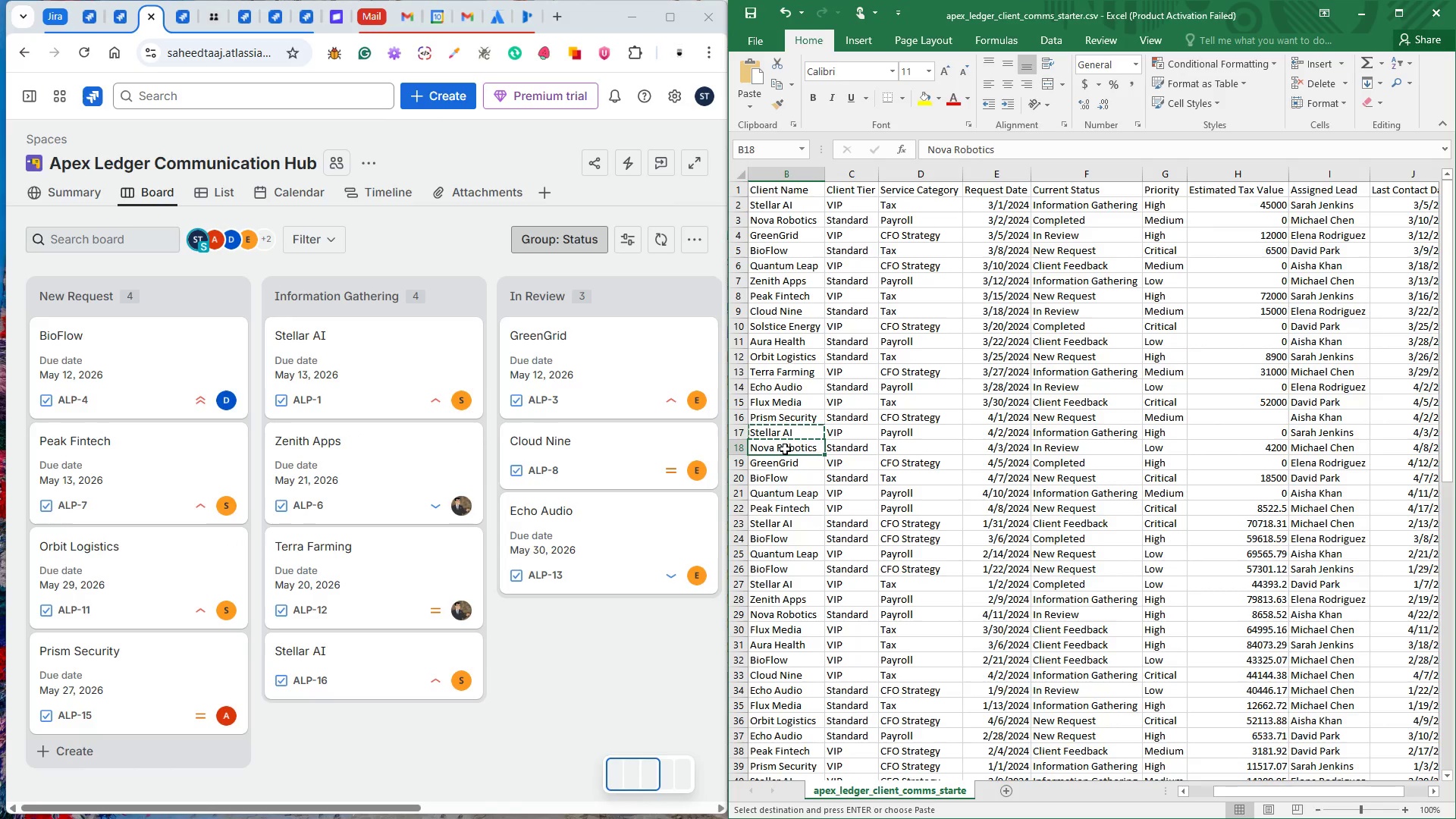 
key(Control+C)
 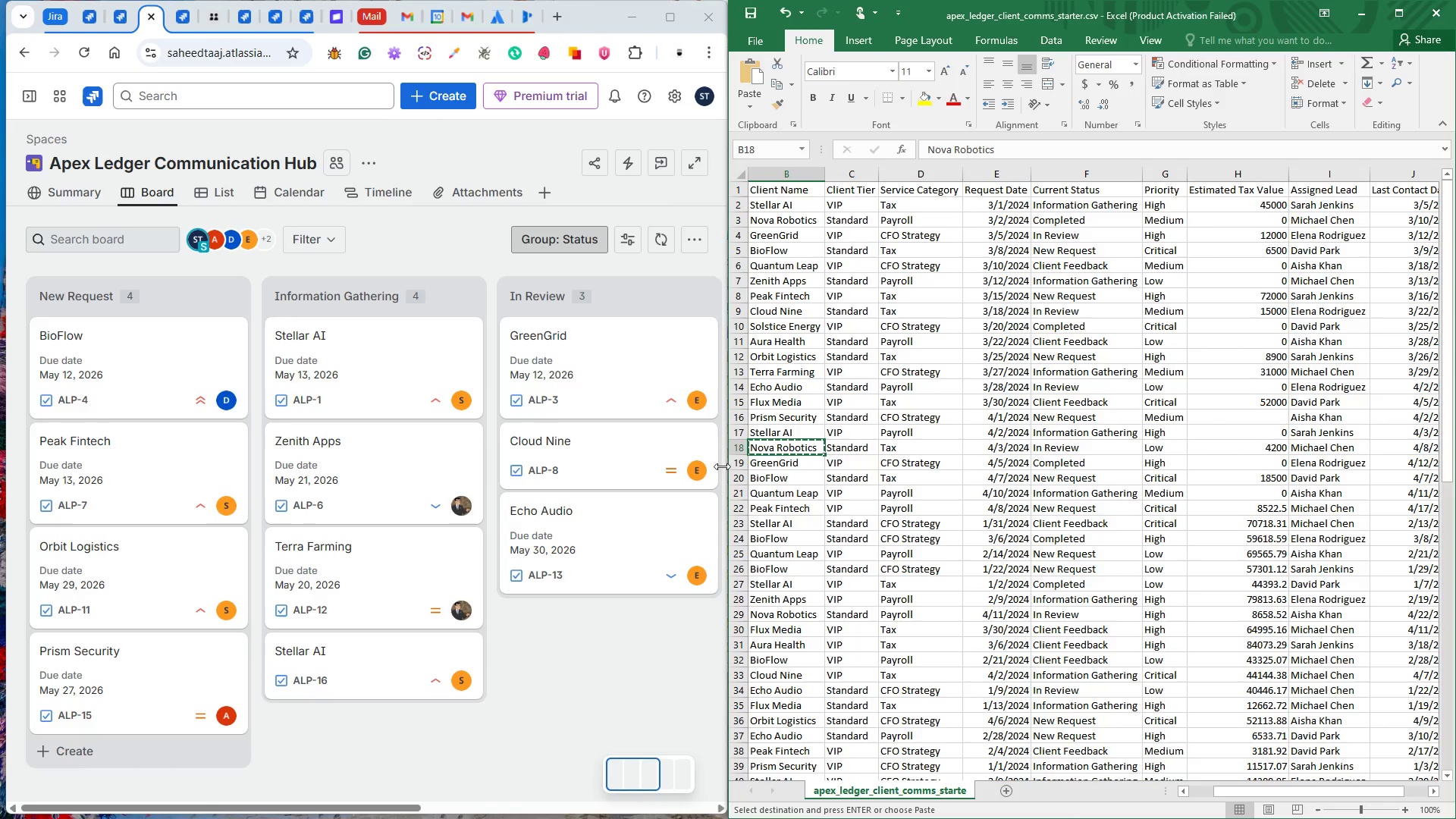 
left_click([436, 98])
 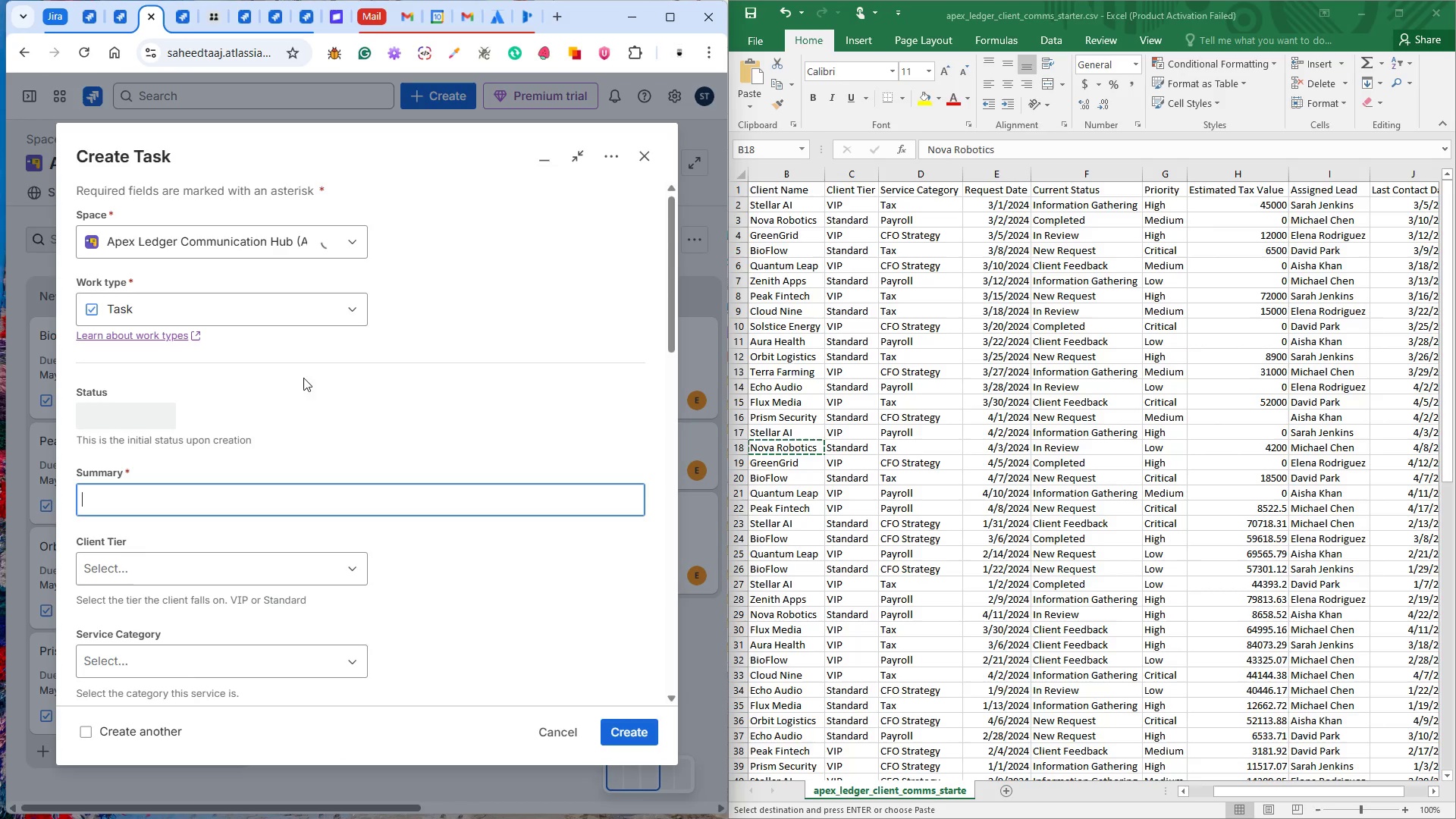 
key(Control+V)
 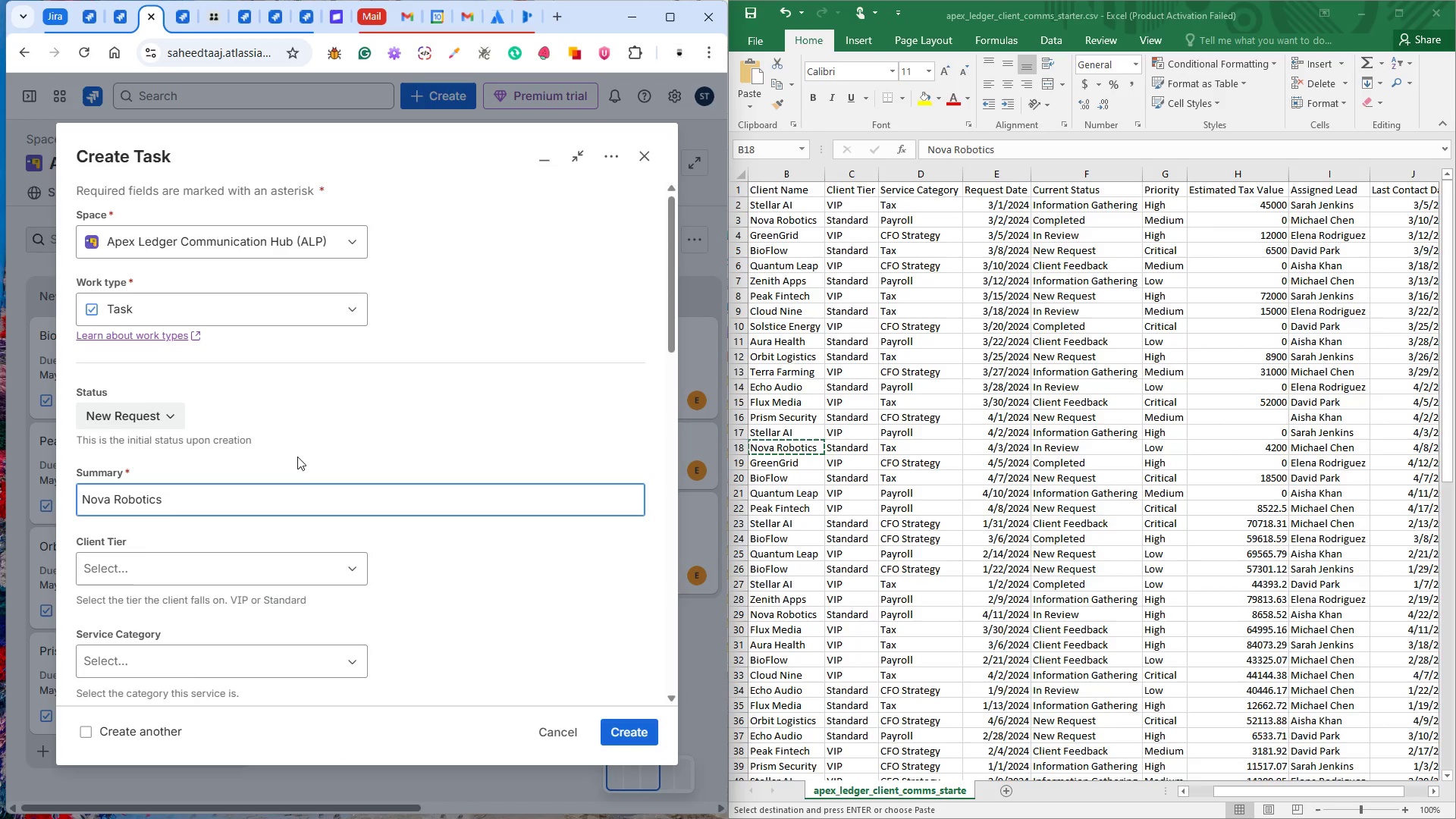 
scroll: coordinate [312, 440], scroll_direction: down, amount: 3.0
 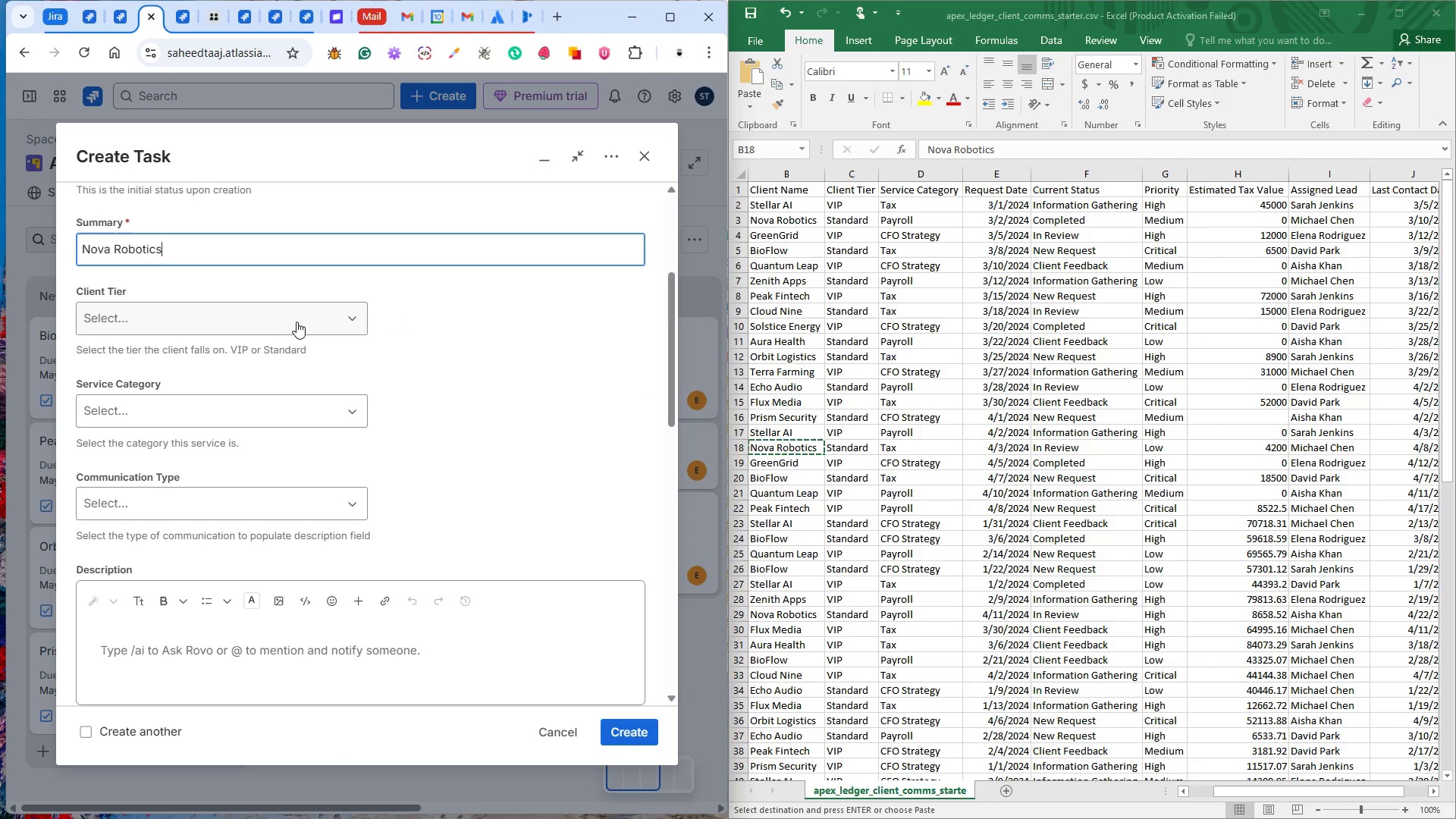 
wait(6.67)
 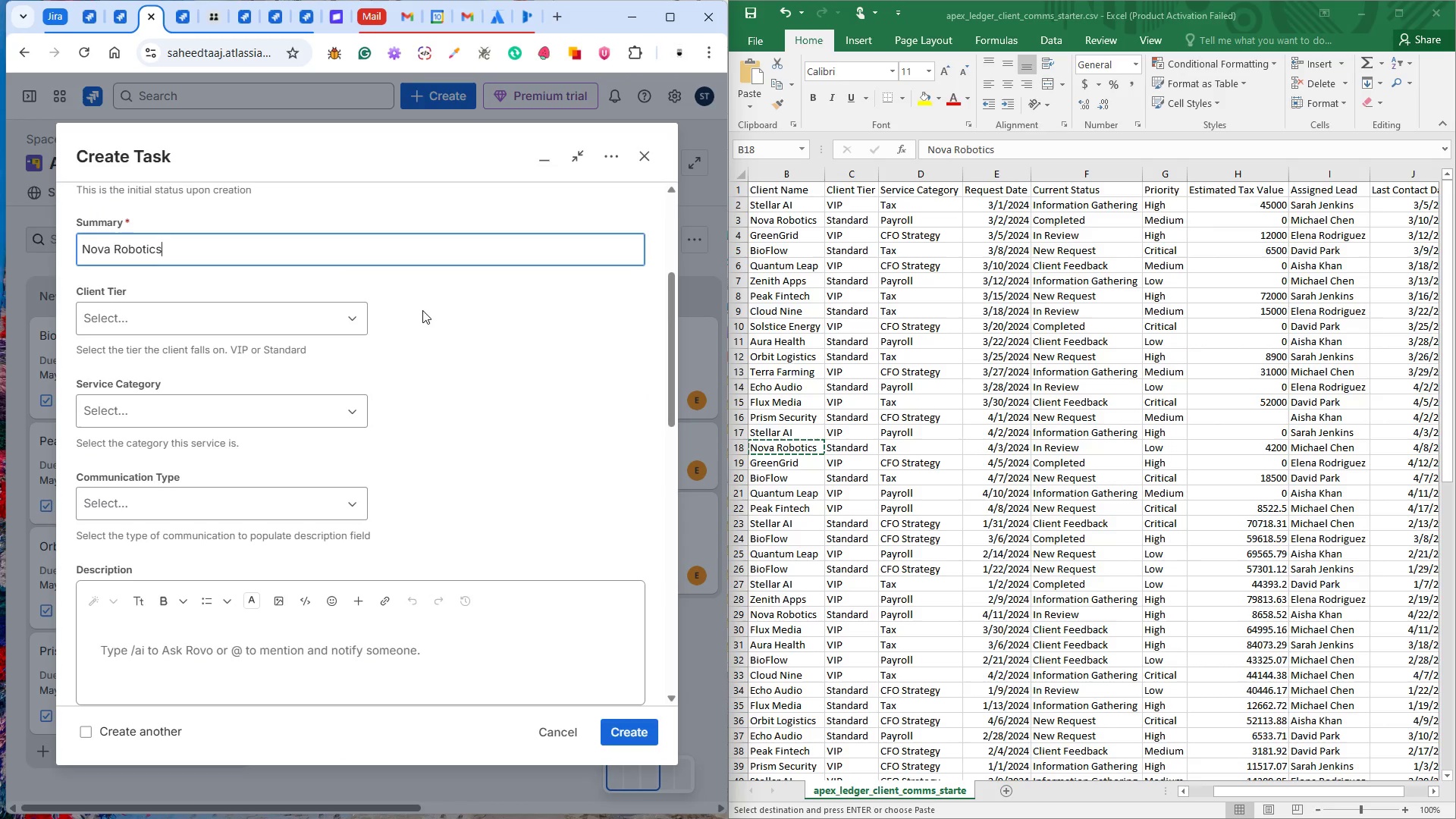 
left_click([295, 322])
 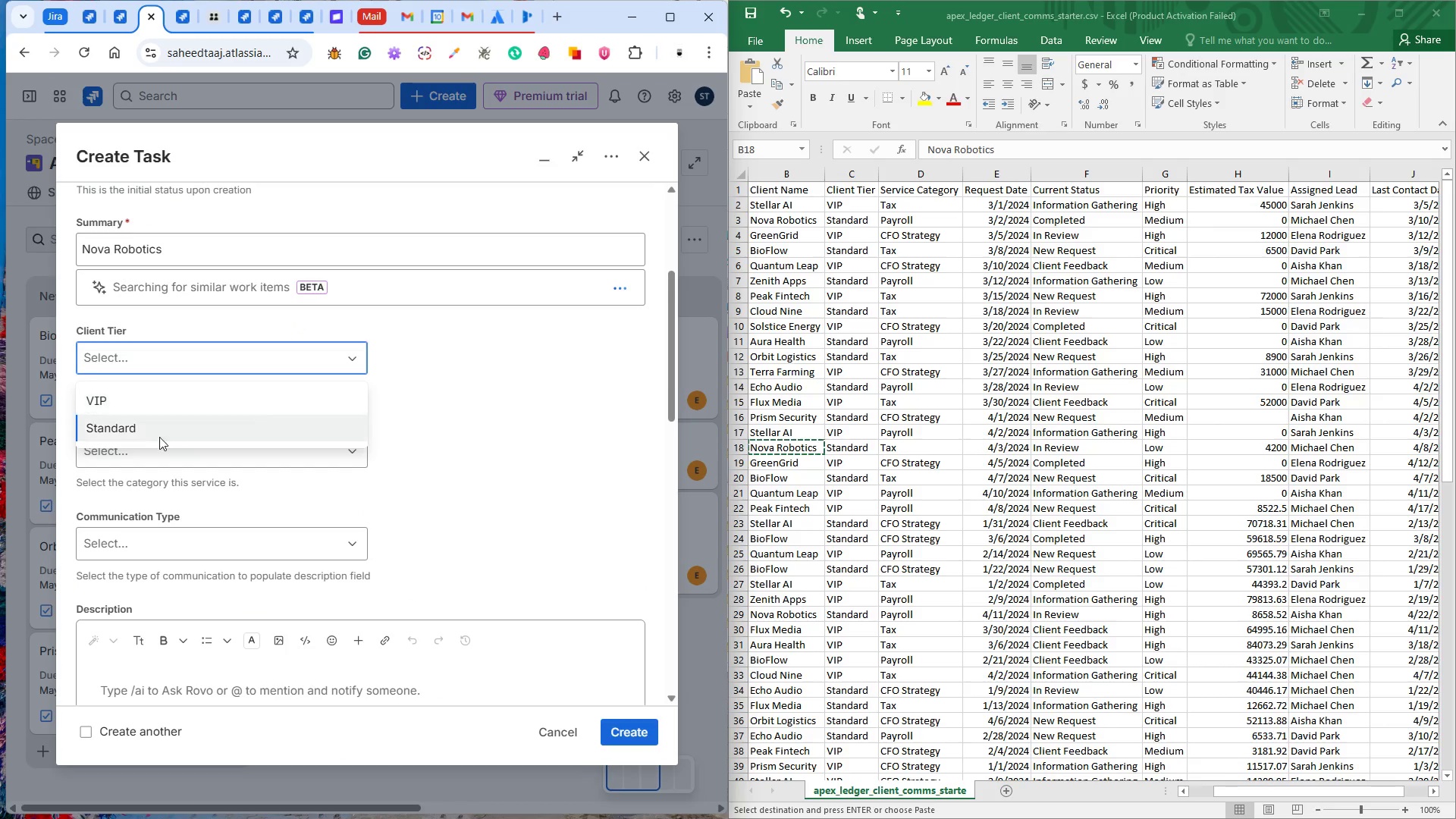 
left_click([155, 439])
 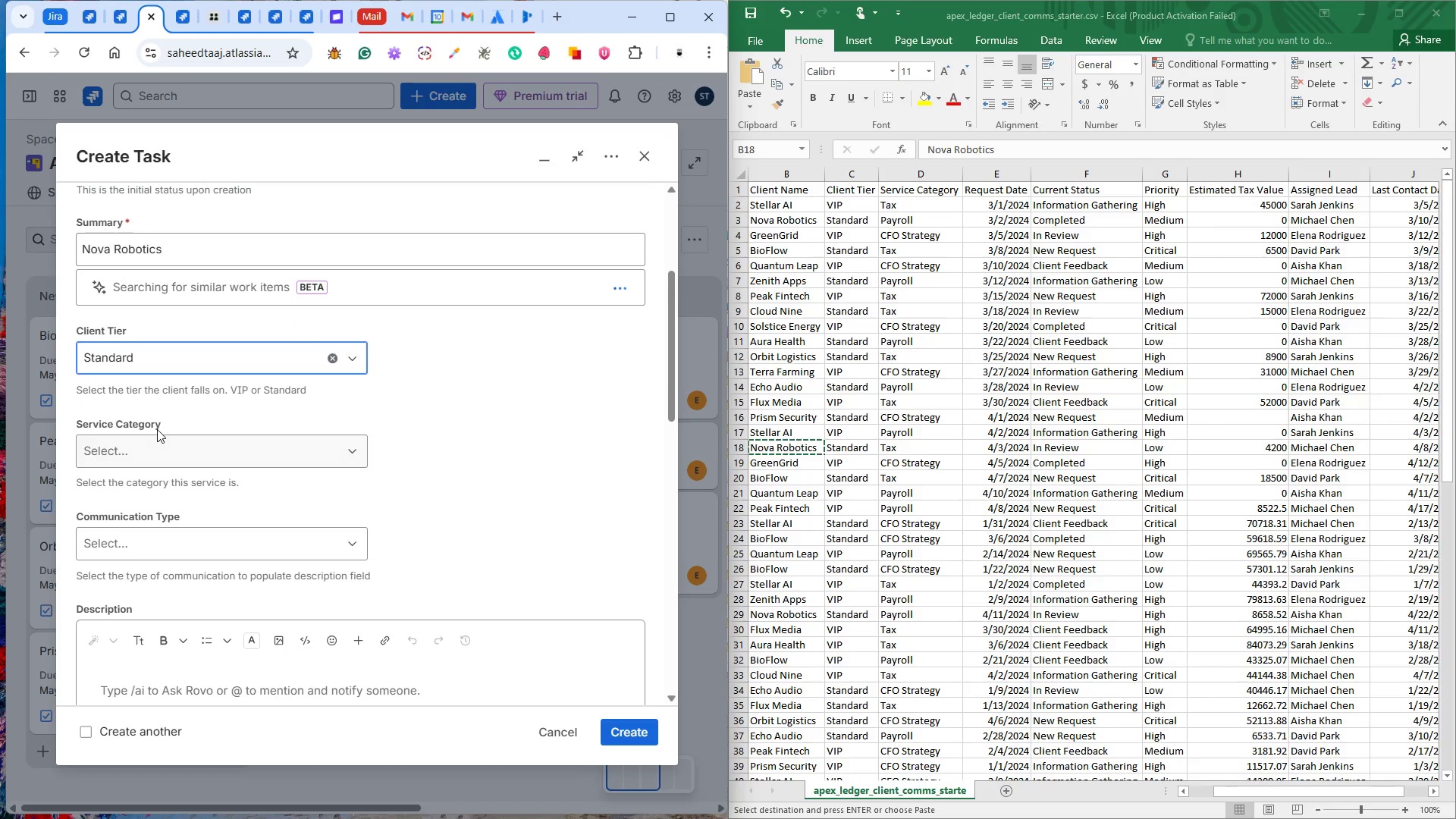 
left_click([156, 444])
 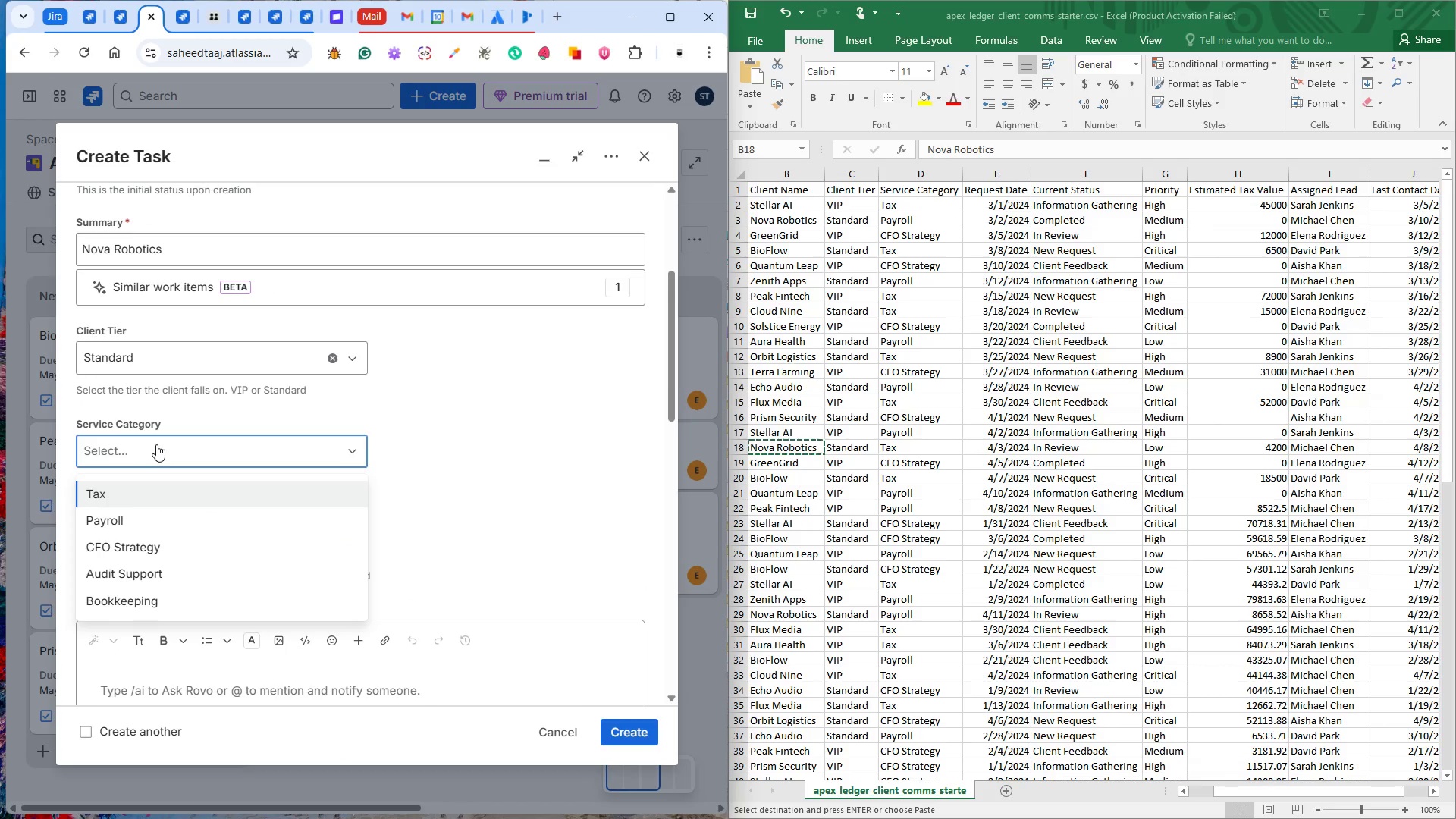 
left_click([131, 498])
 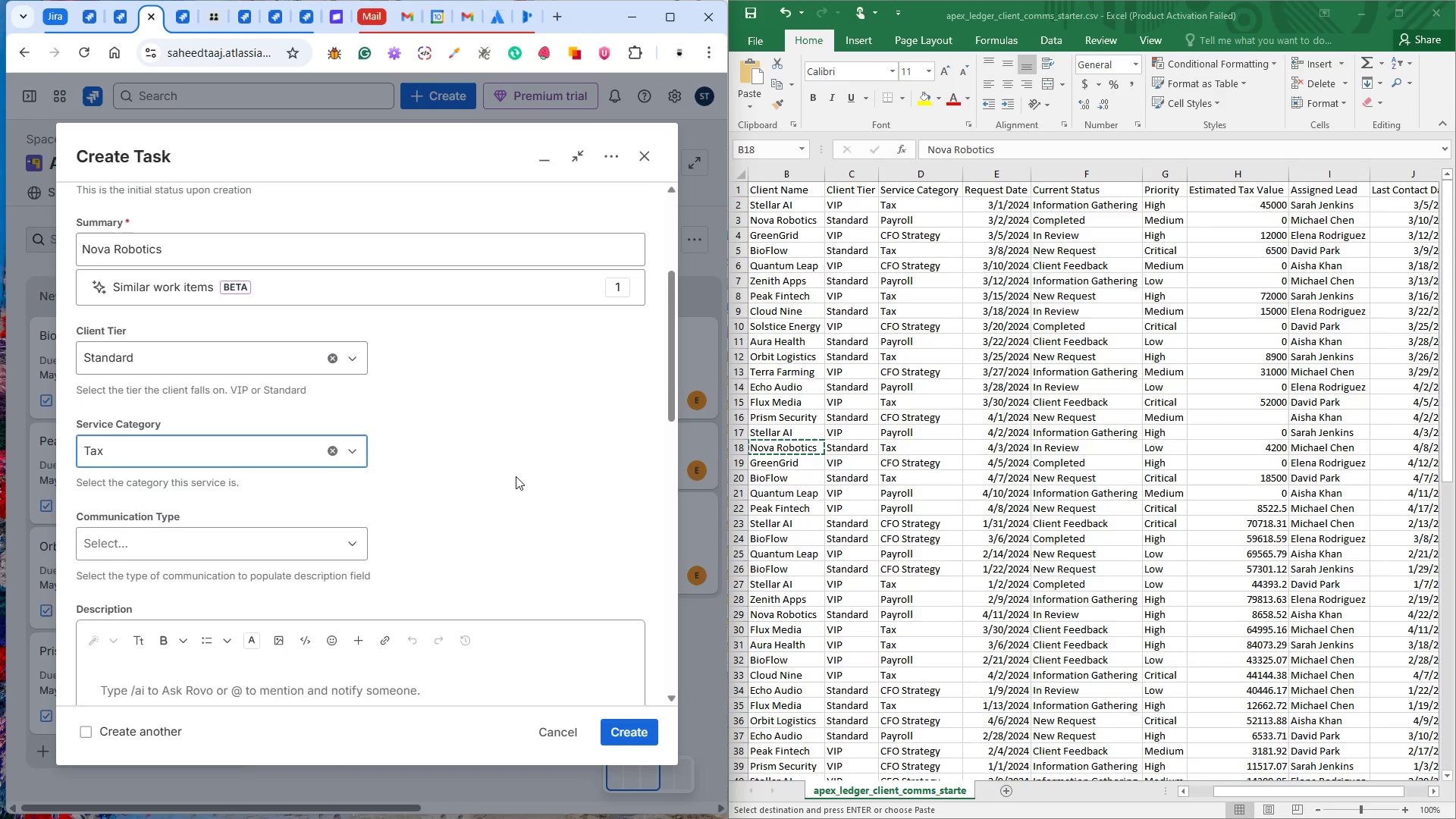 
scroll: coordinate [400, 512], scroll_direction: down, amount: 3.0
 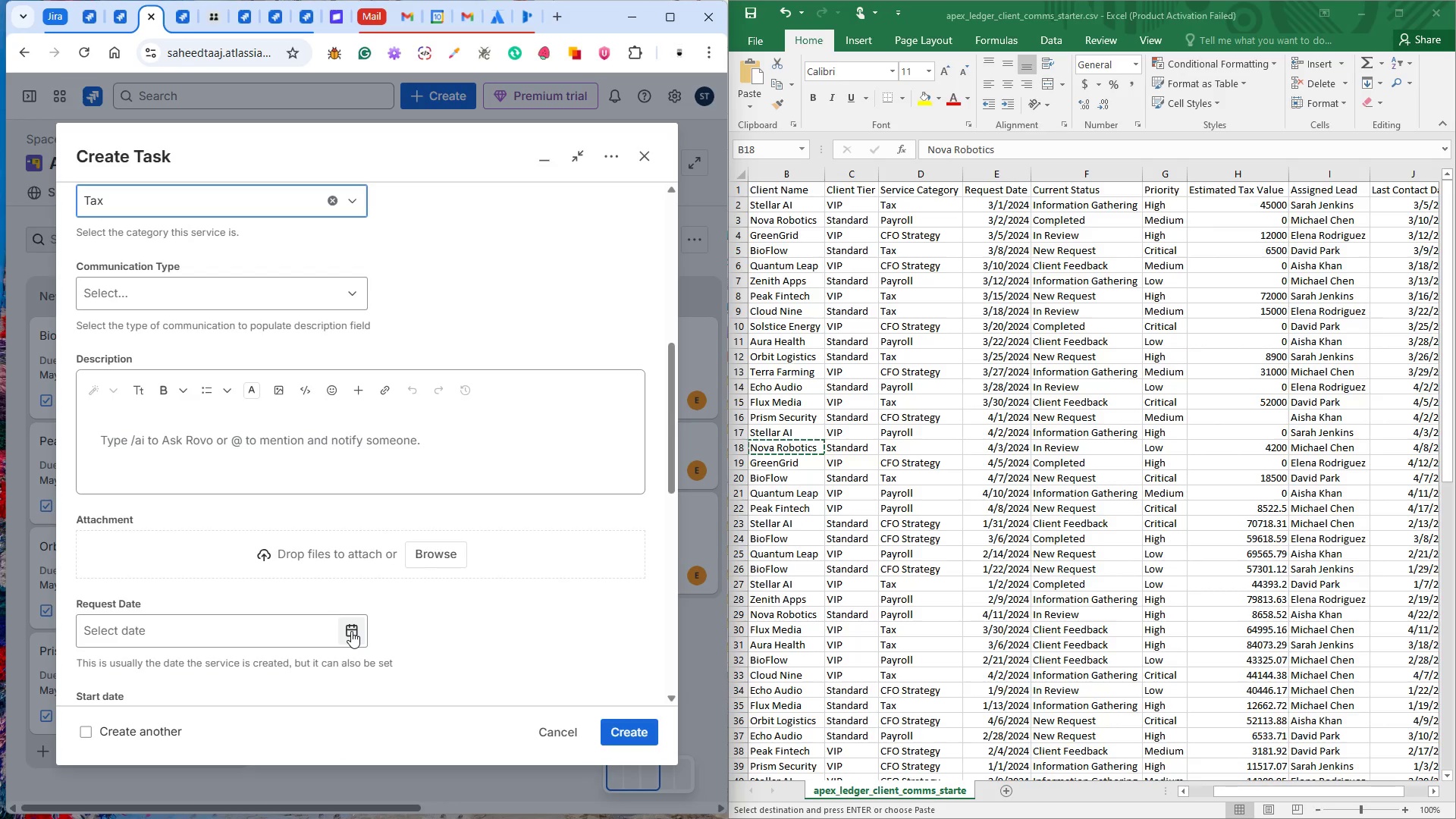 
hold_key(key=ControlLeft, duration=0.56)
 